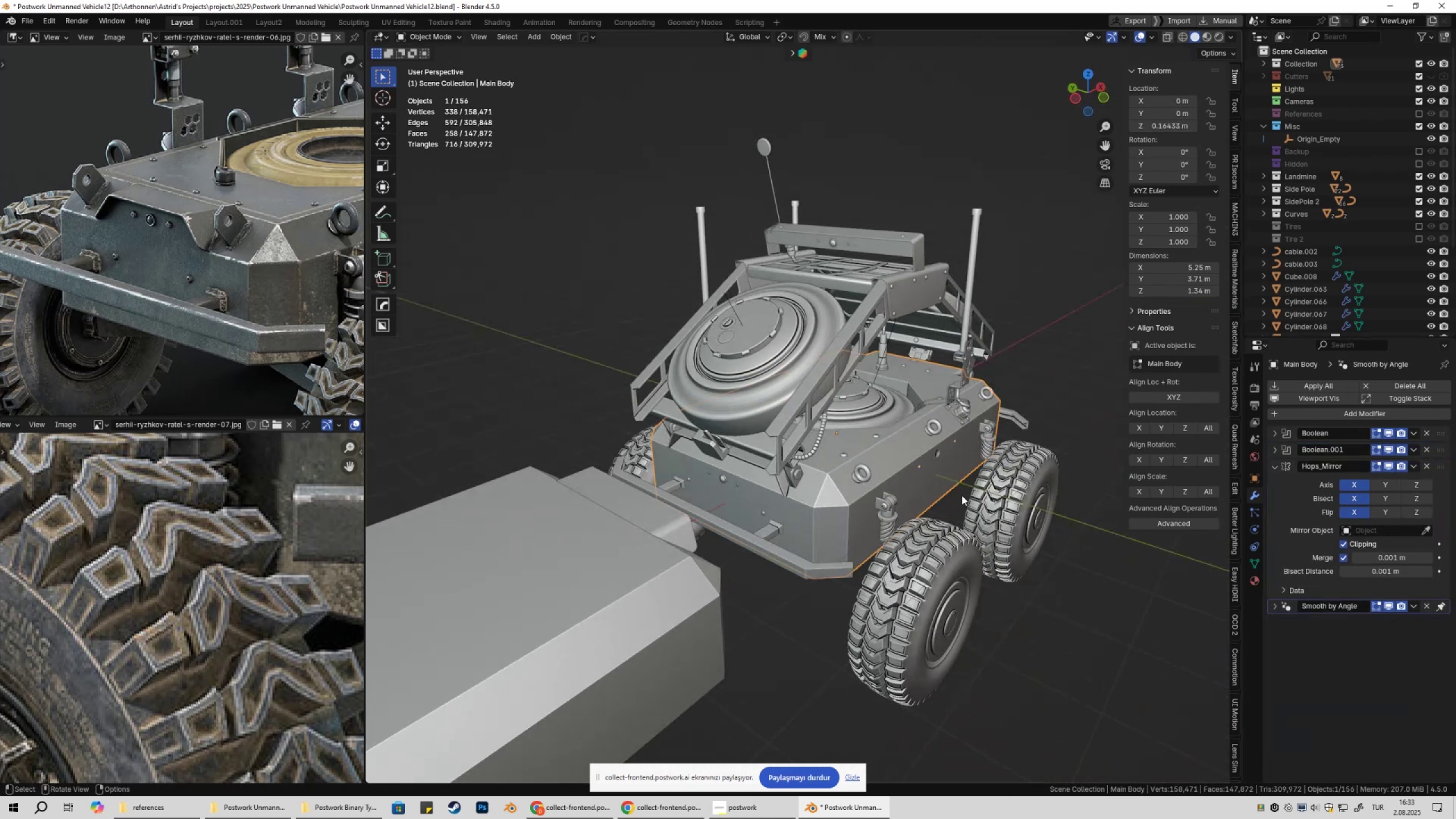 
type(gy)
key(Escape)
 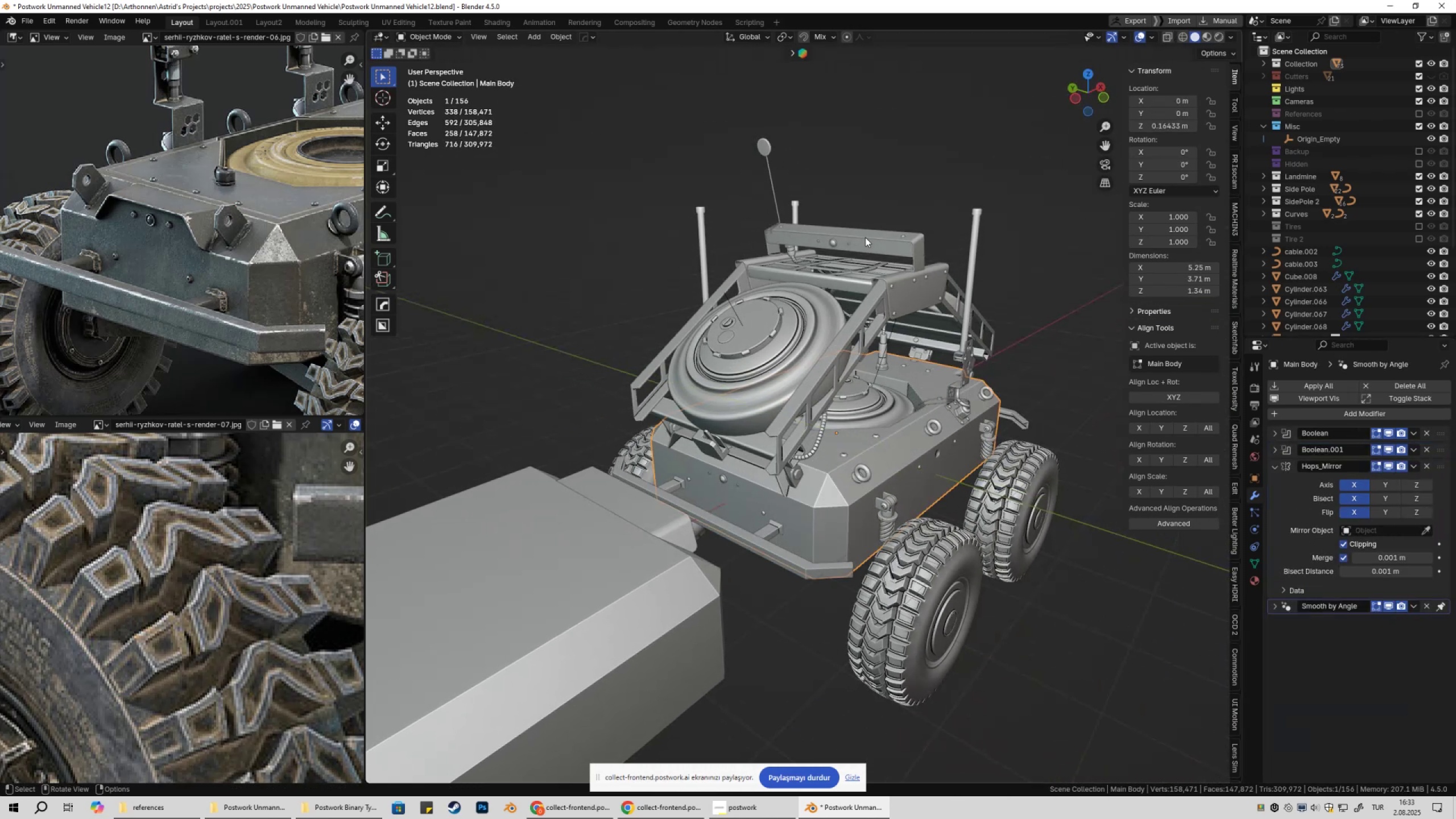 
left_click([859, 232])
 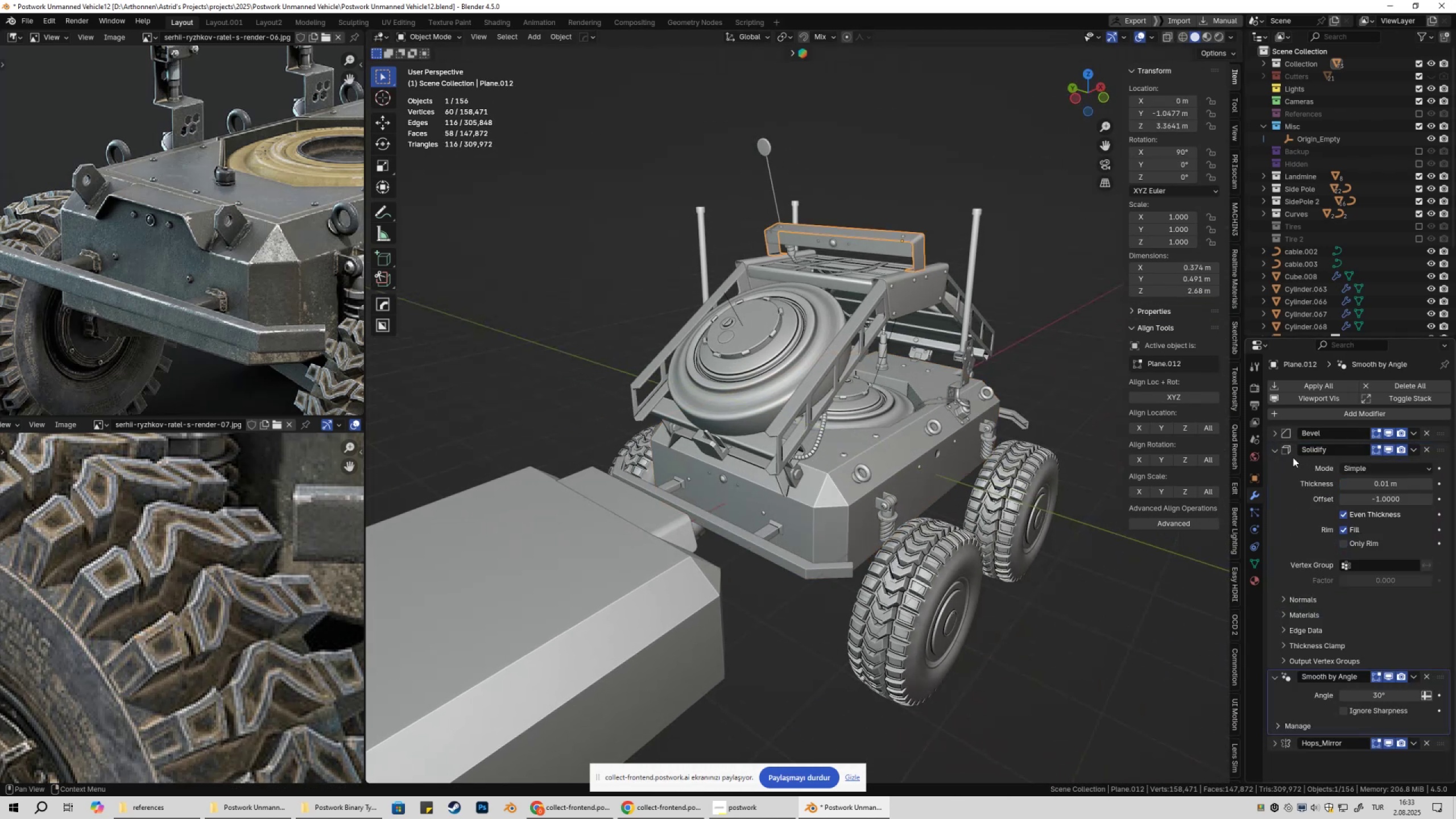 
left_click([1276, 450])
 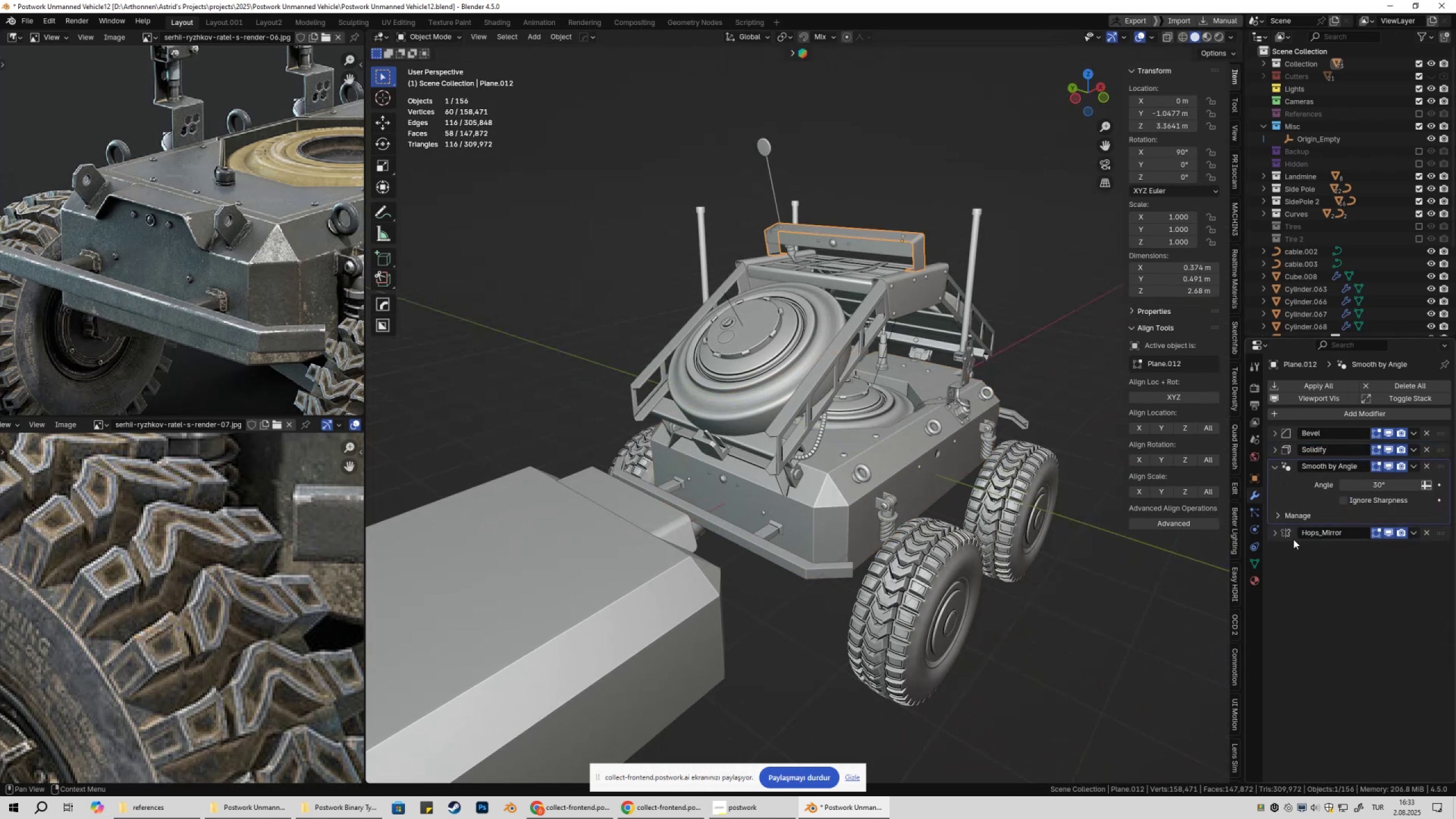 
left_click([1272, 530])
 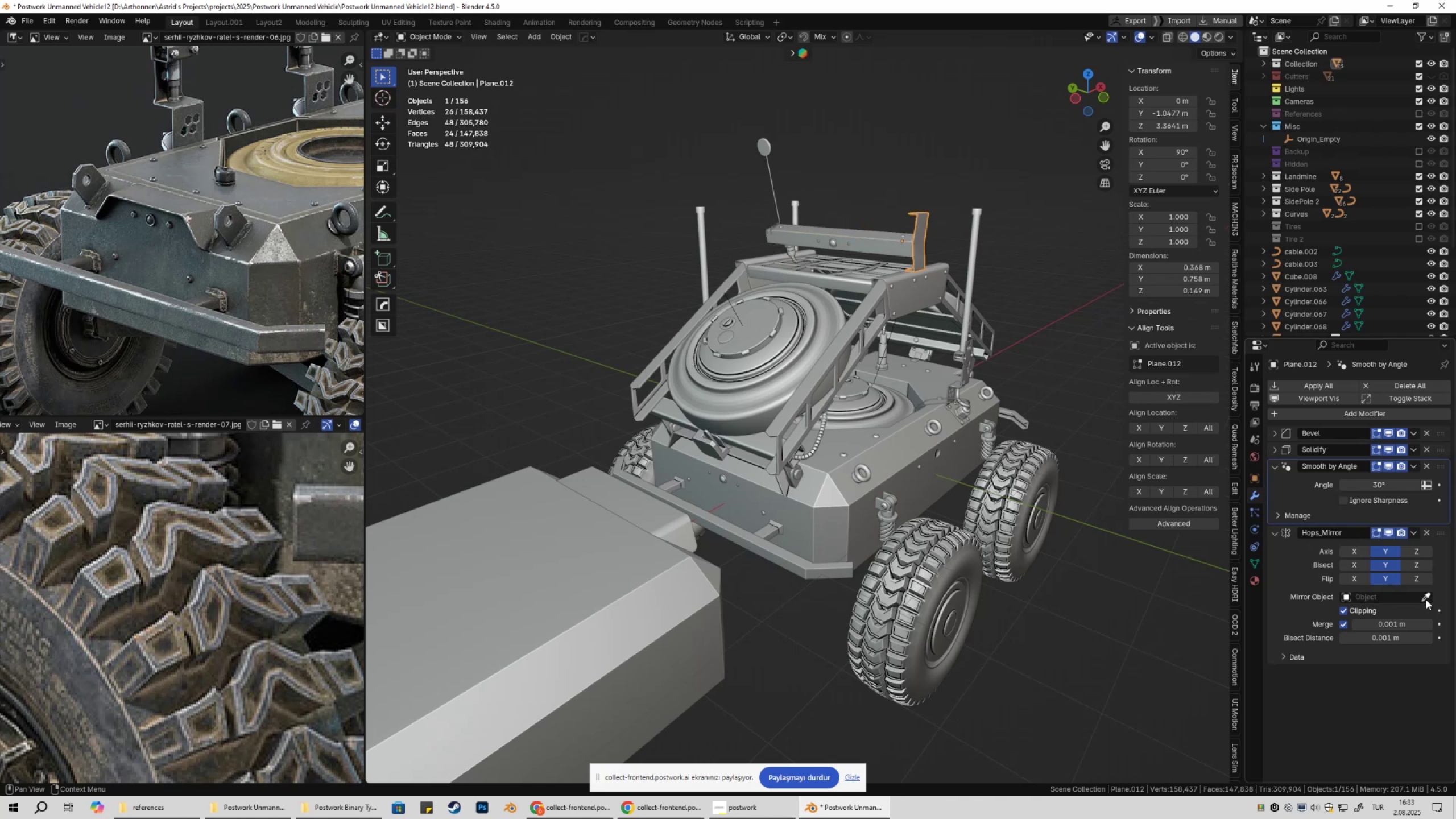 
double_click([1405, 599])
 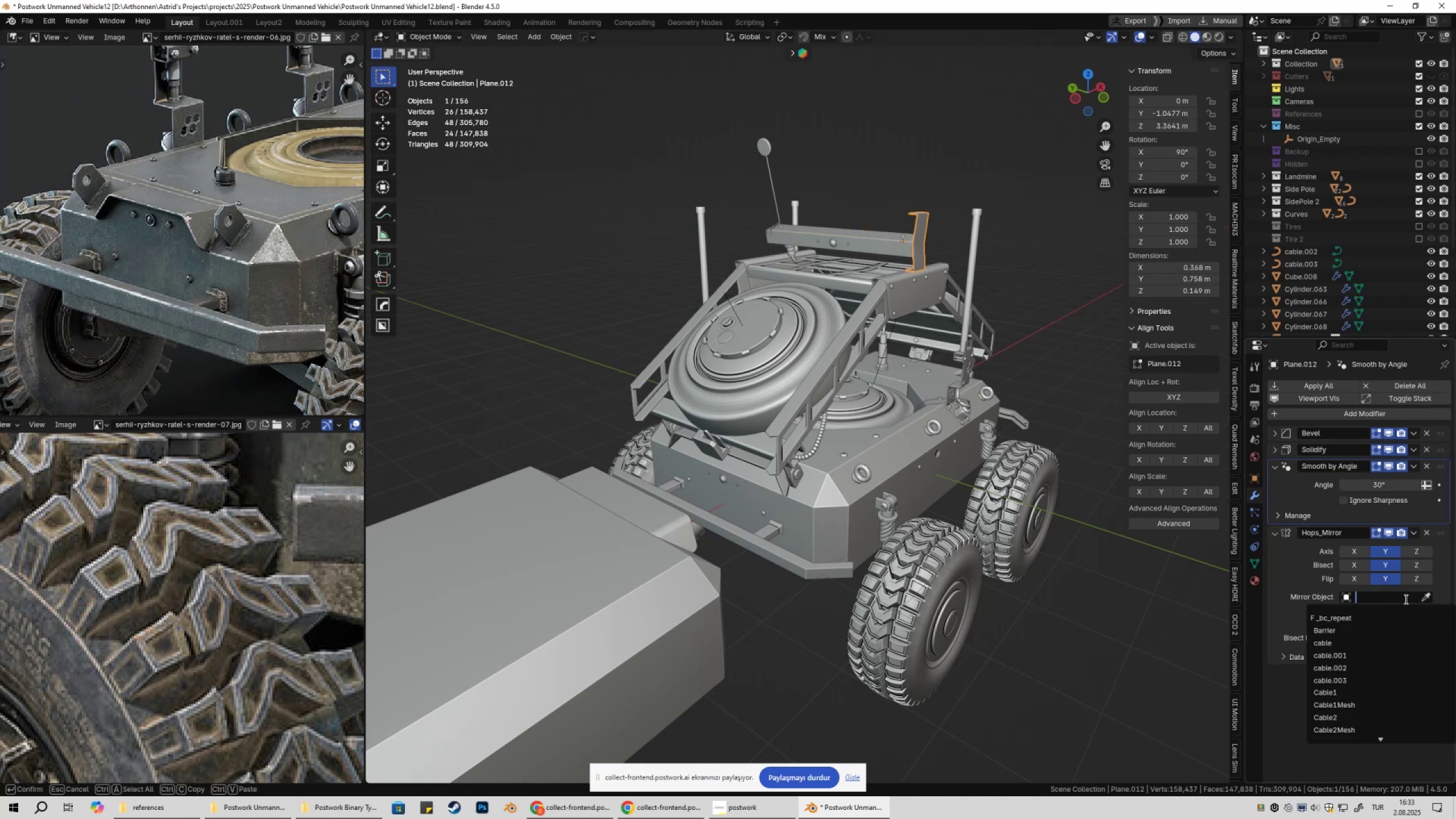 
key(O)
 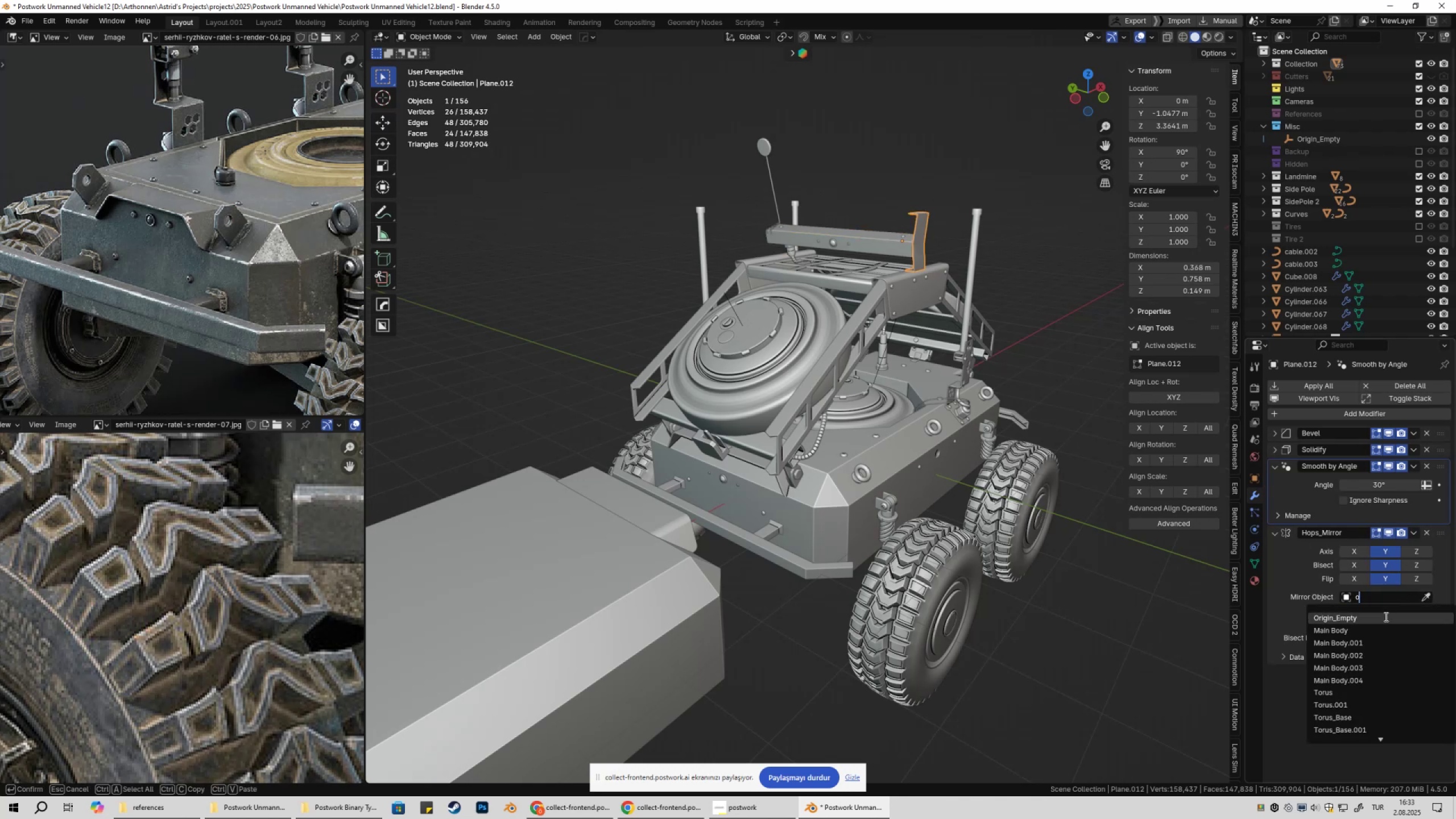 
left_click([1385, 617])
 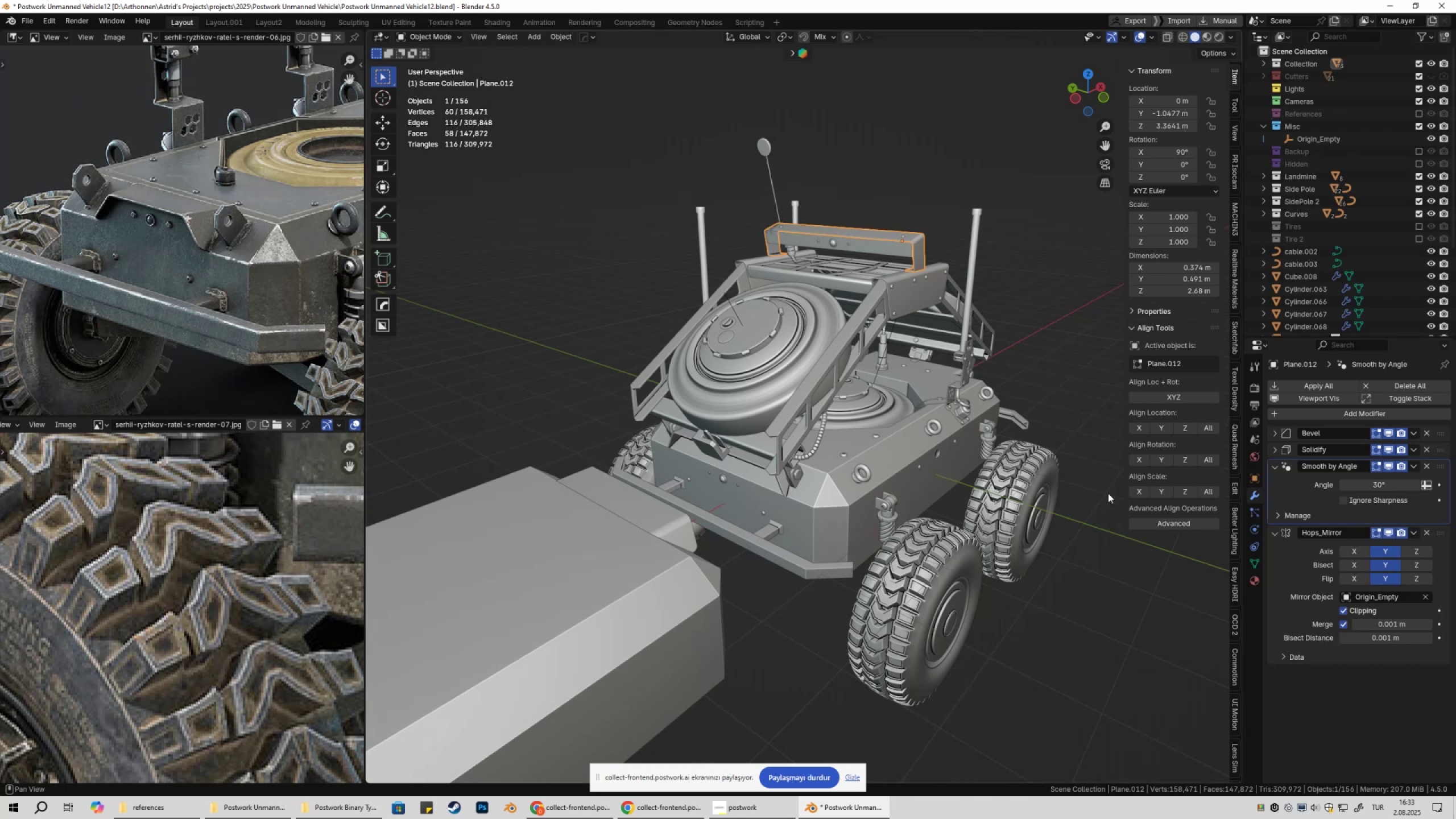 
hold_key(key=ShiftLeft, duration=0.3)
 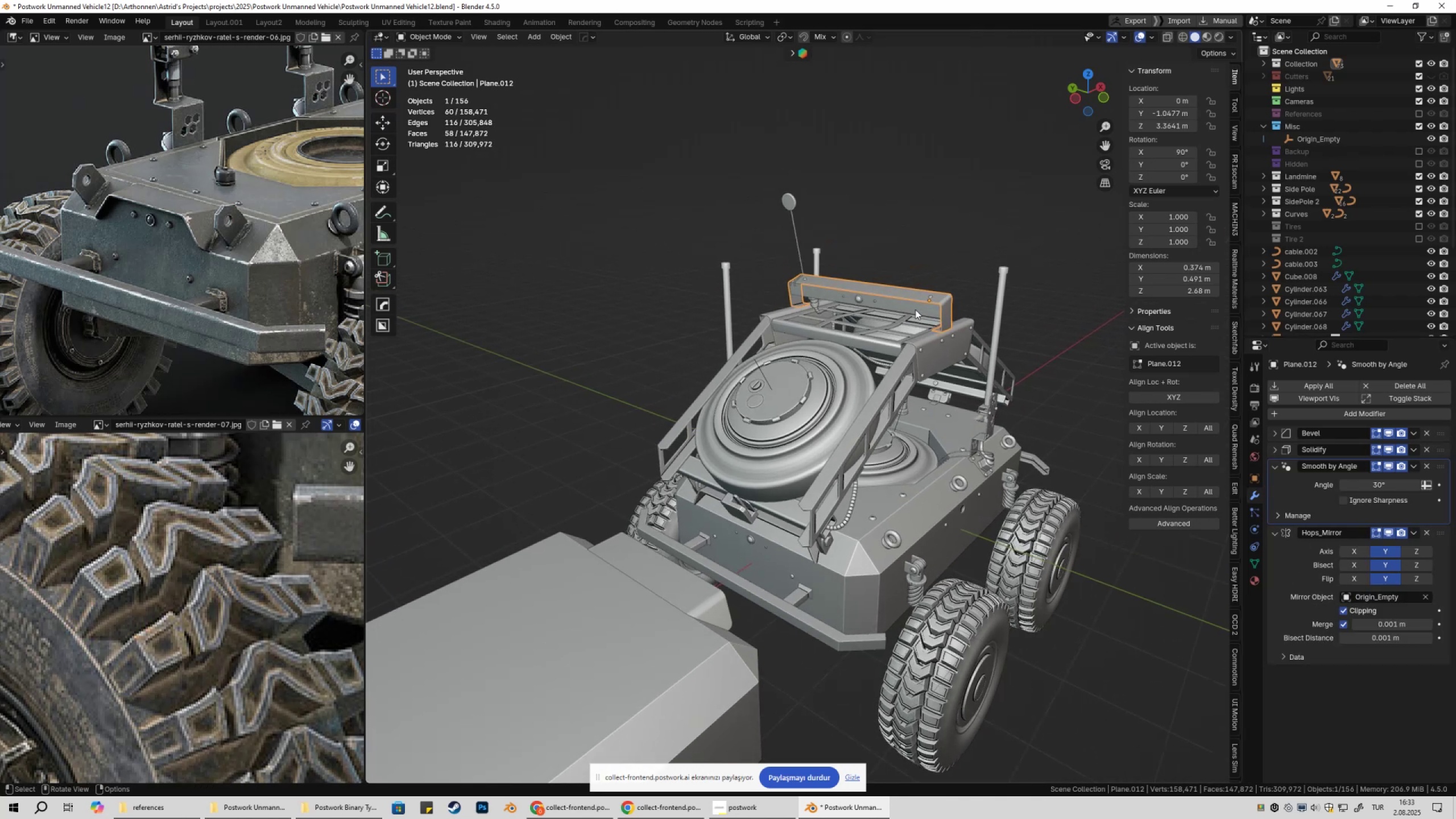 
left_click([913, 306])
 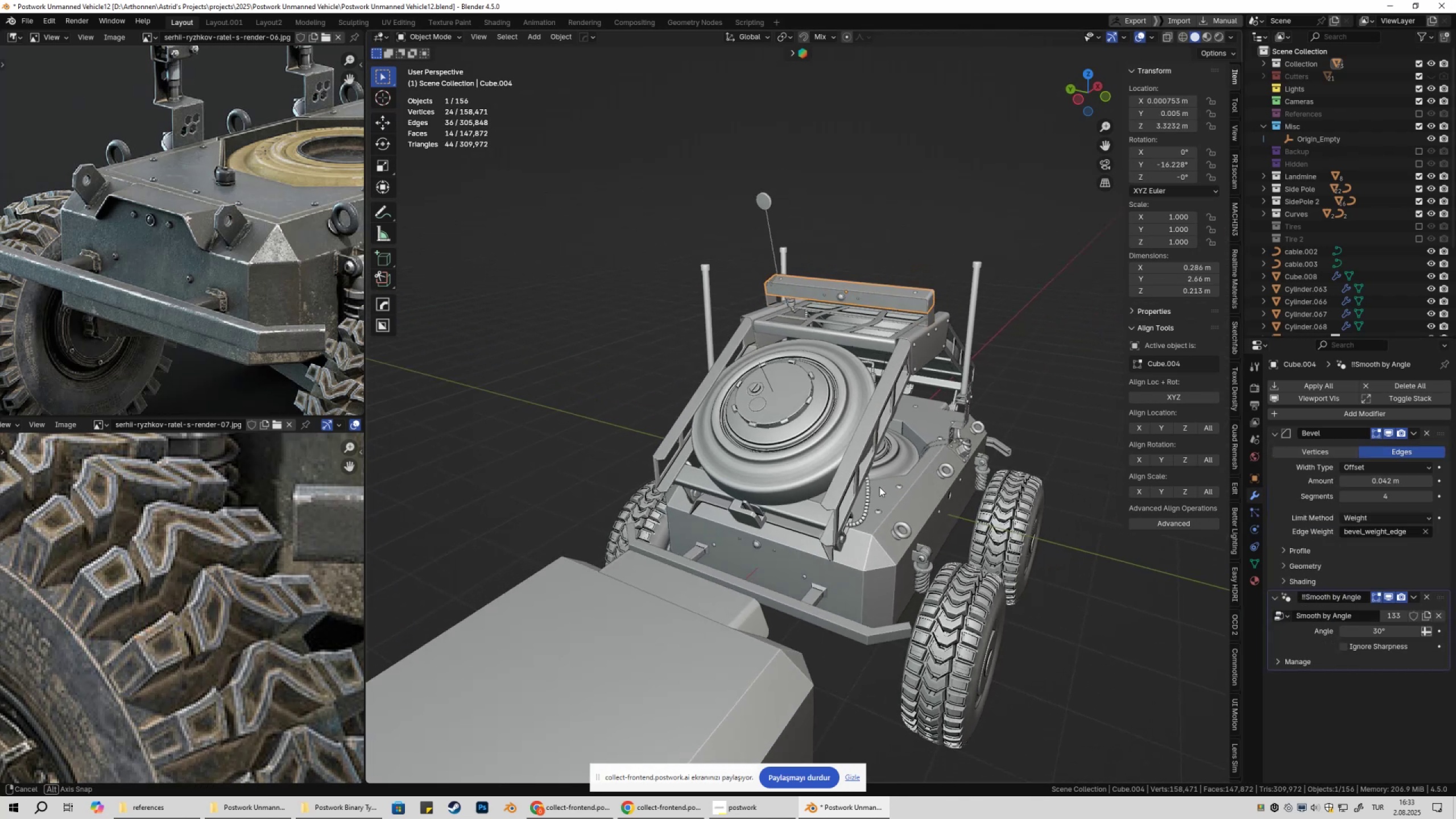 
left_click([918, 495])
 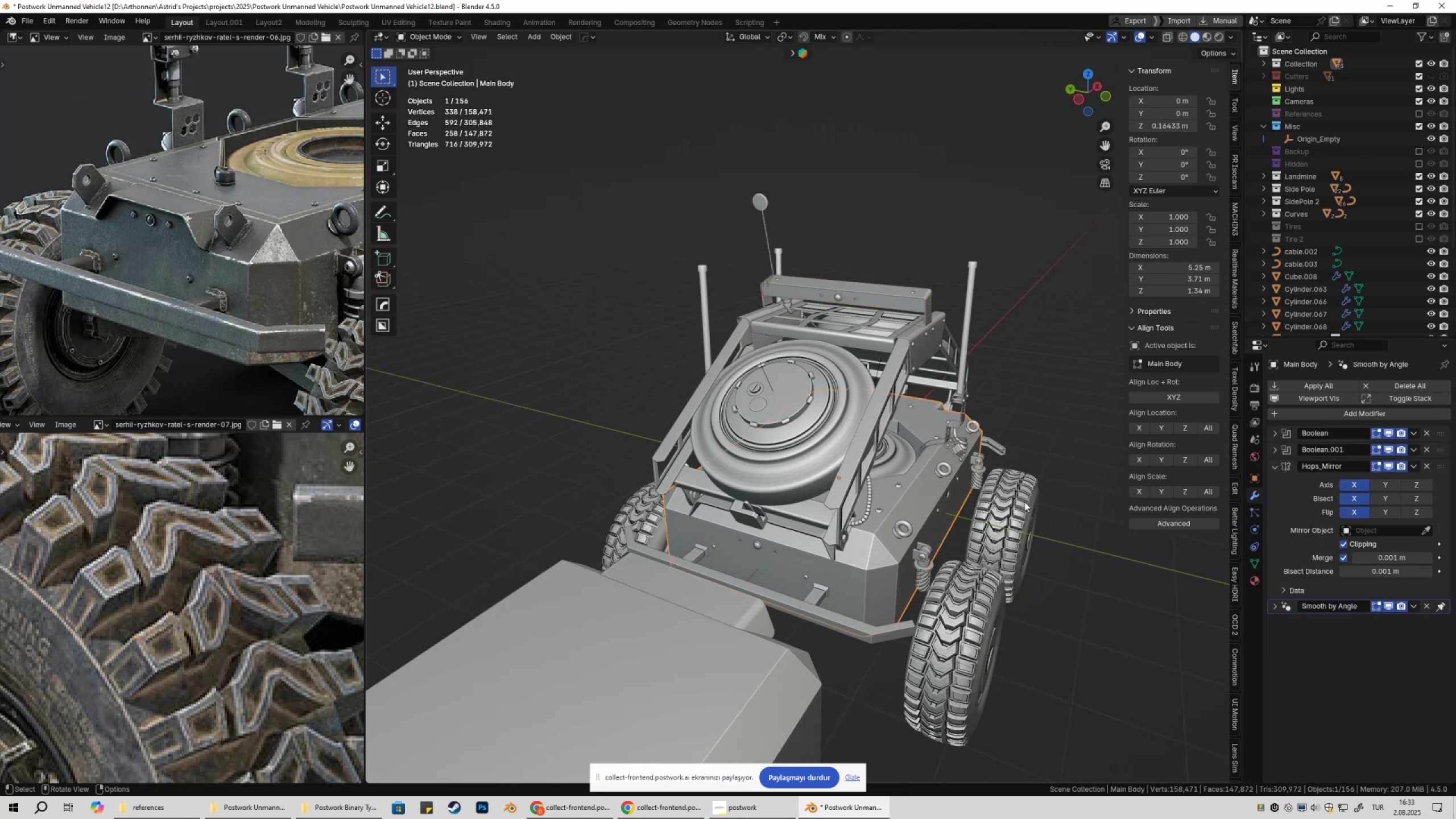 
type(gy)
 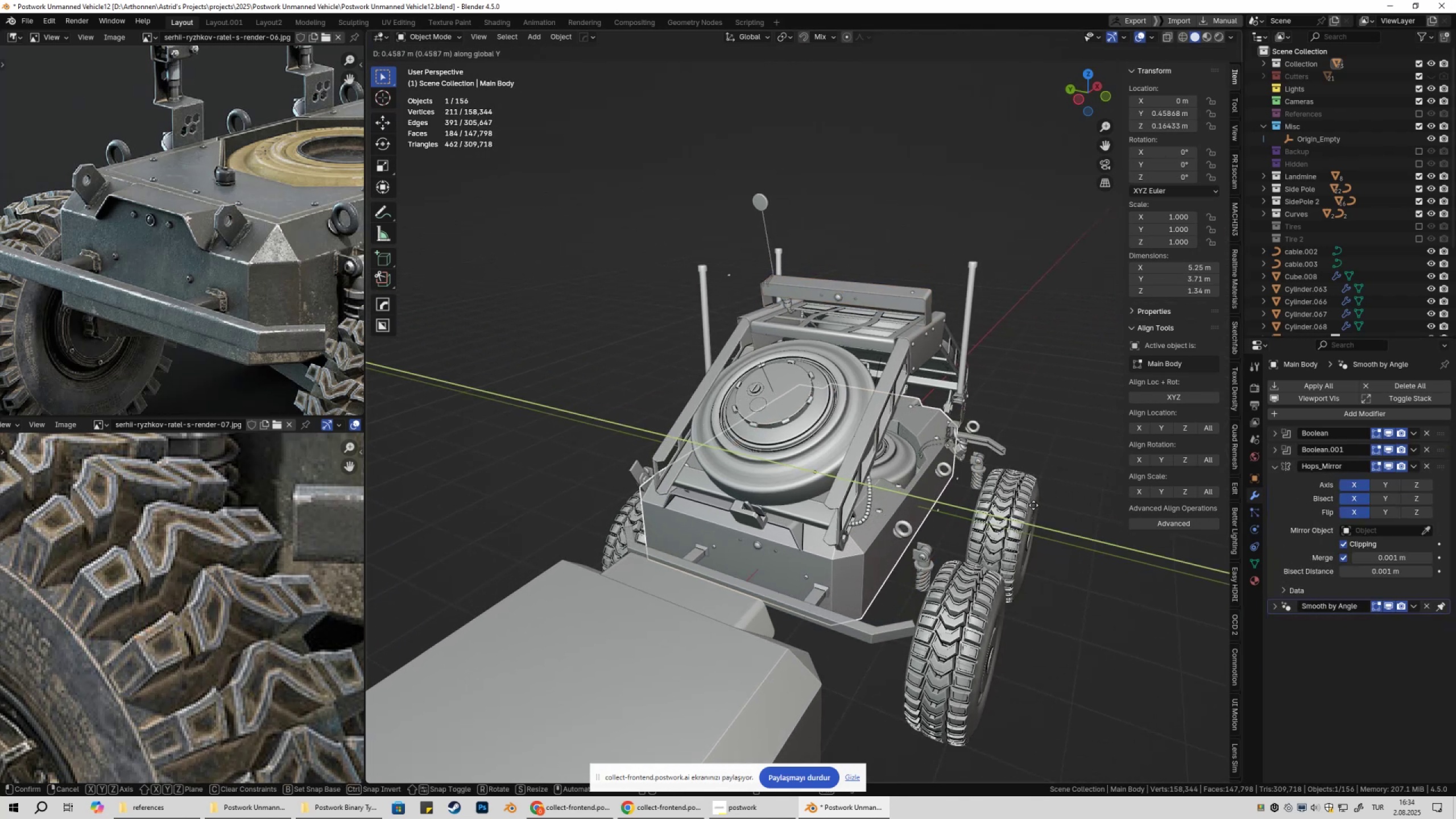 
key(Escape)
 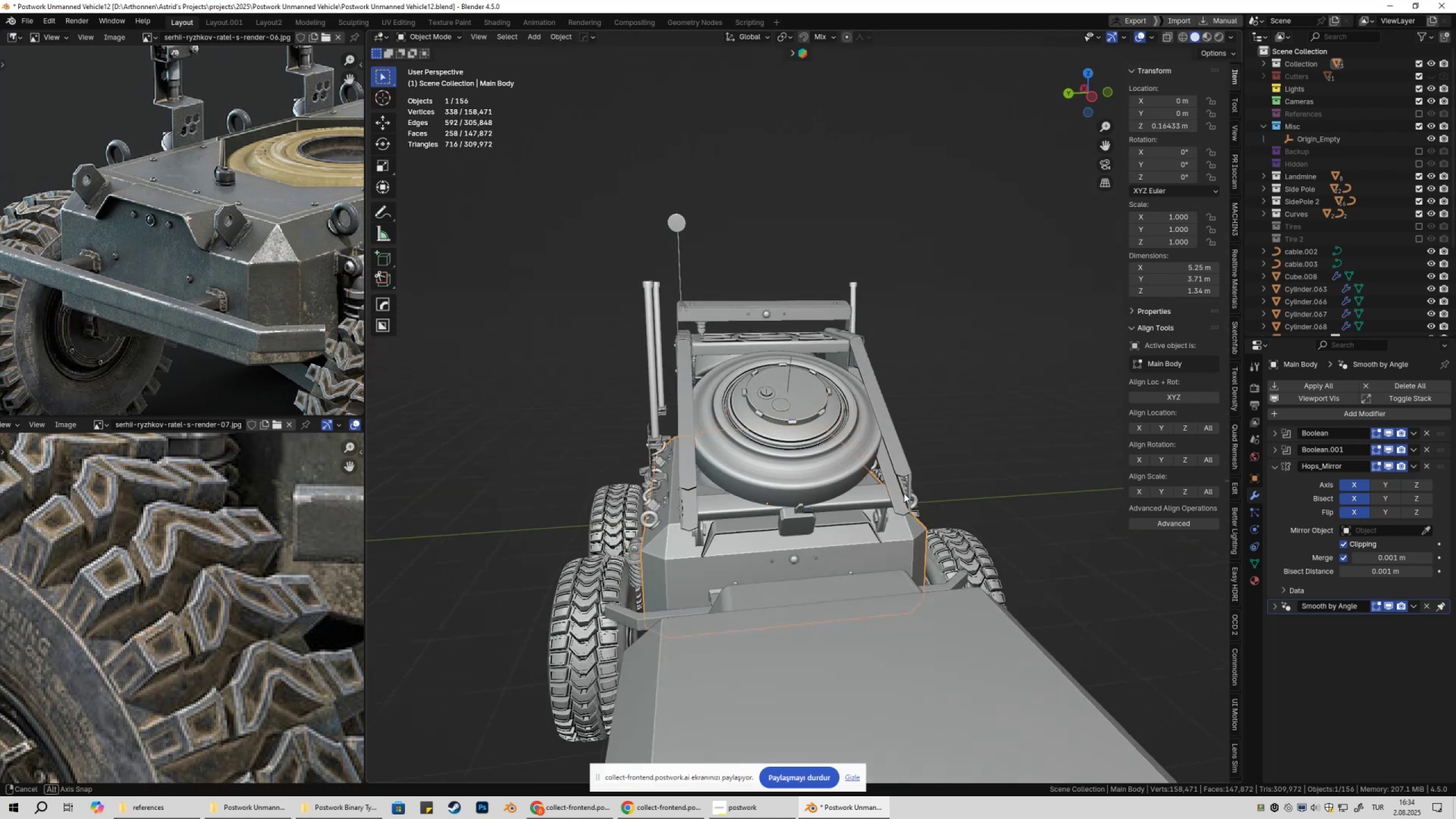 
key(Shift+ShiftLeft)
 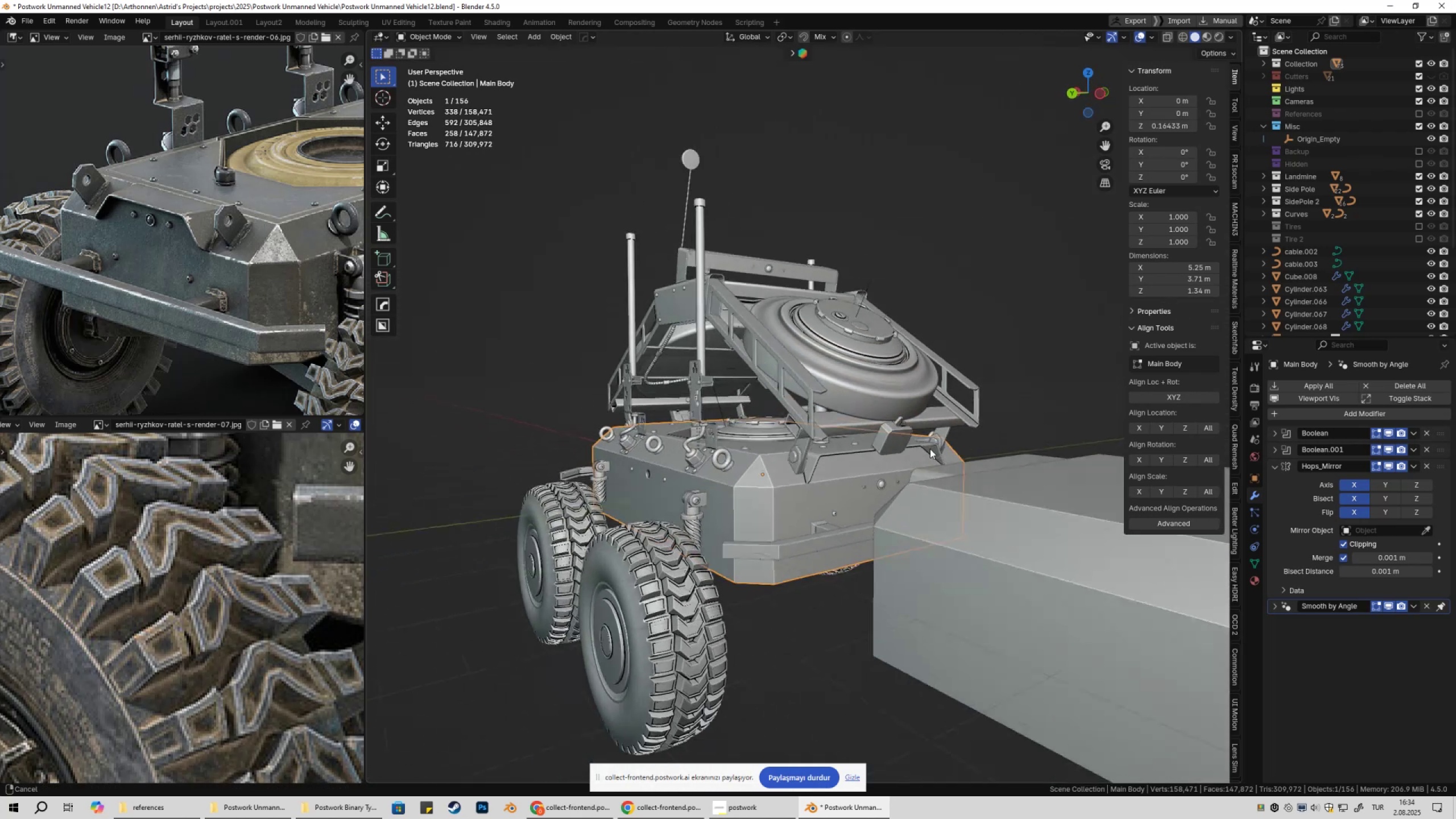 
scroll: coordinate [850, 473], scroll_direction: up, amount: 5.0
 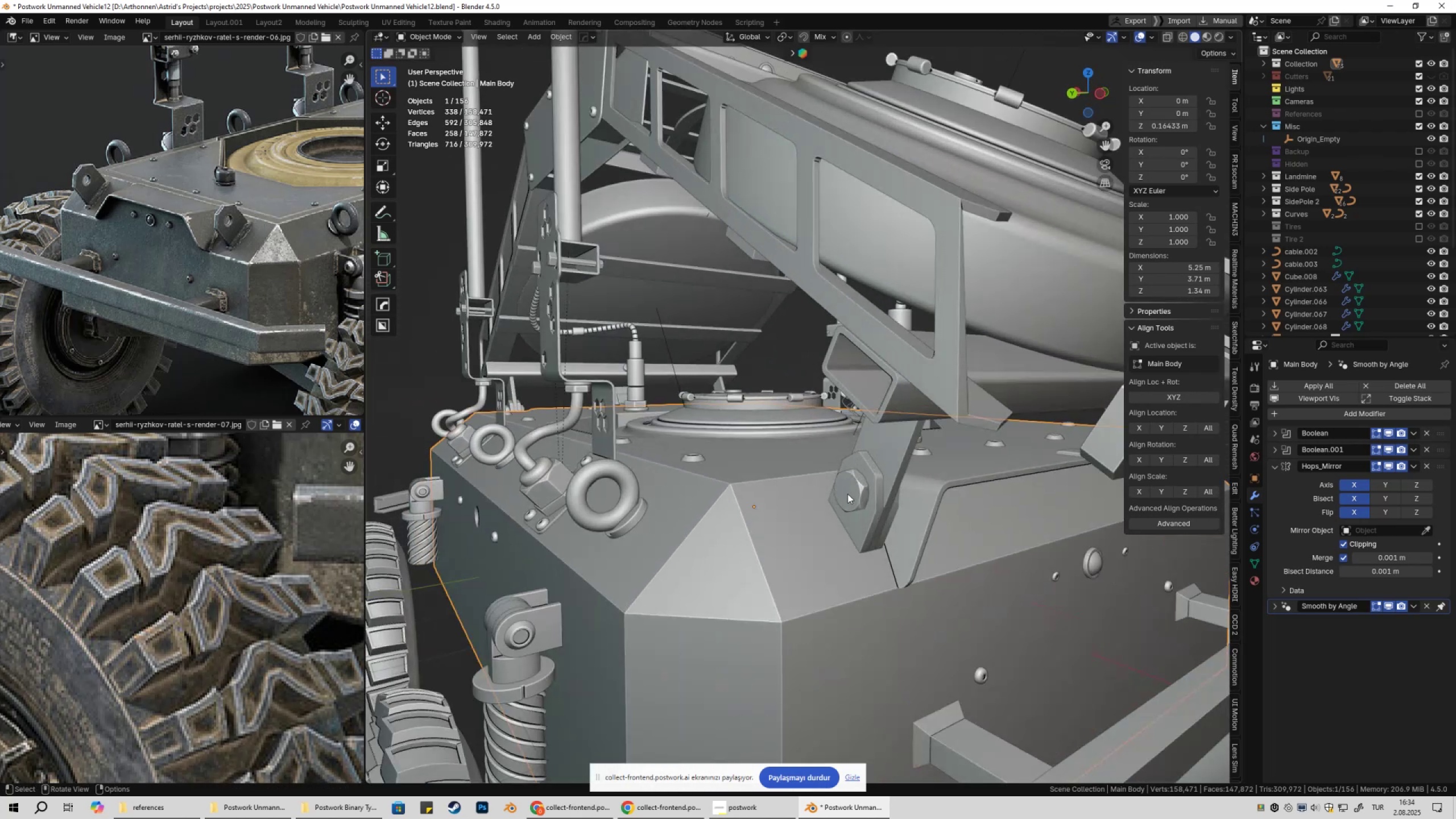 
left_click([853, 495])
 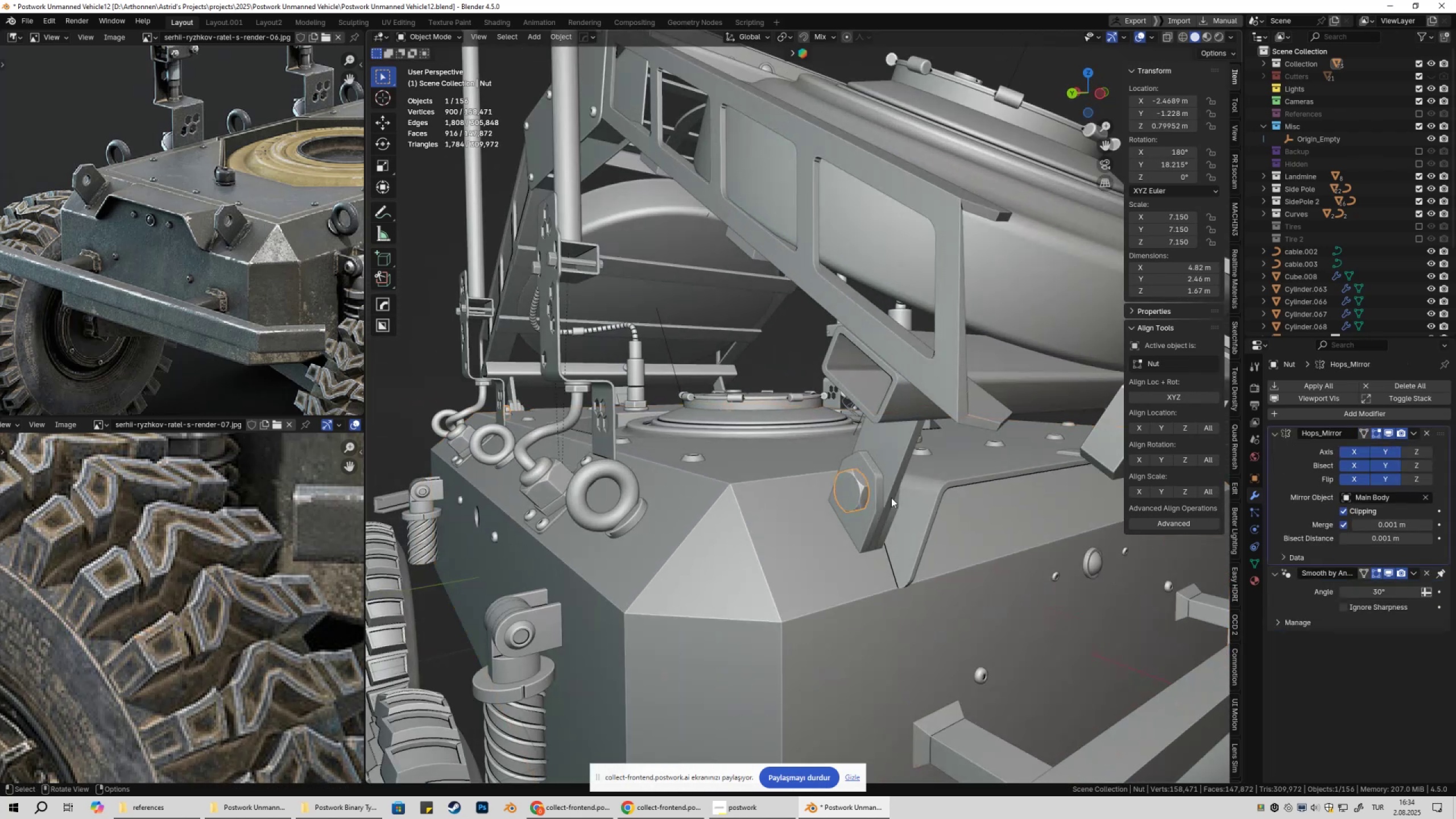 
hold_key(key=ShiftLeft, duration=0.35)
 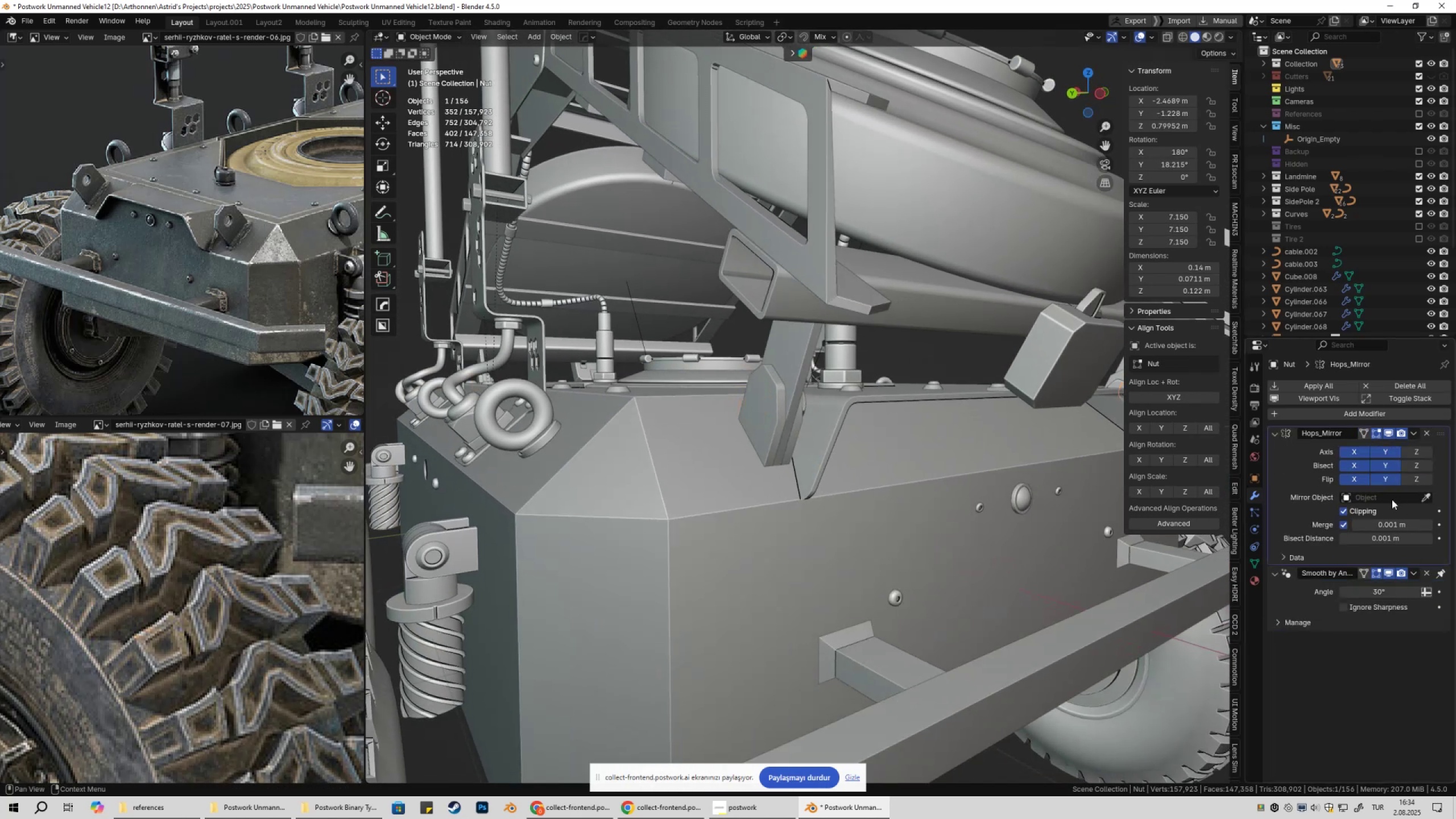 
double_click([1391, 499])
 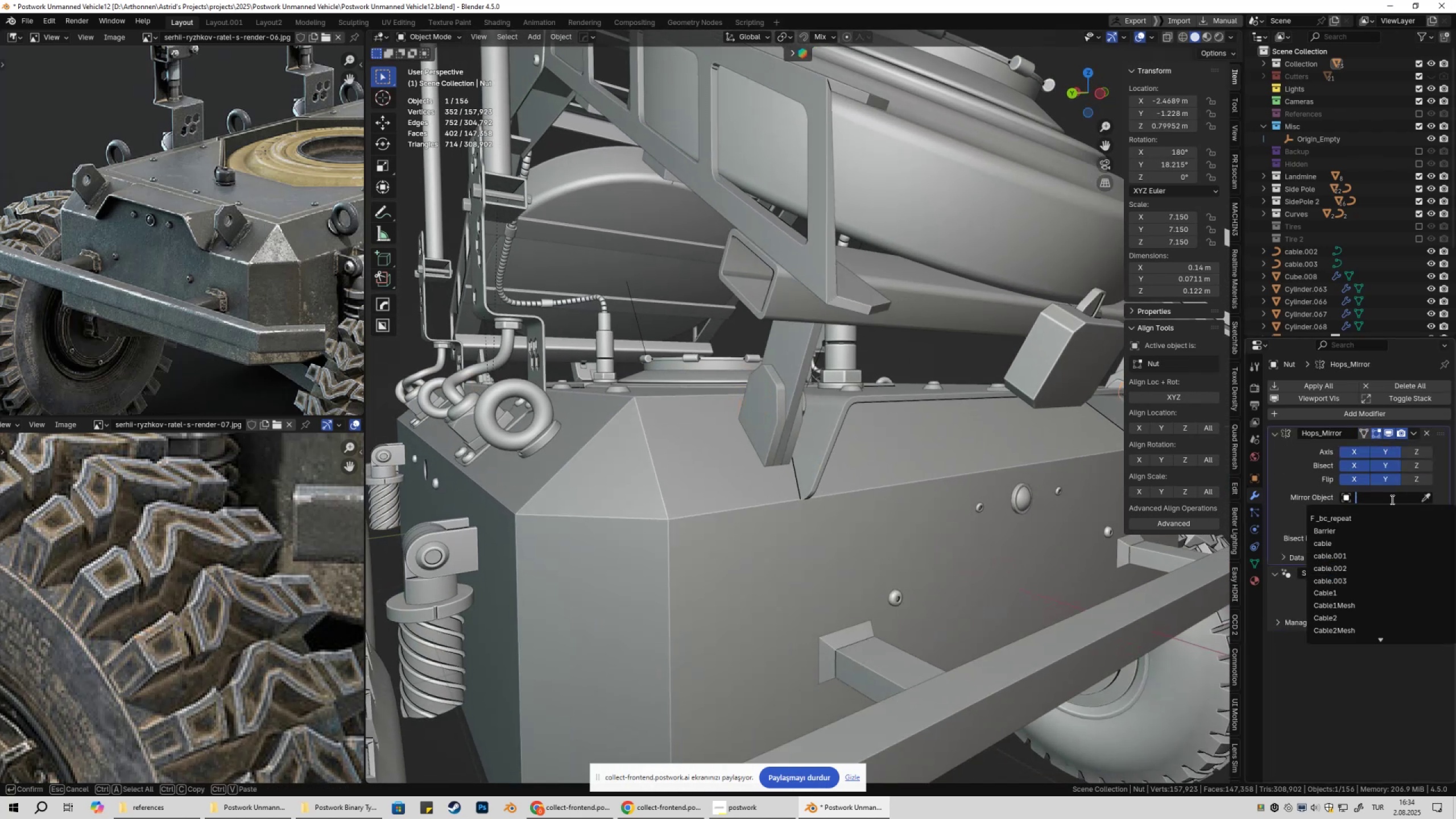 
key(O)
 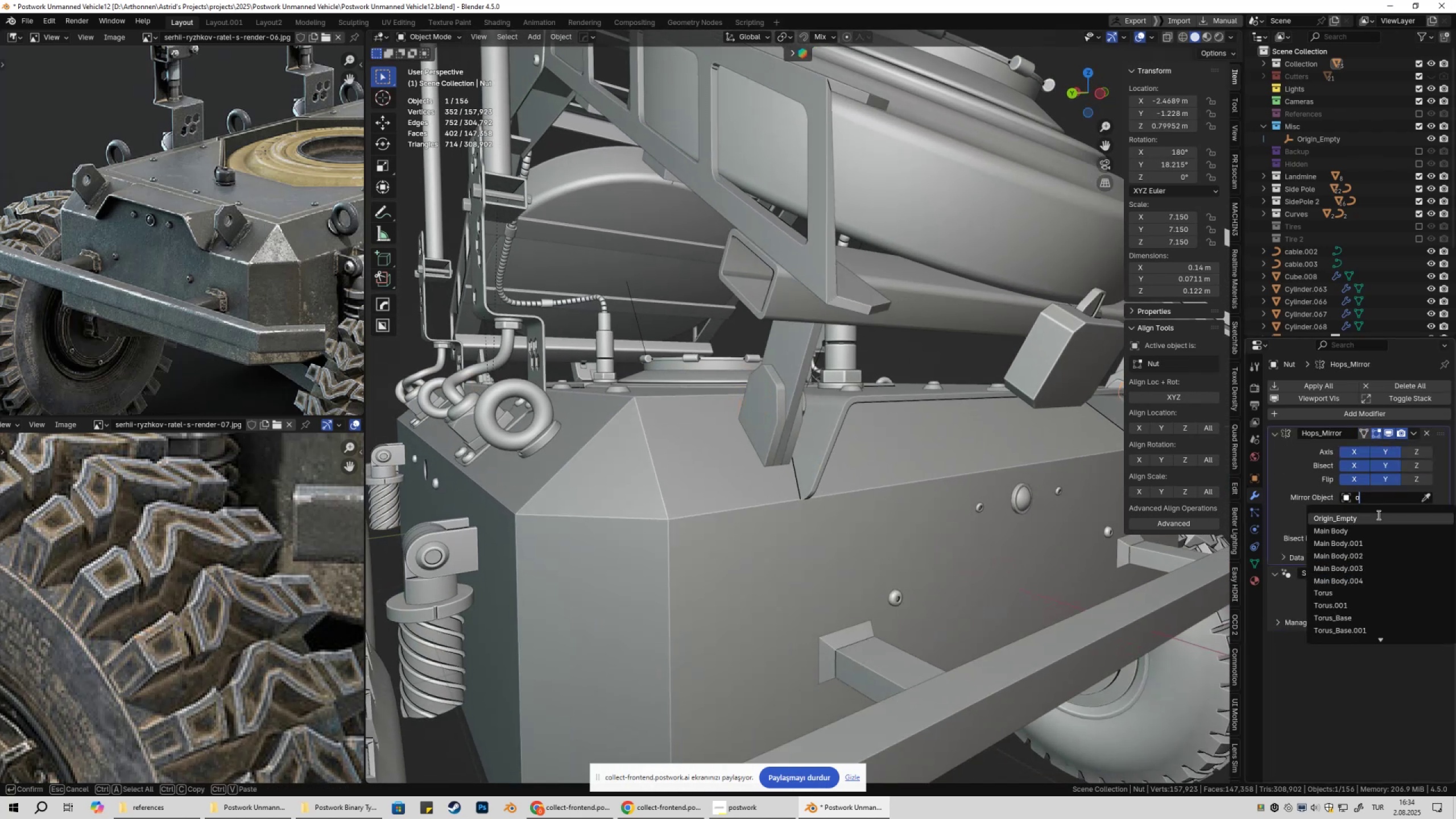 
left_click([1378, 515])
 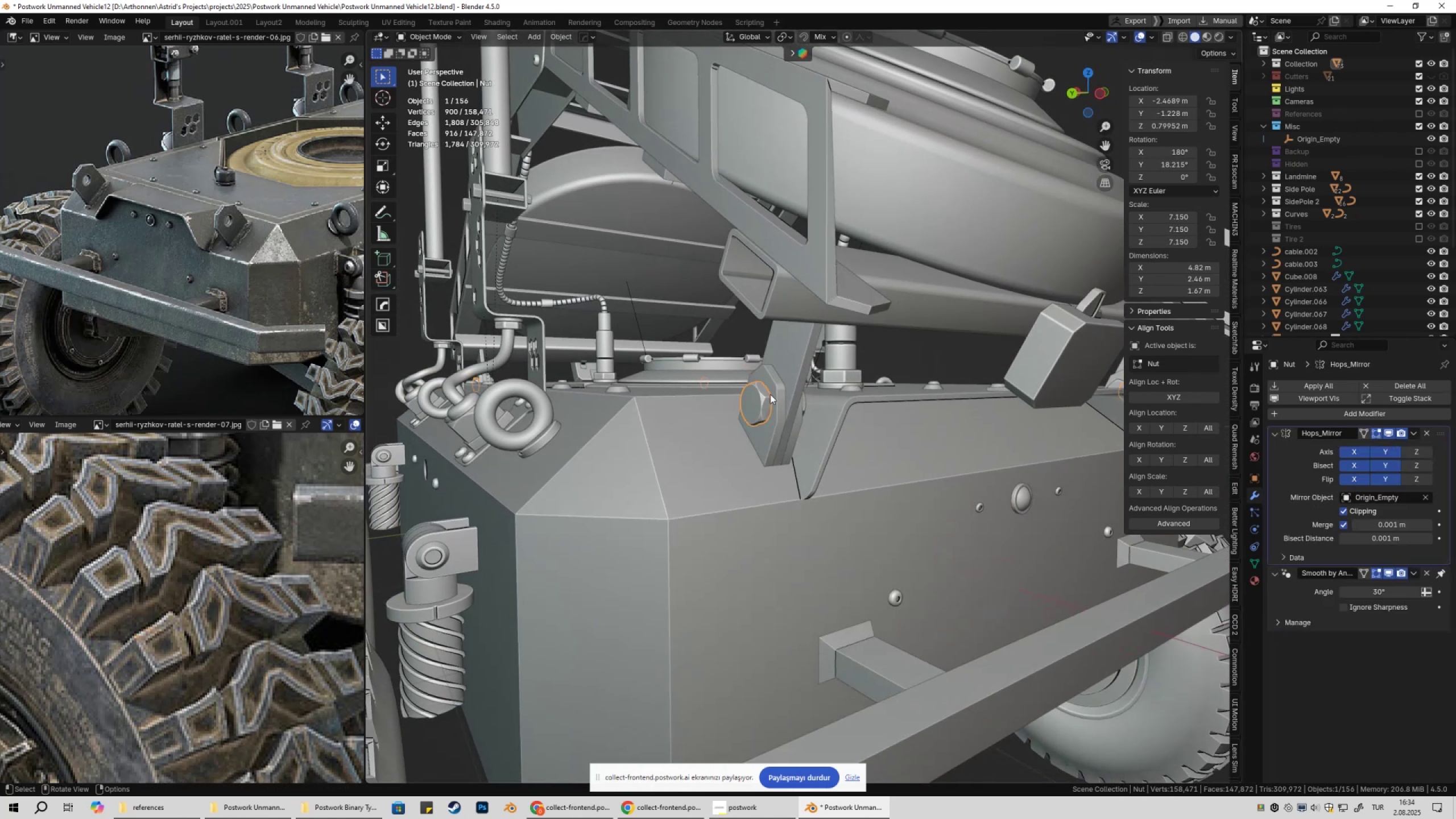 
left_click([771, 382])
 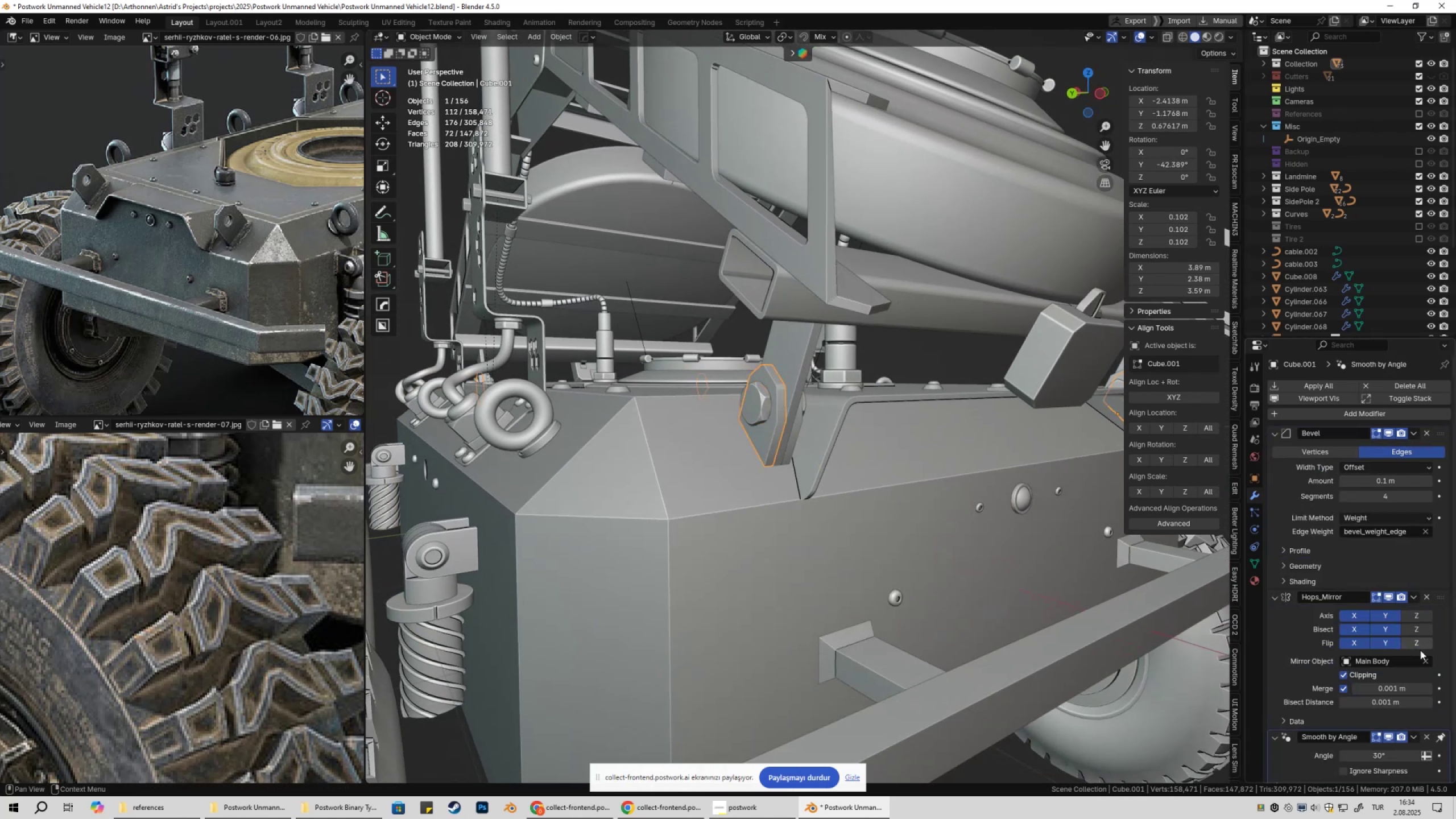 
double_click([1397, 663])
 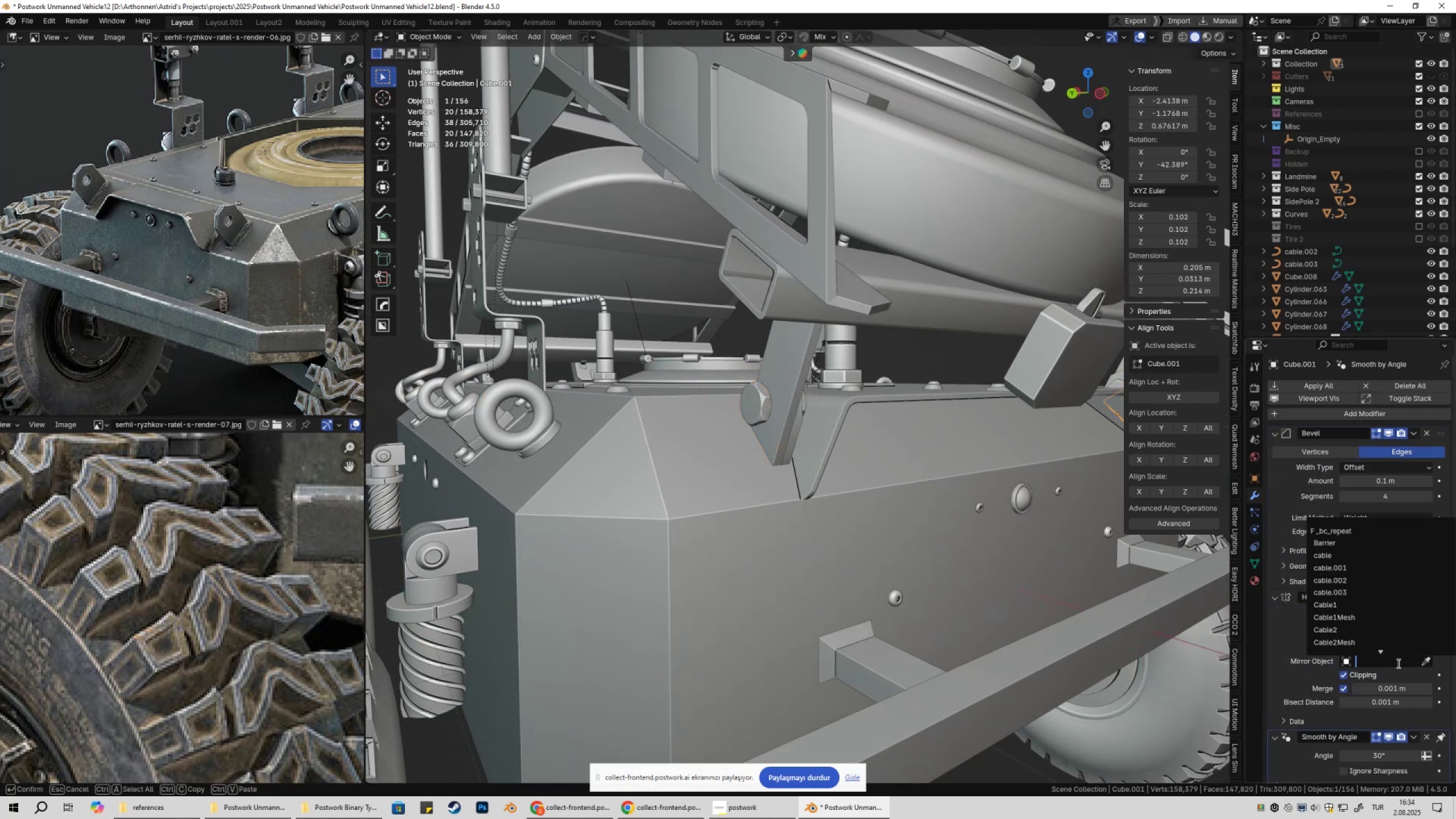 
key(O)
 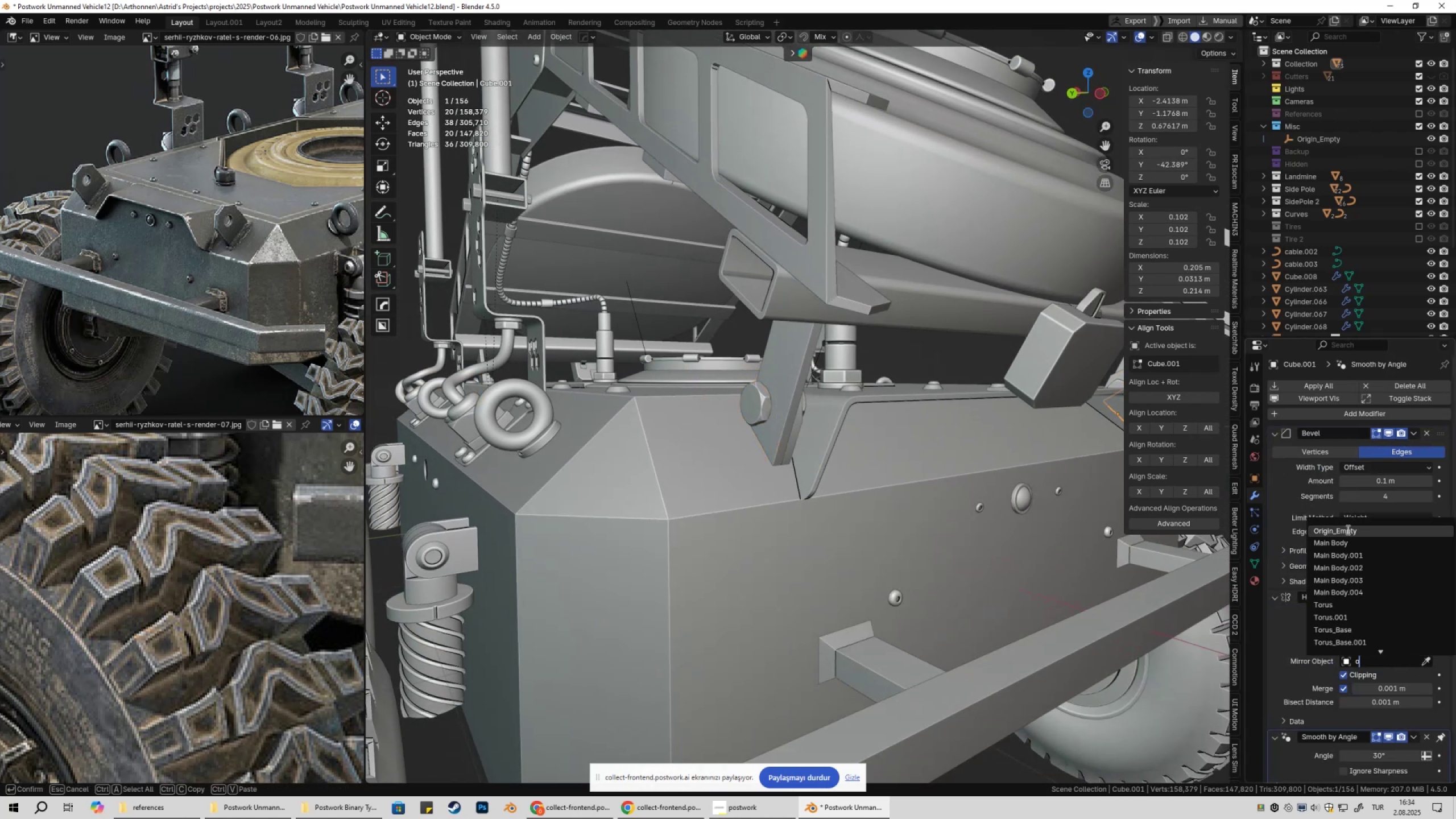 
left_click([1346, 528])
 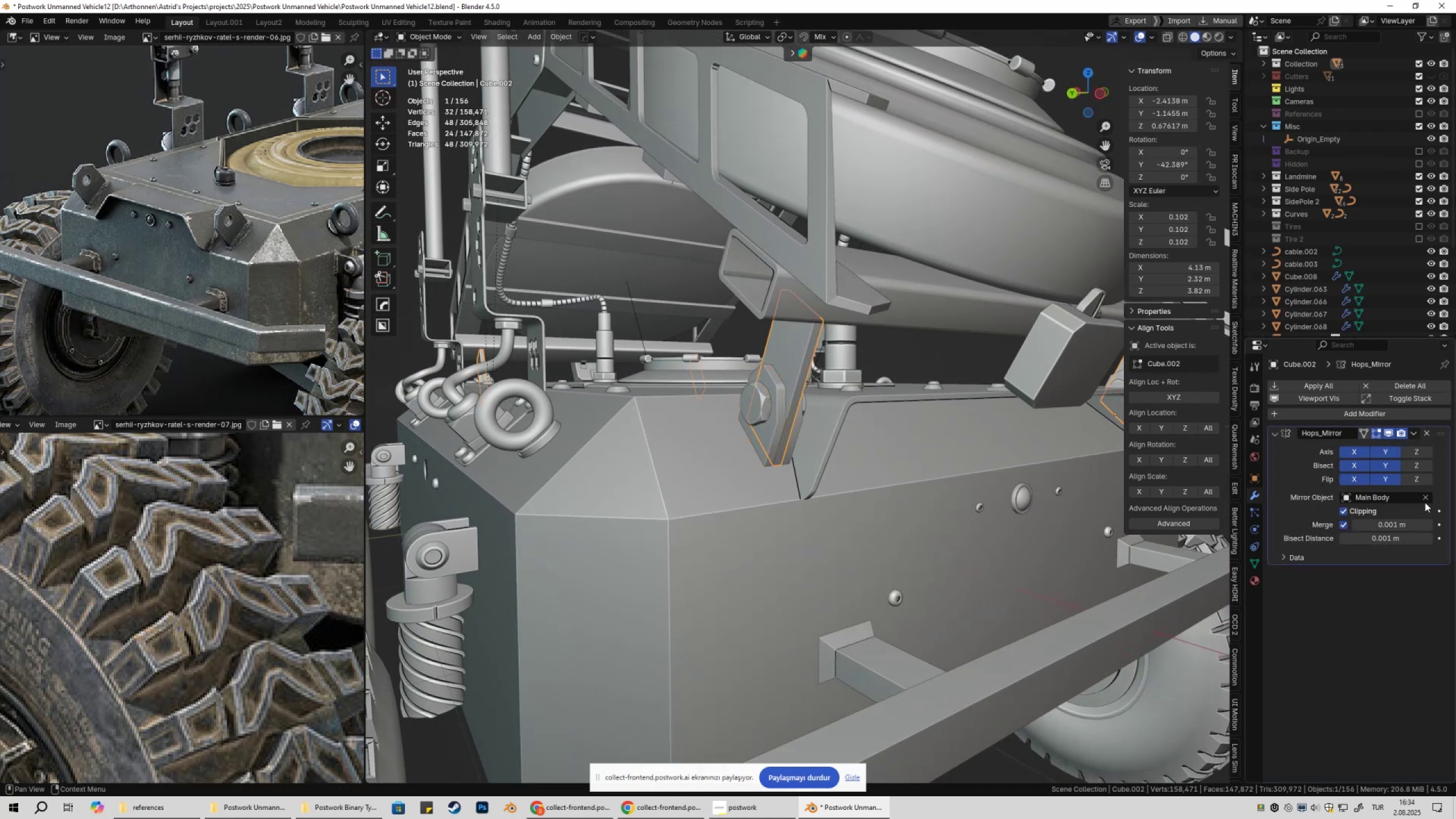 
double_click([1398, 499])
 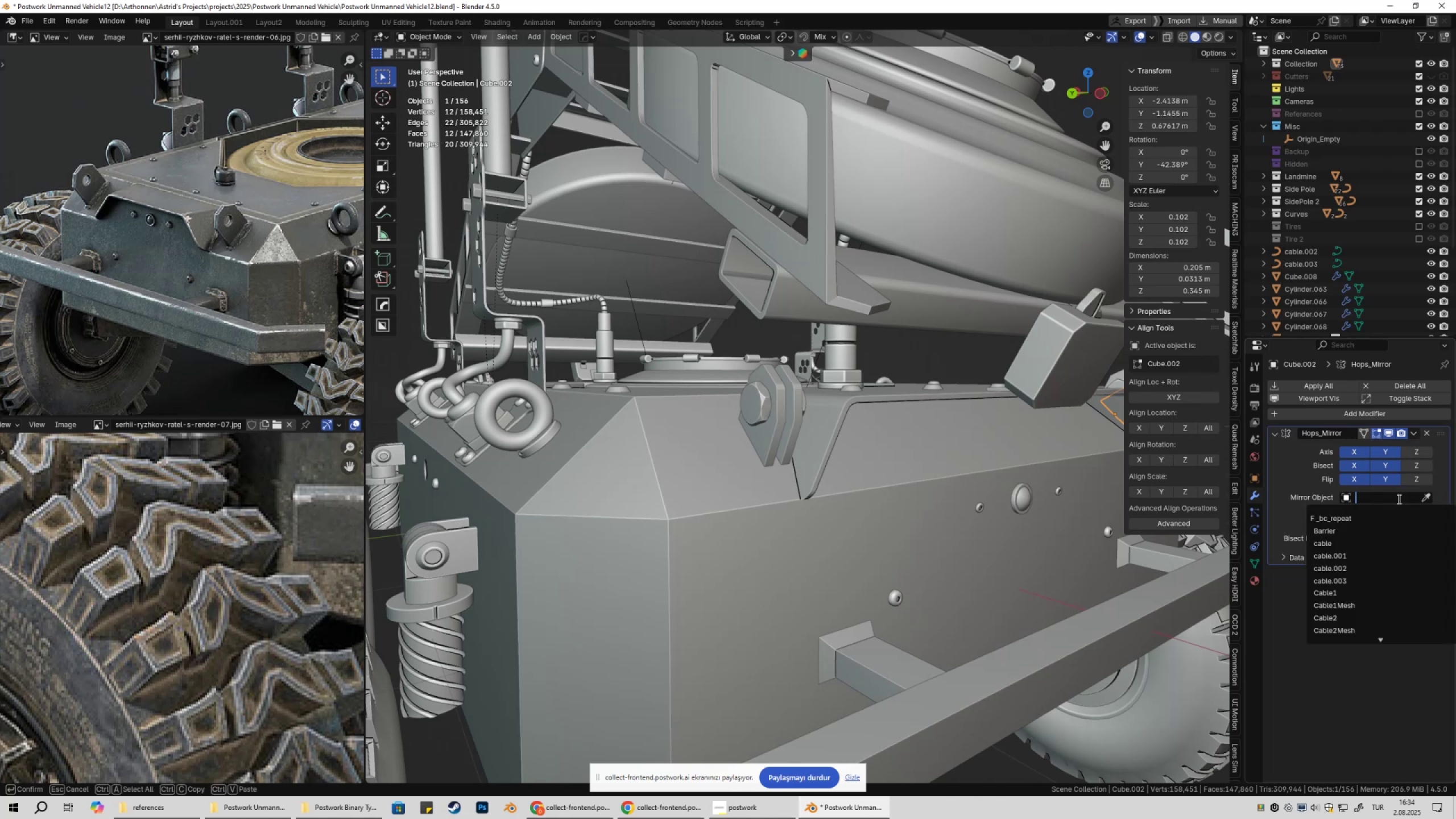 
key(O)
 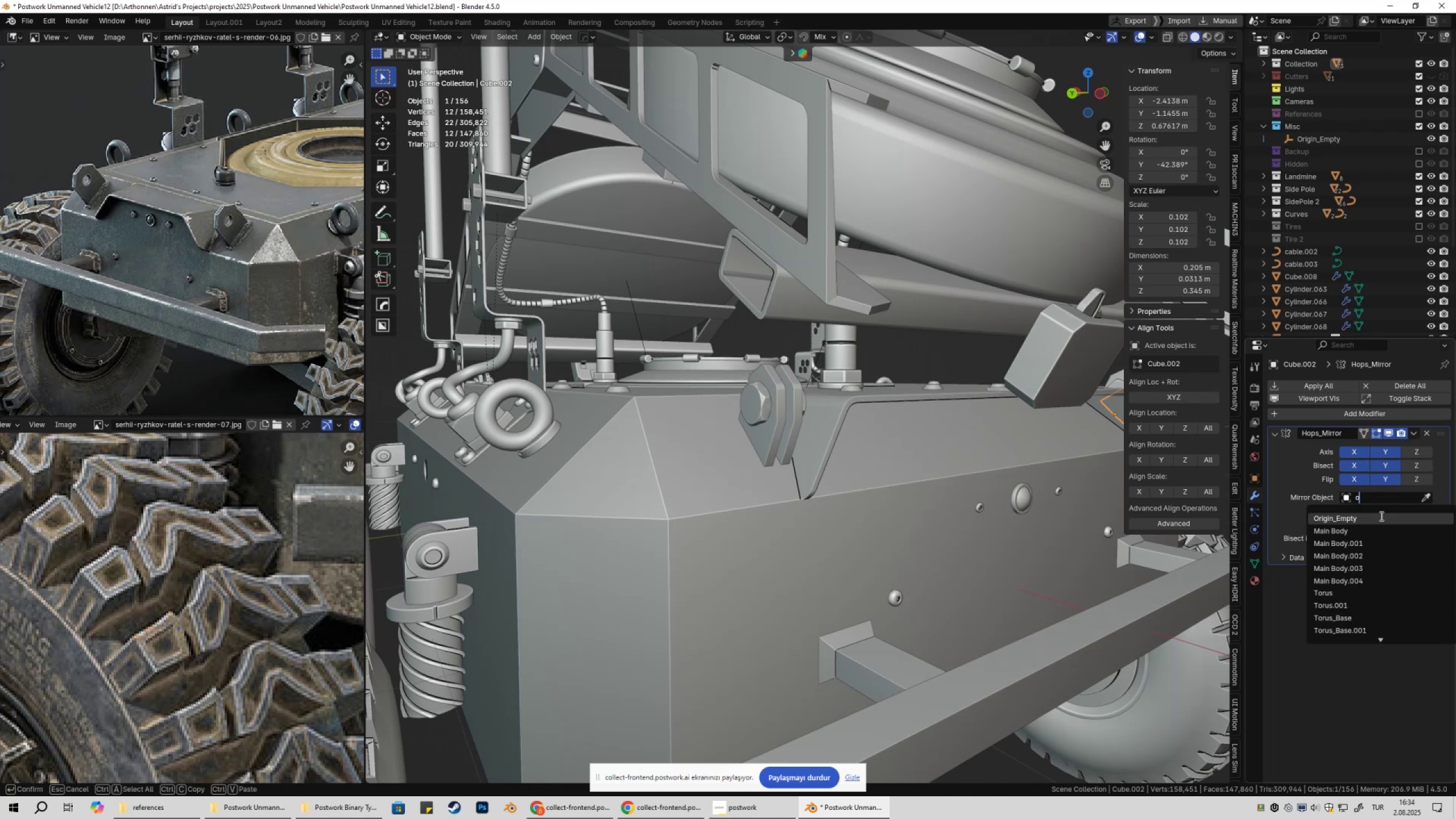 
triple_click([1380, 516])
 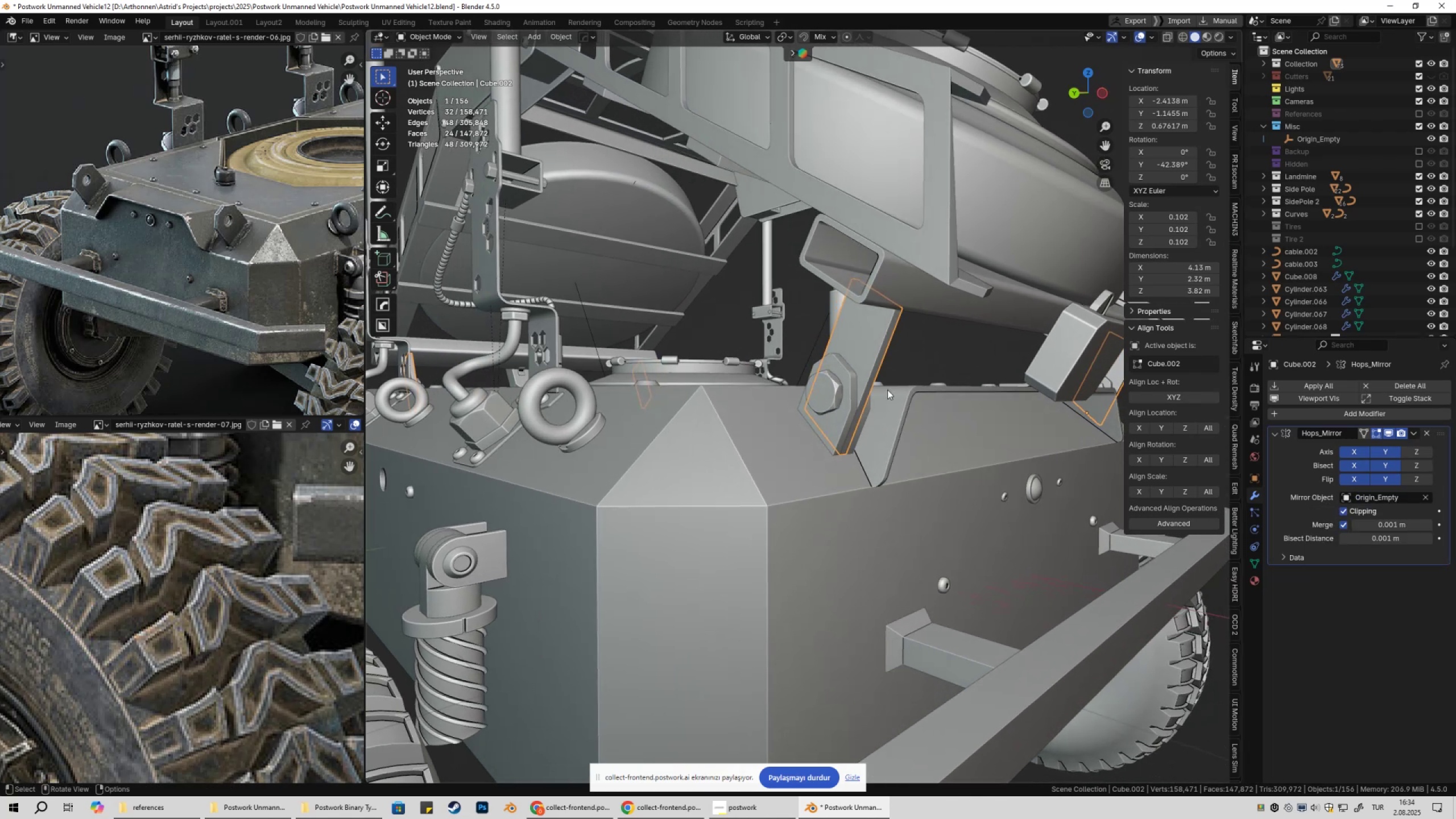 
left_click([867, 286])
 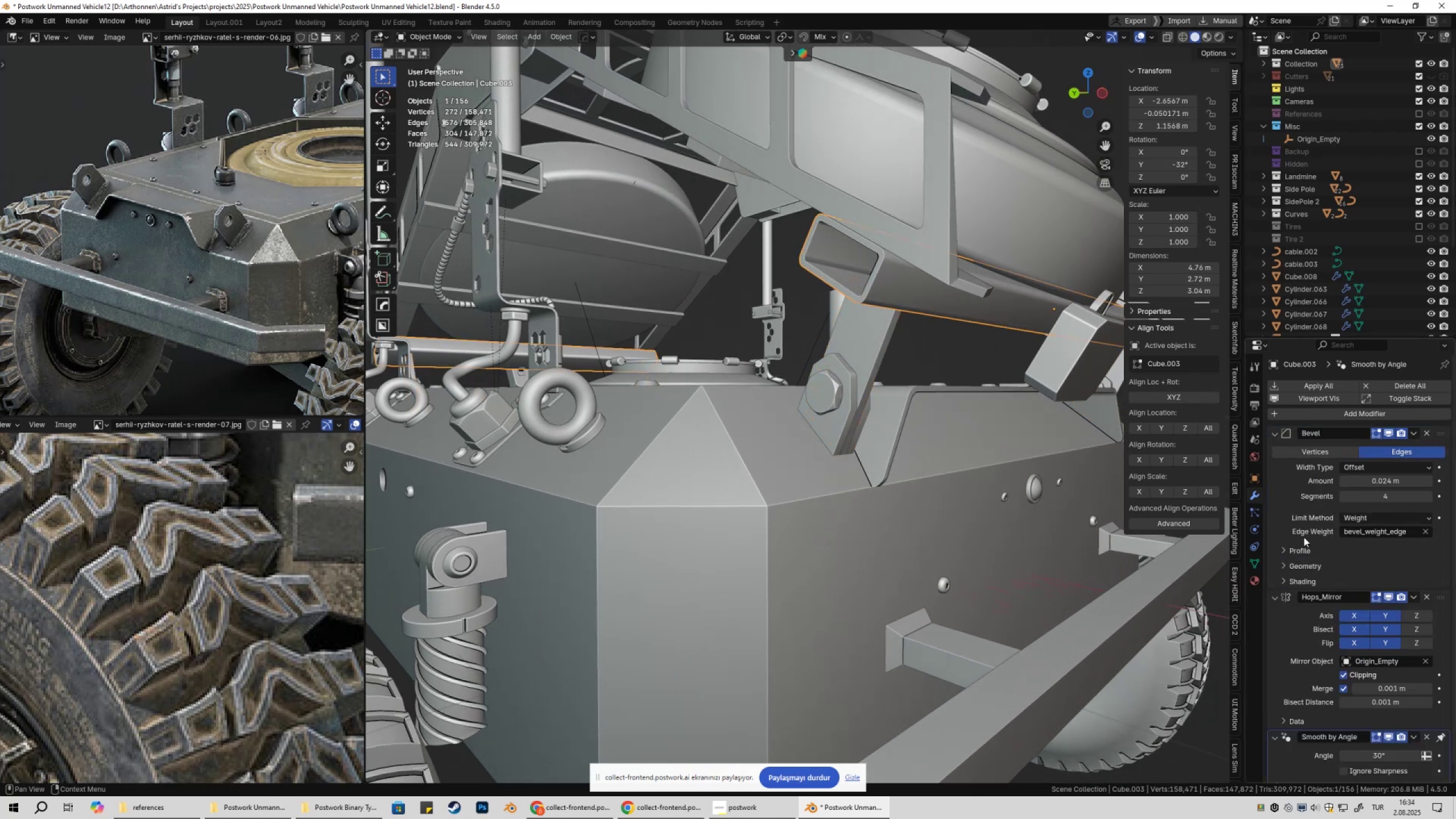 
scroll: coordinate [963, 418], scroll_direction: down, amount: 3.0
 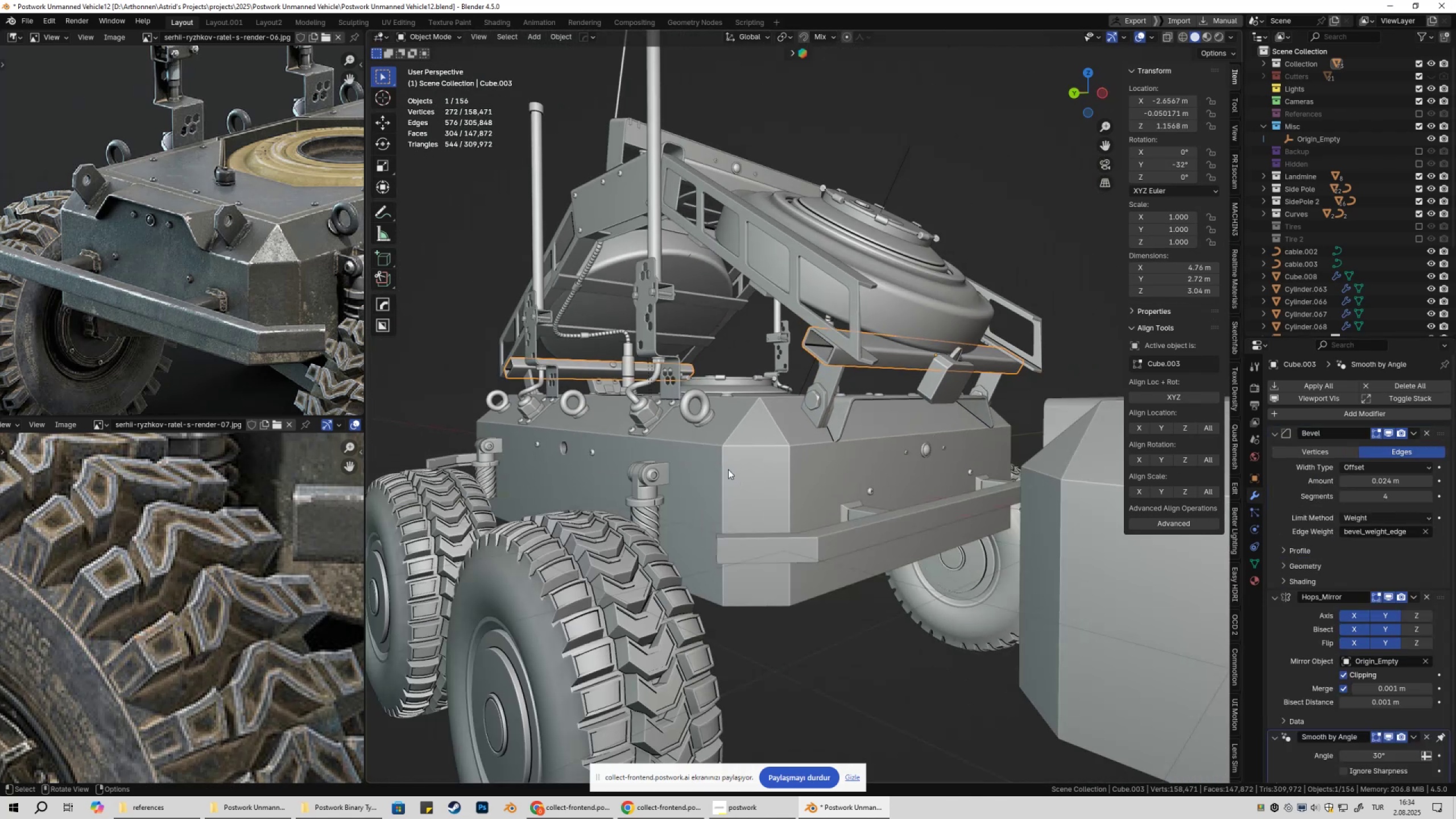 
left_click([728, 469])
 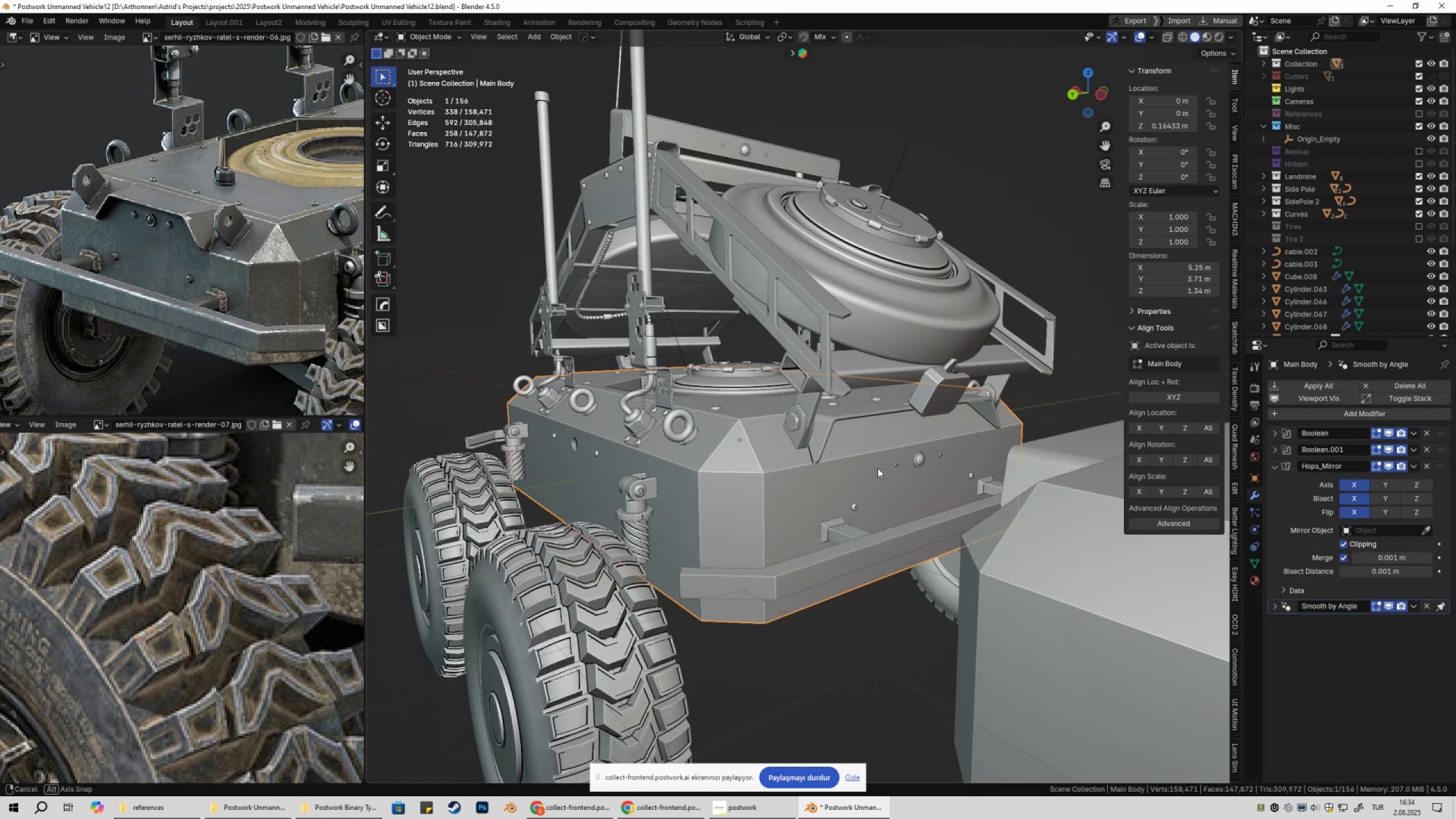 
type(gy)
key(Escape)
 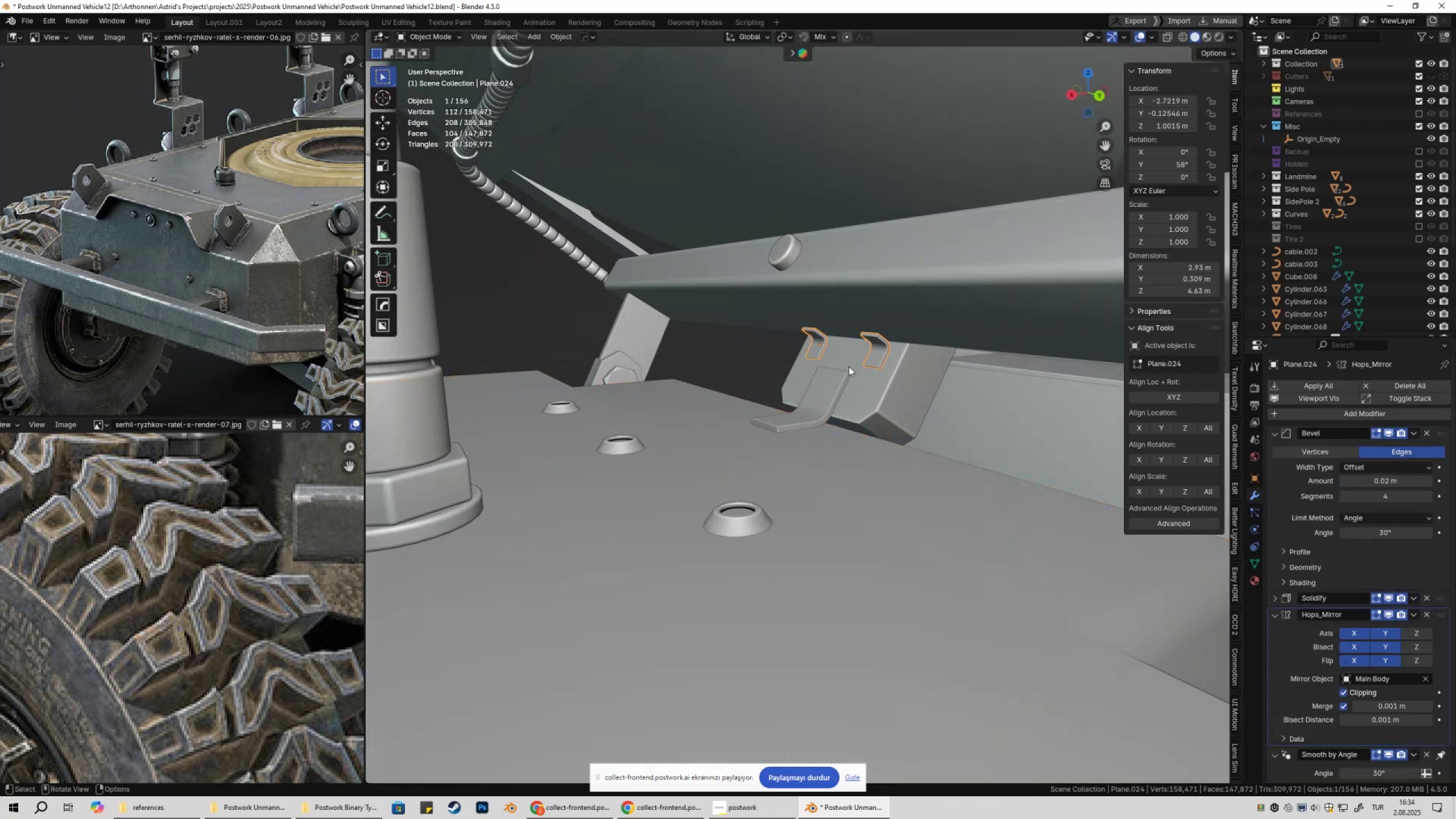 
scroll: coordinate [890, 441], scroll_direction: up, amount: 6.0
 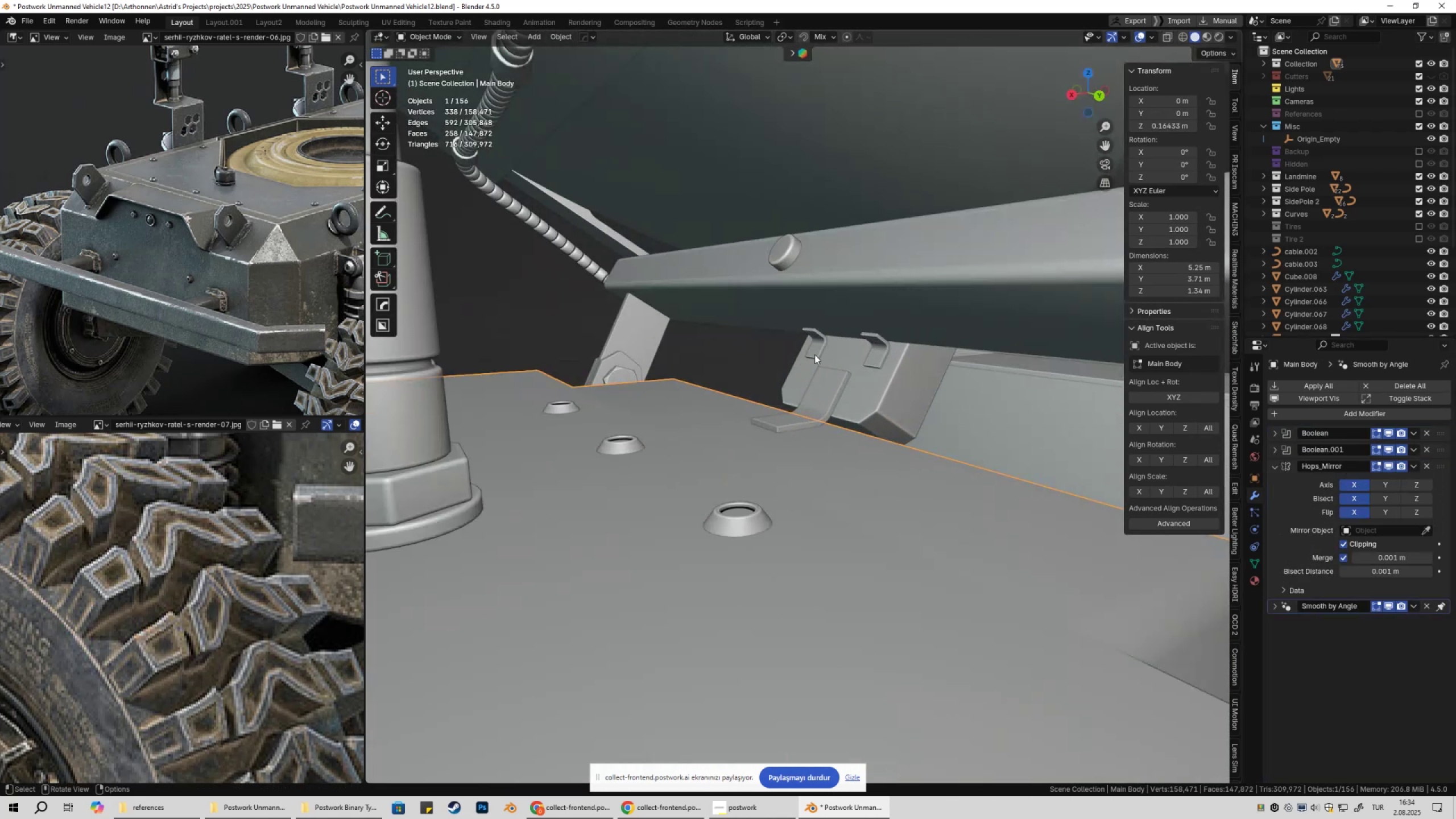 
left_click([814, 354])
 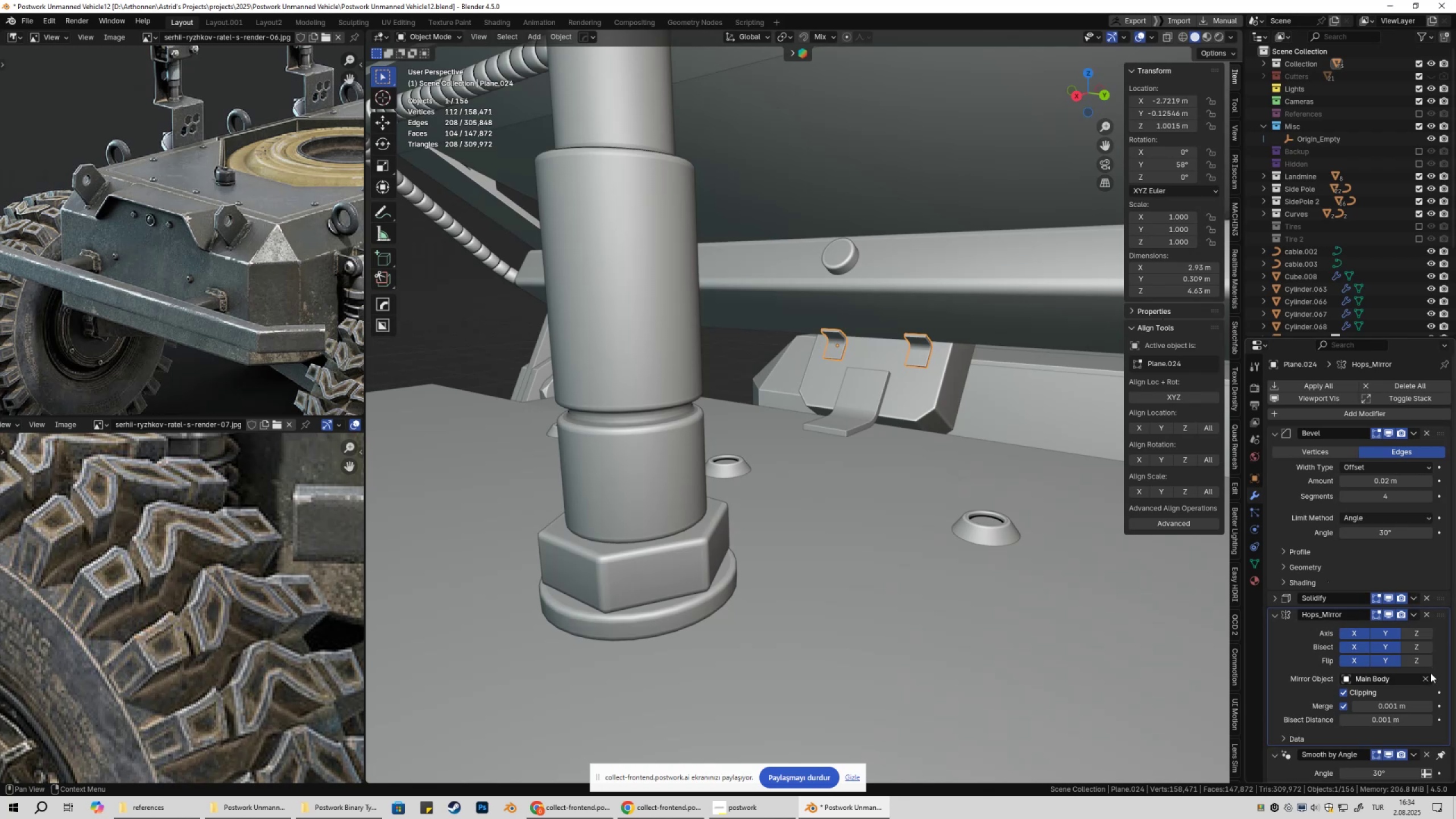 
double_click([1392, 678])
 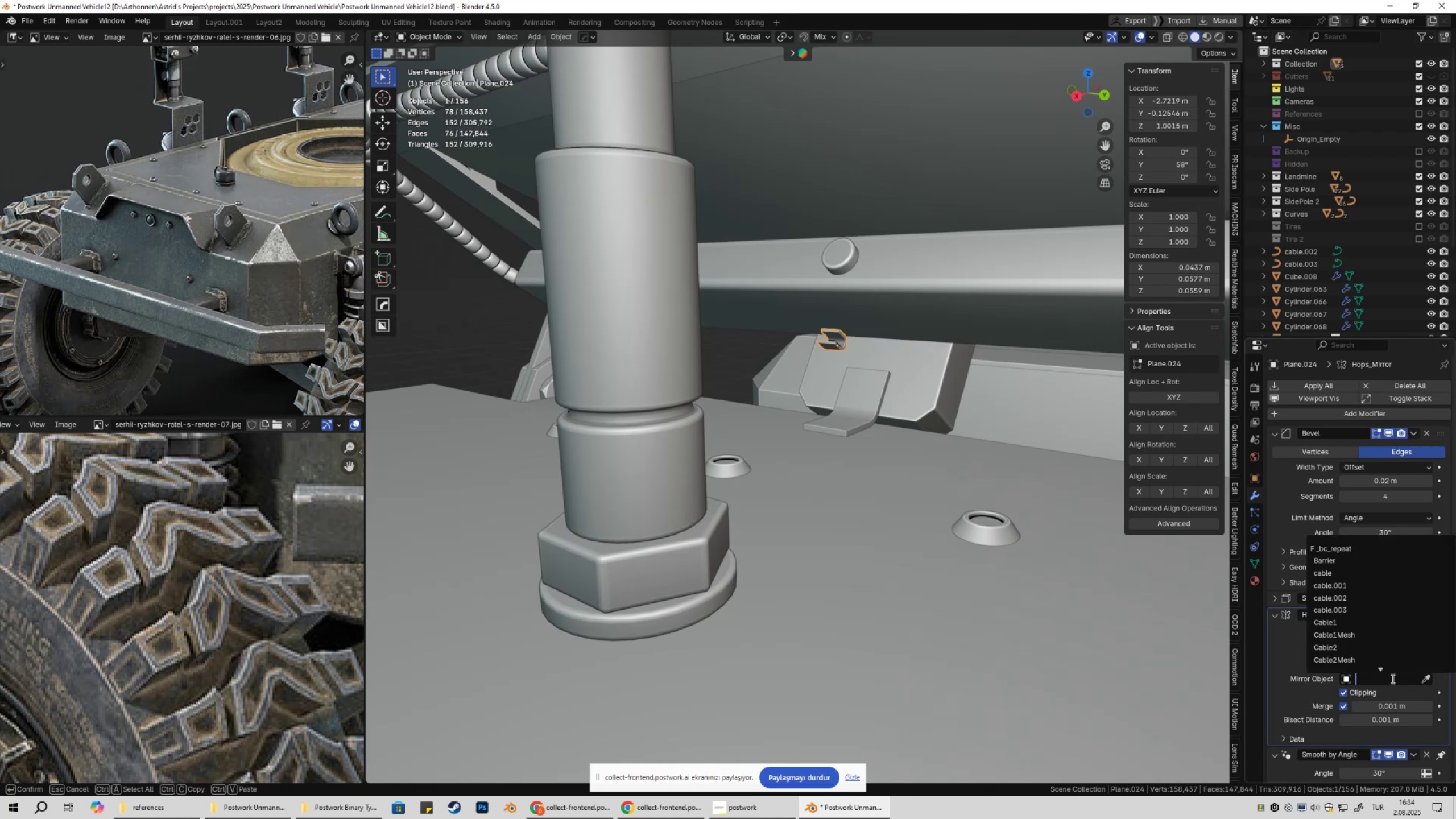 
key(O)
 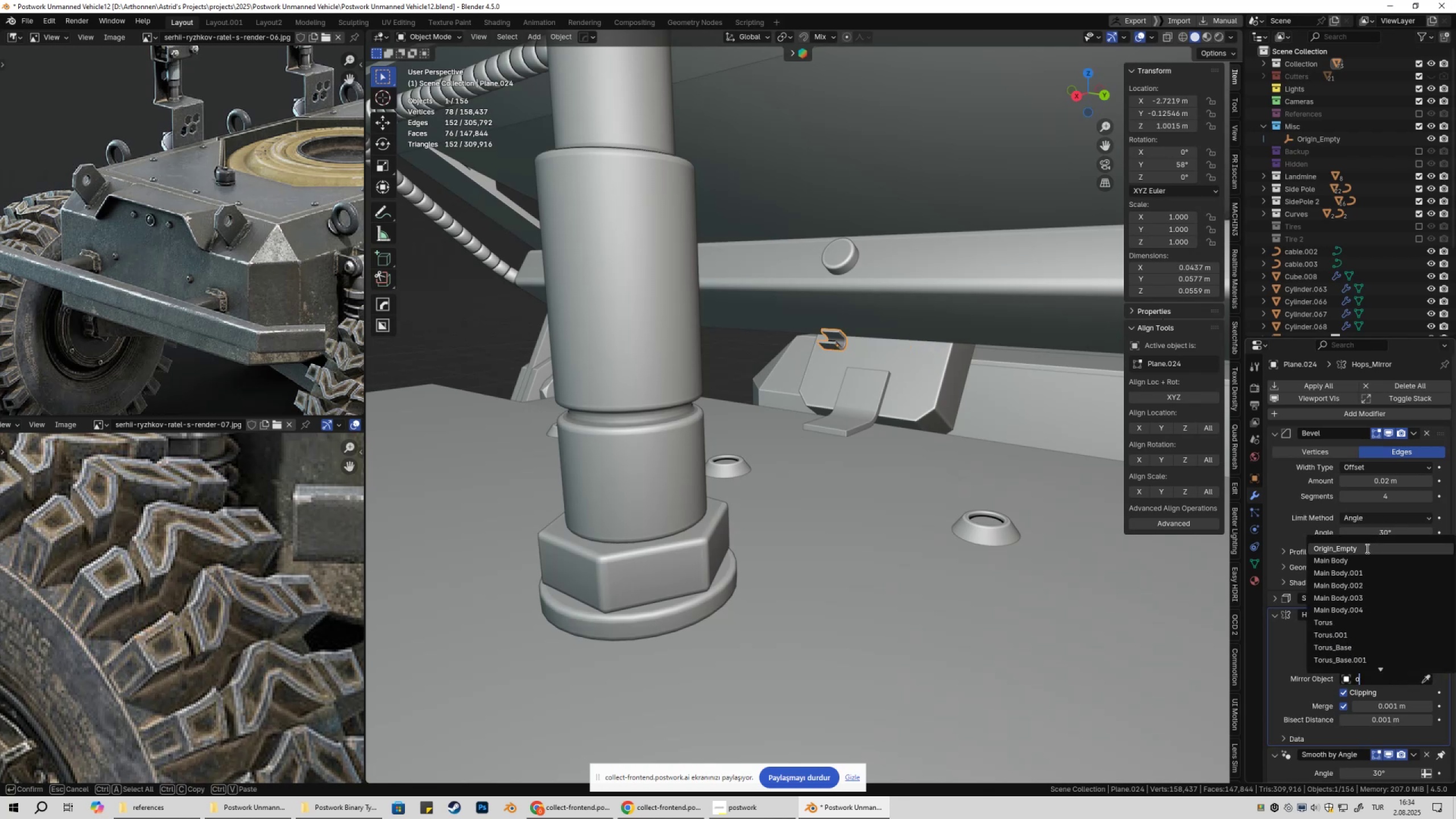 
left_click([1366, 548])
 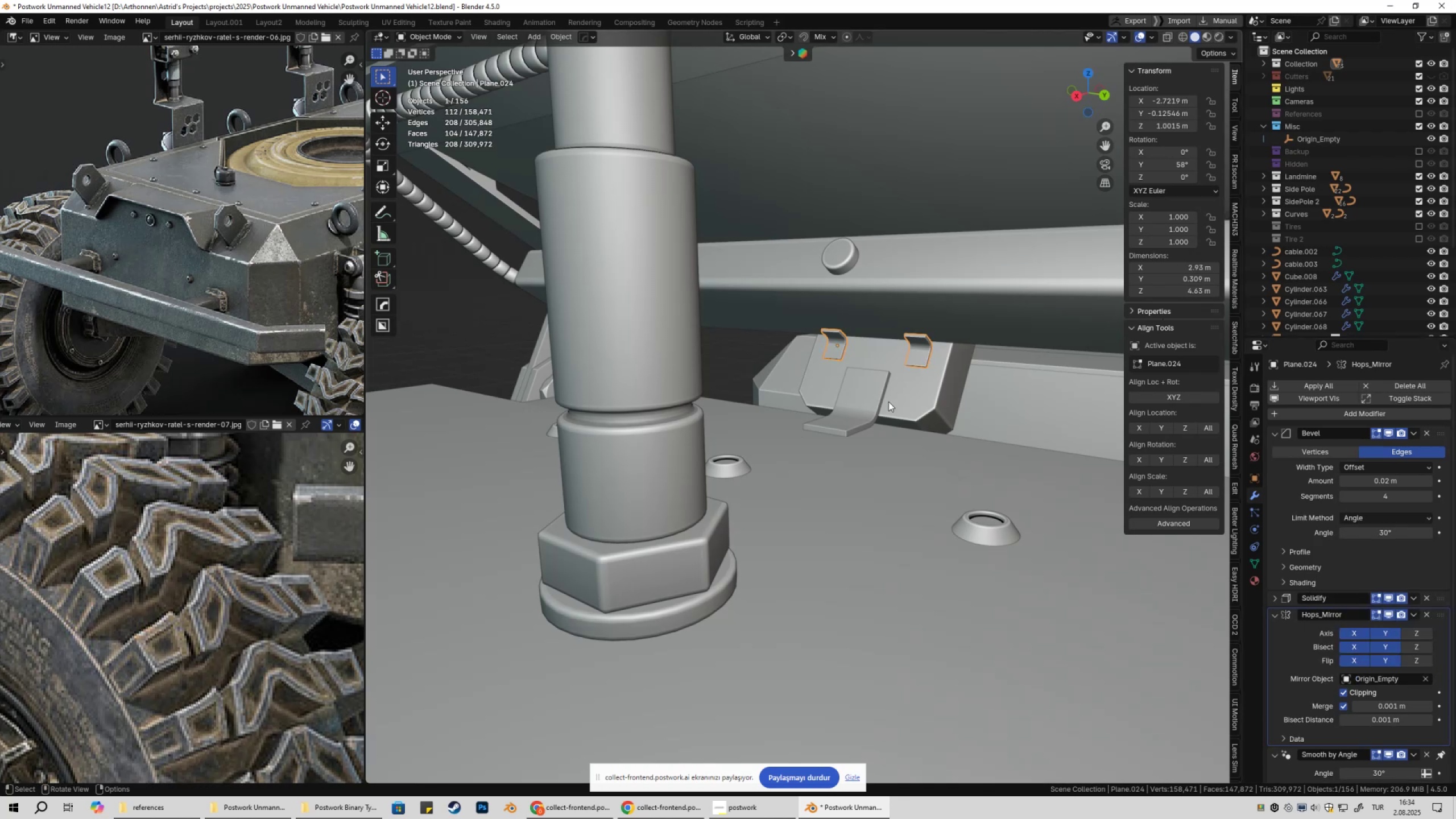 
left_click([864, 399])
 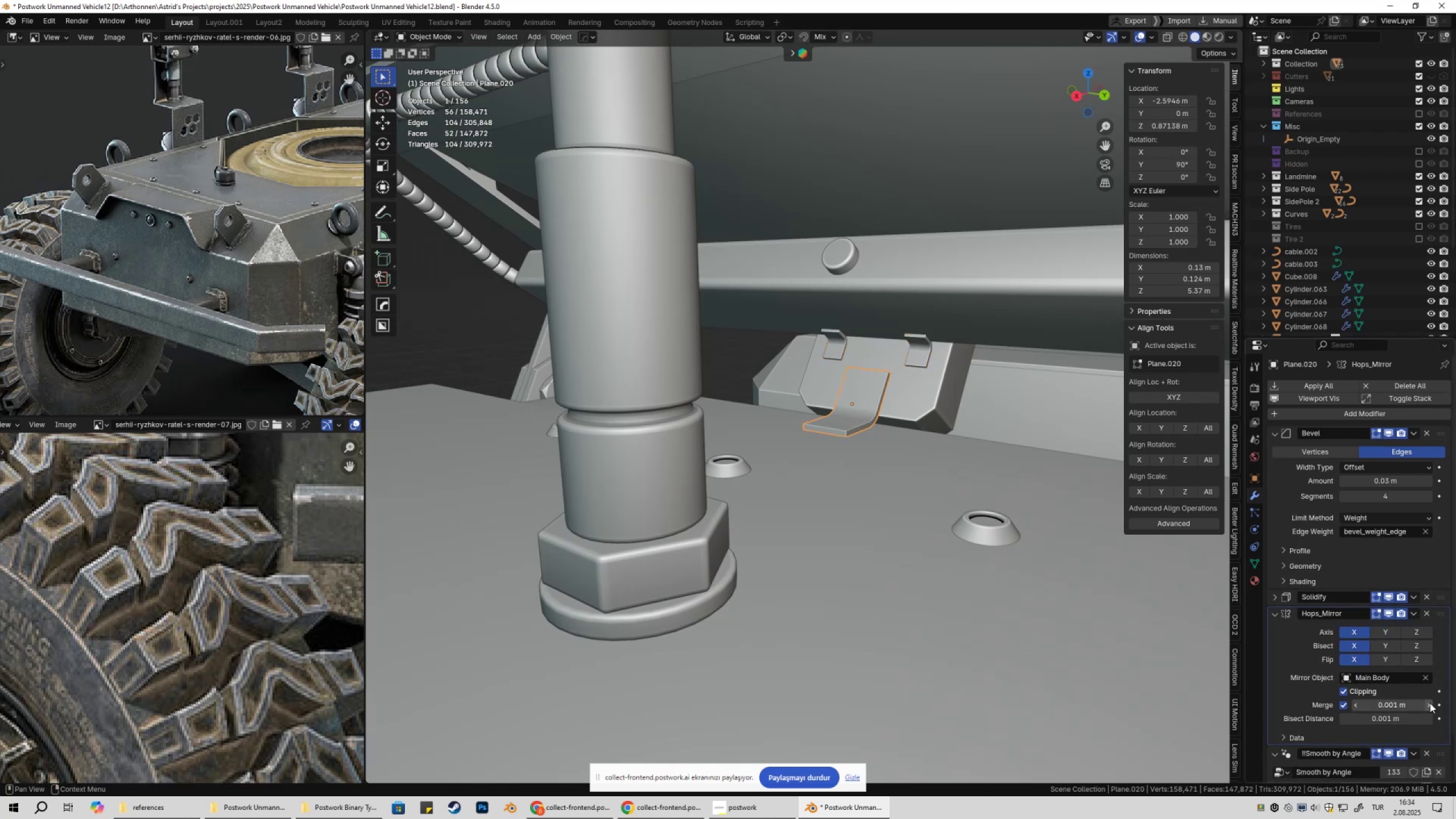 
double_click([1395, 679])
 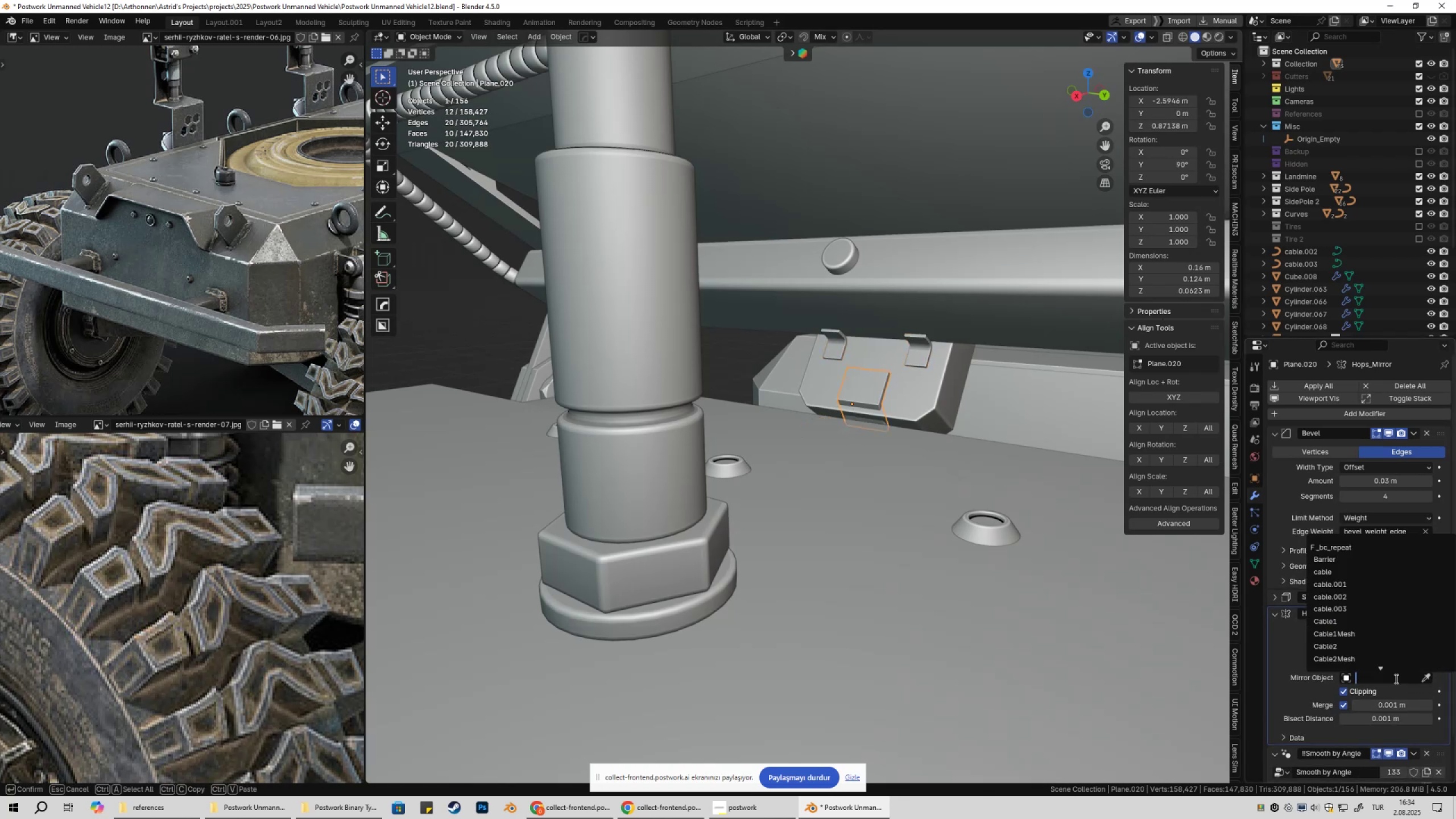 
key(O)
 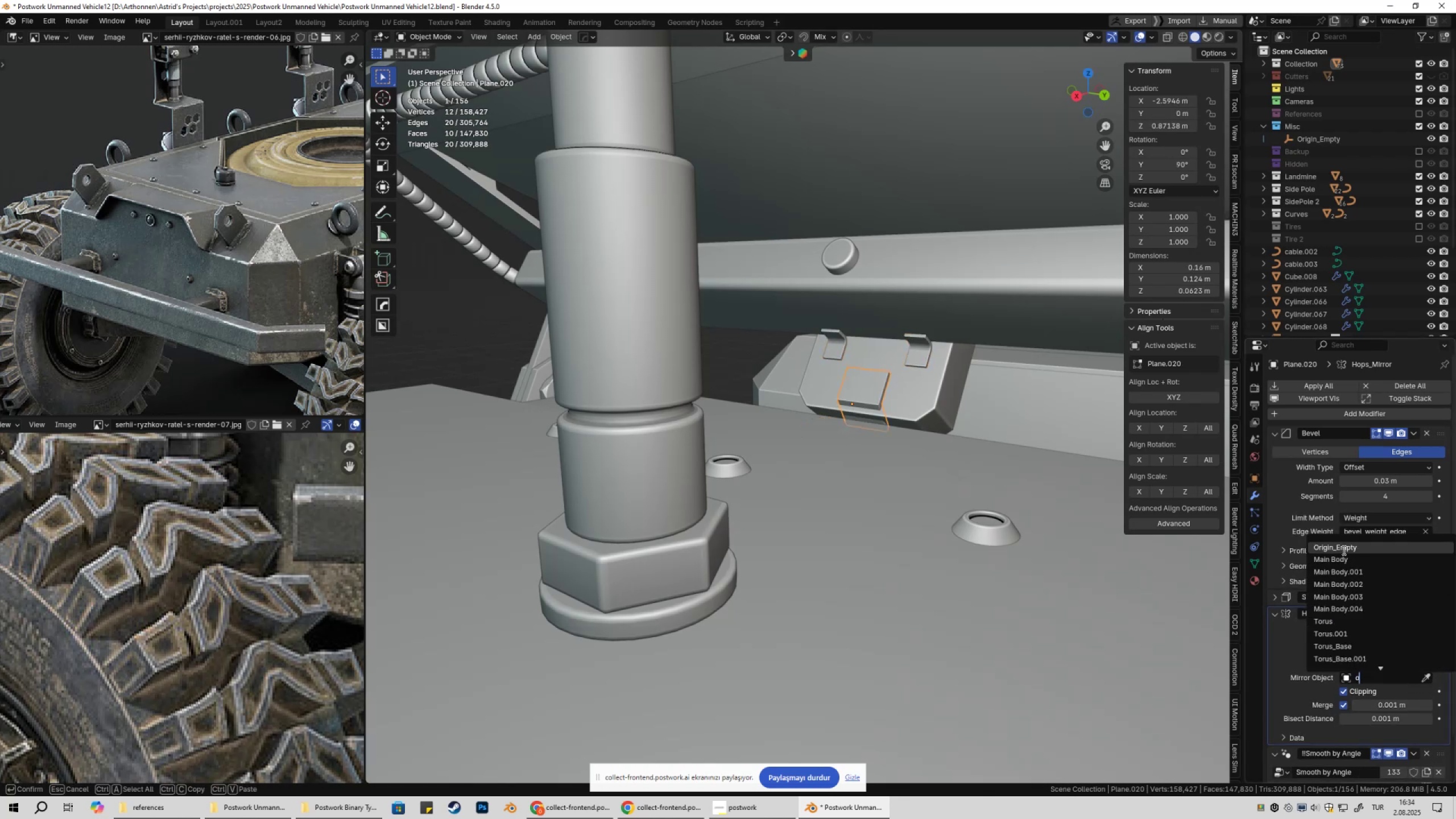 
left_click([1342, 548])
 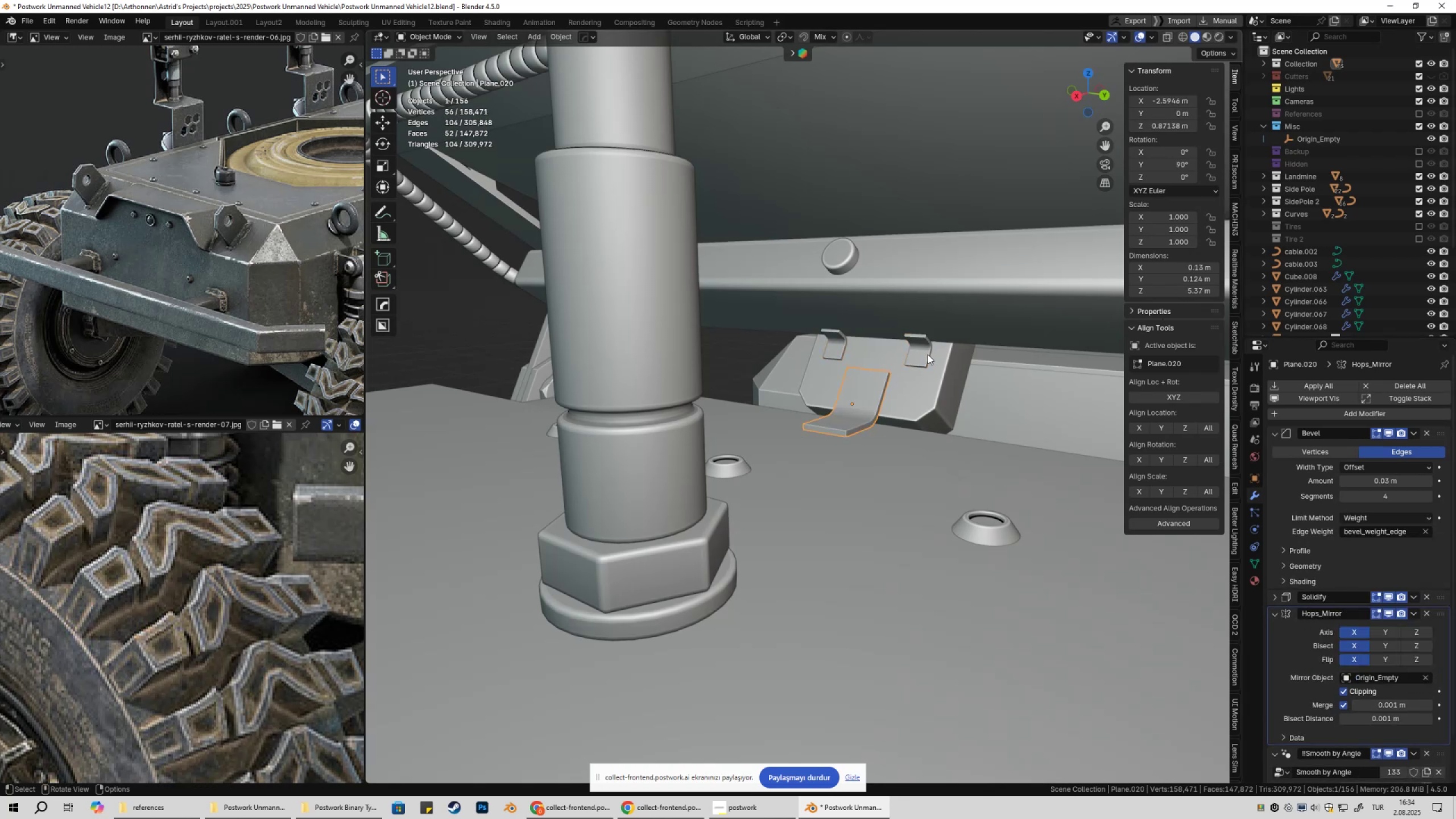 
left_click([926, 354])
 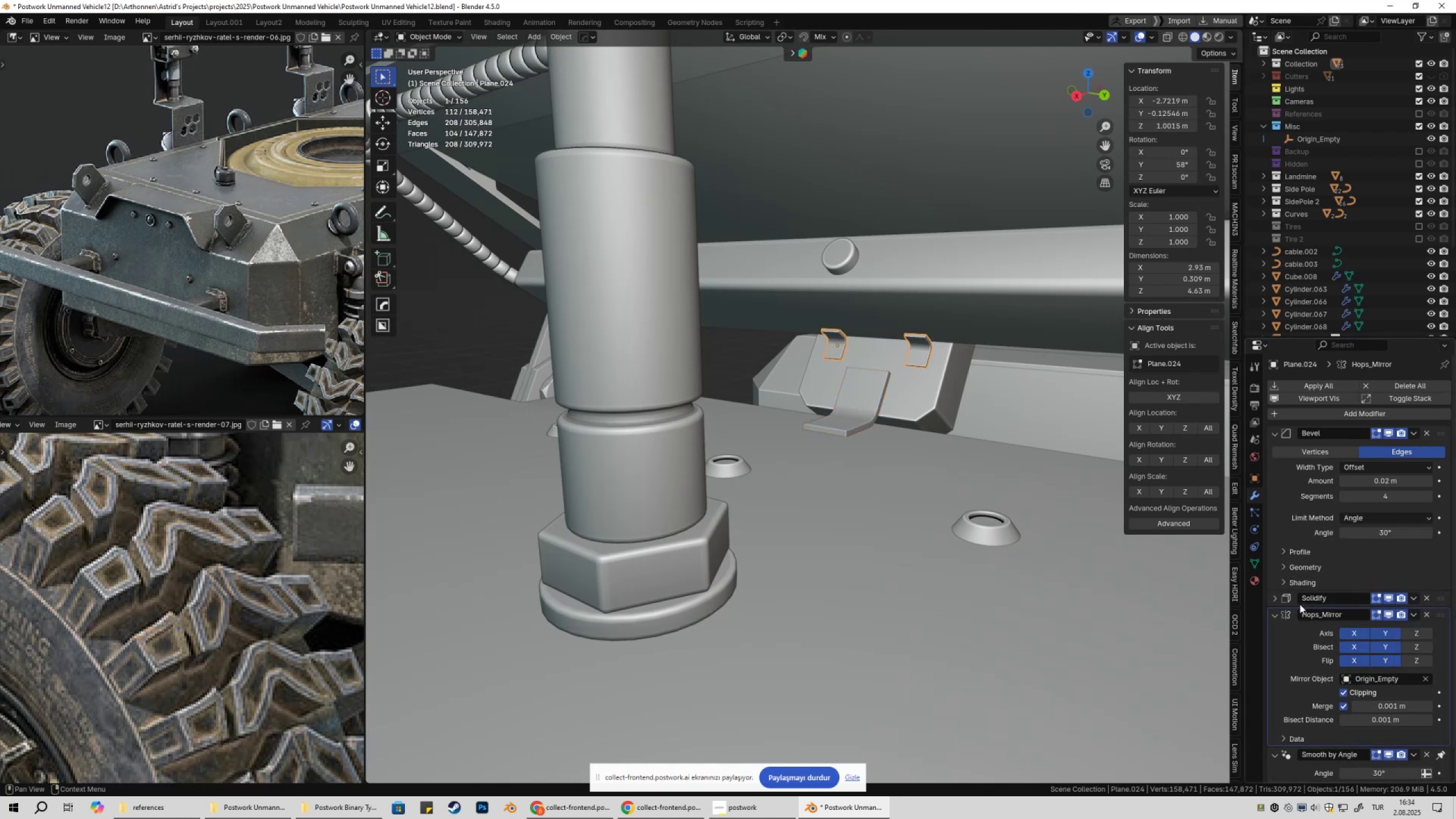 
scroll: coordinate [913, 359], scroll_direction: down, amount: 9.0
 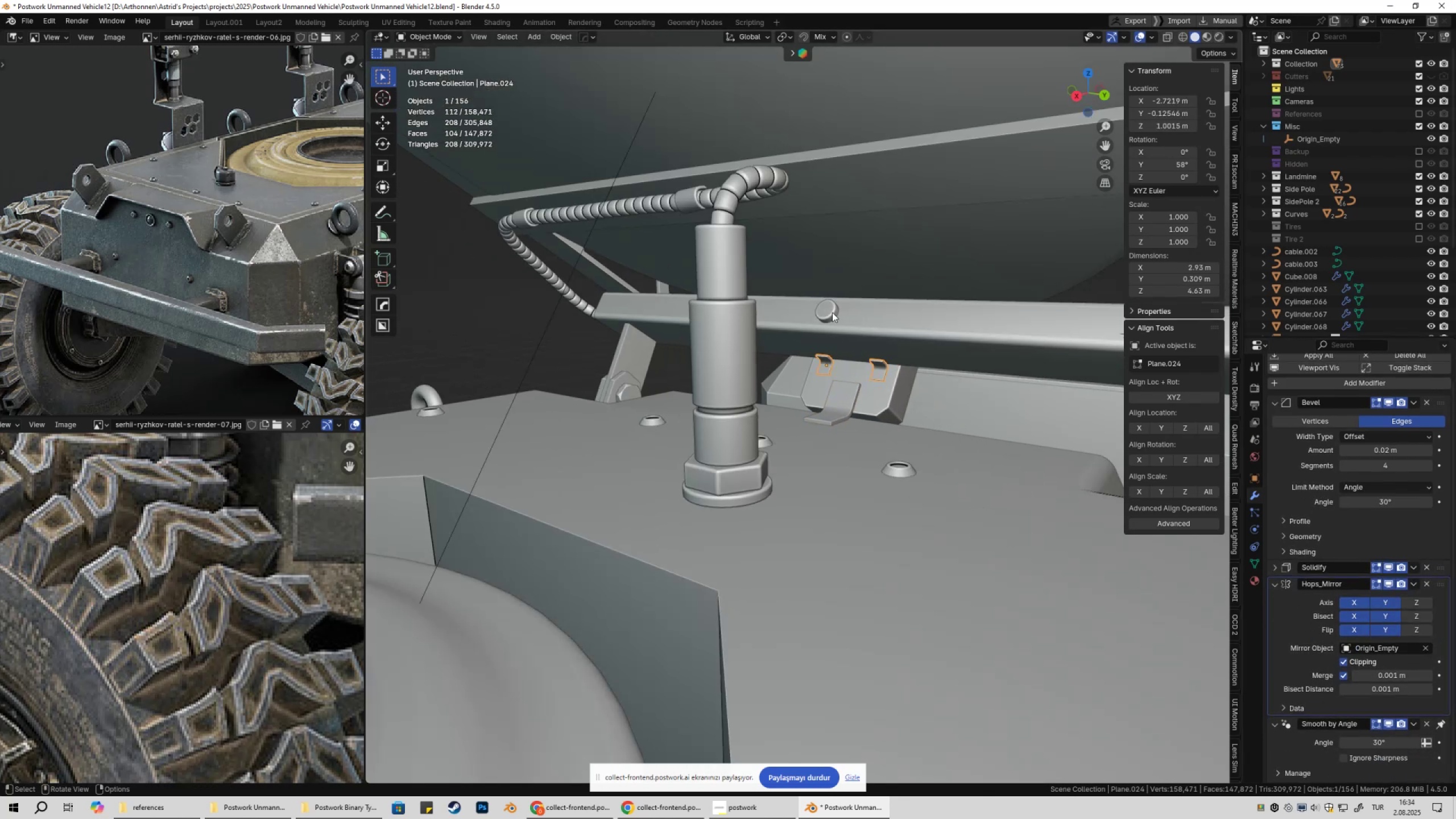 
left_click([829, 311])
 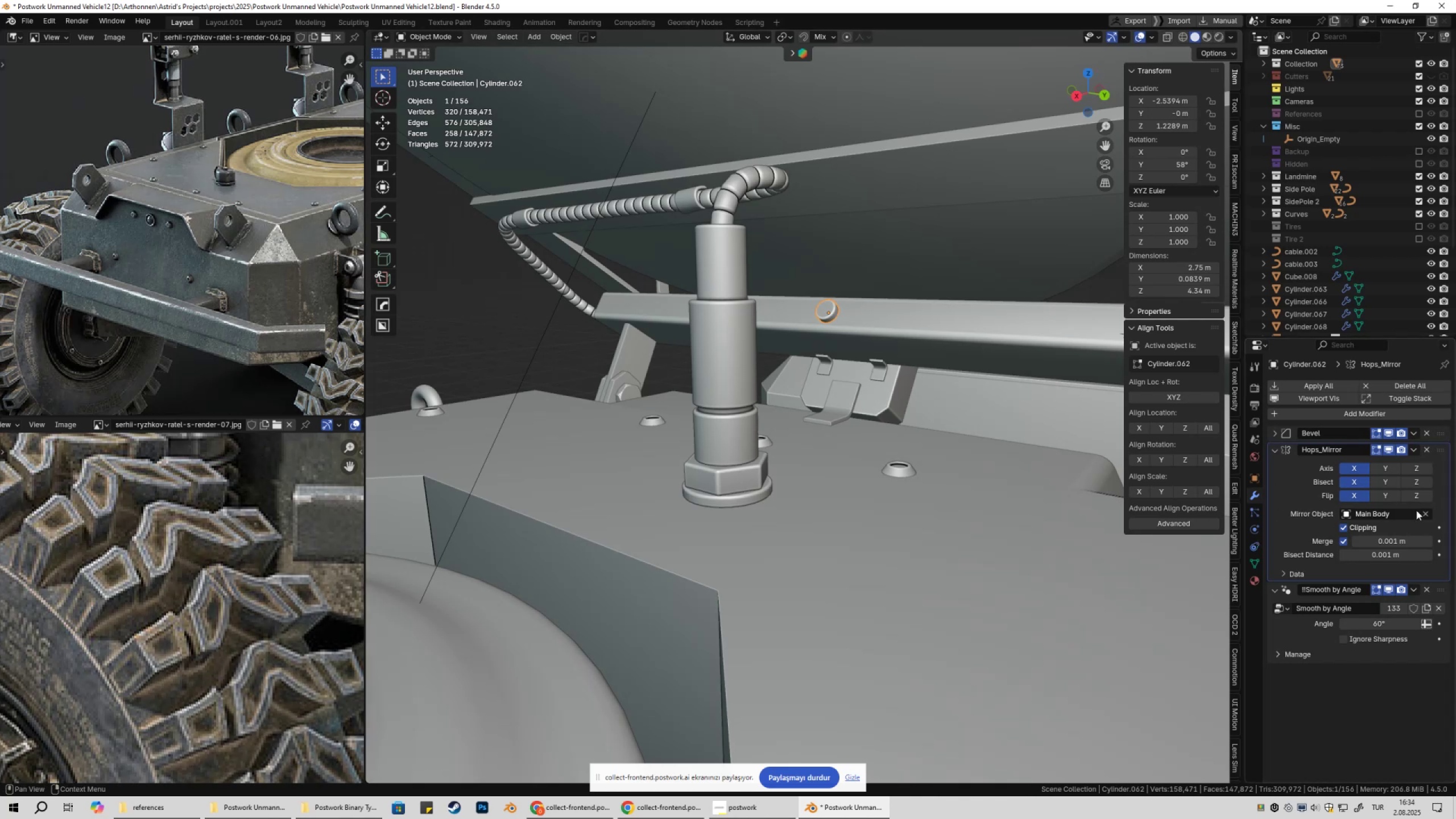 
double_click([1392, 514])
 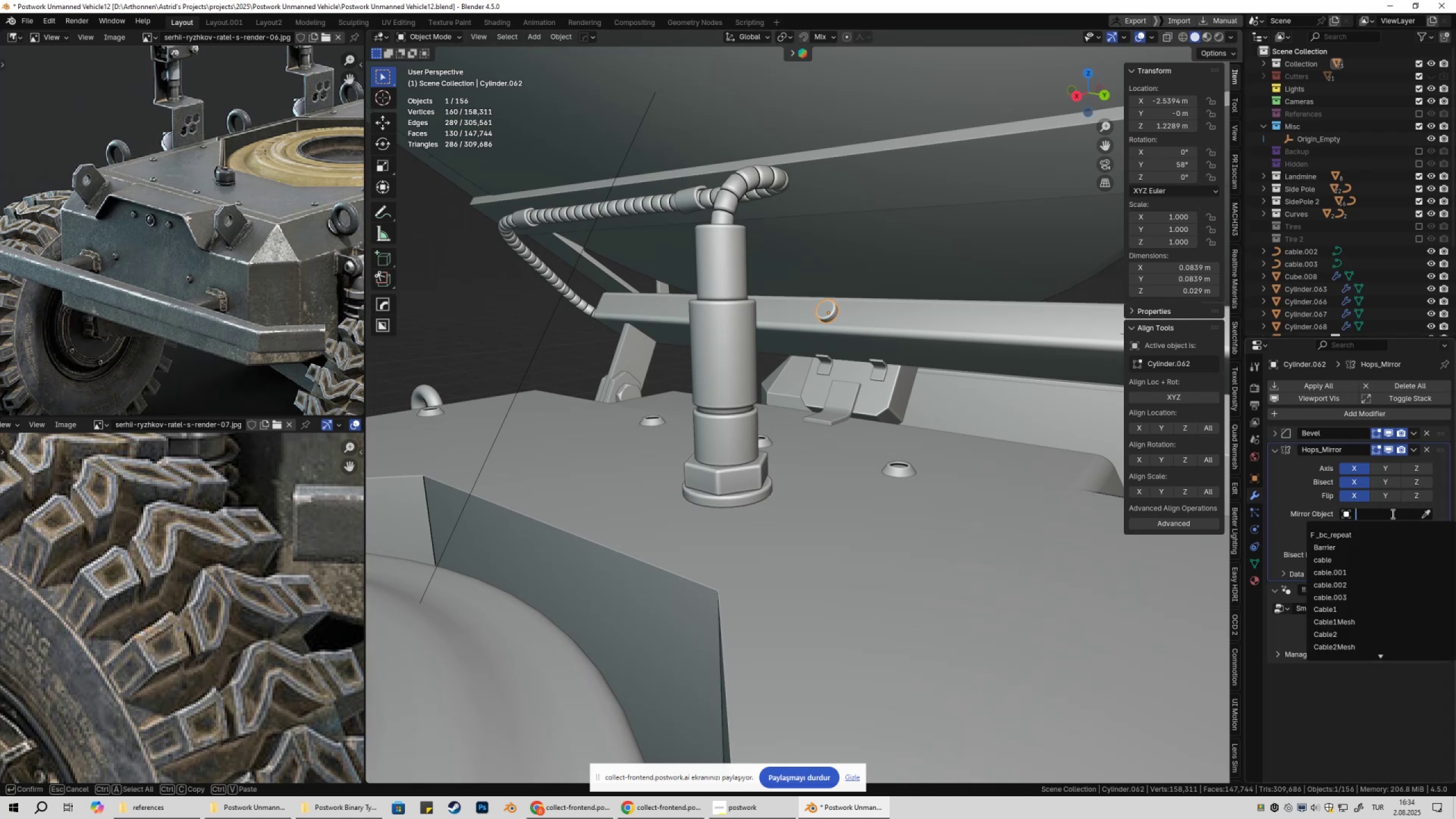 
key(O)
 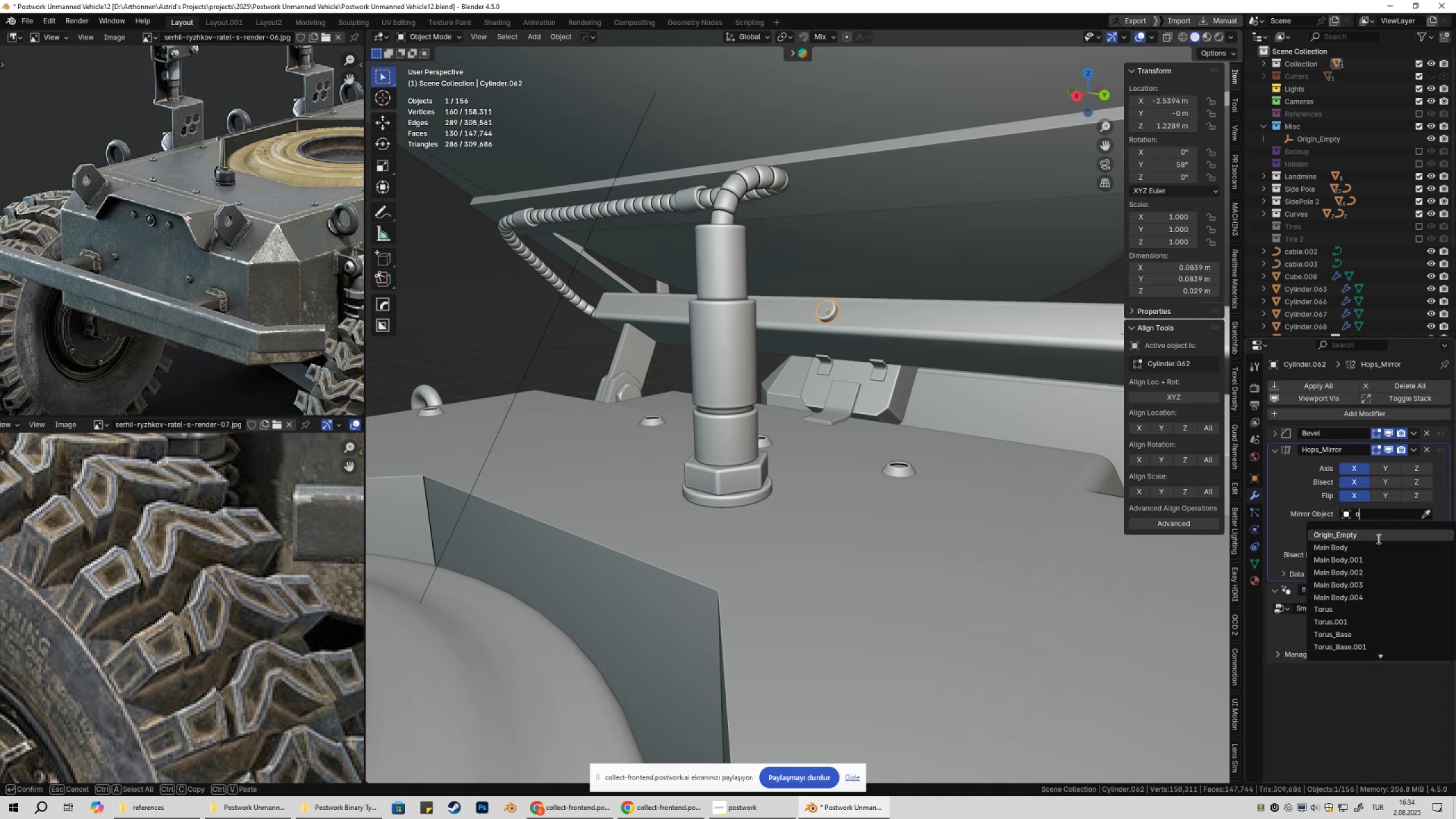 
left_click([1378, 539])
 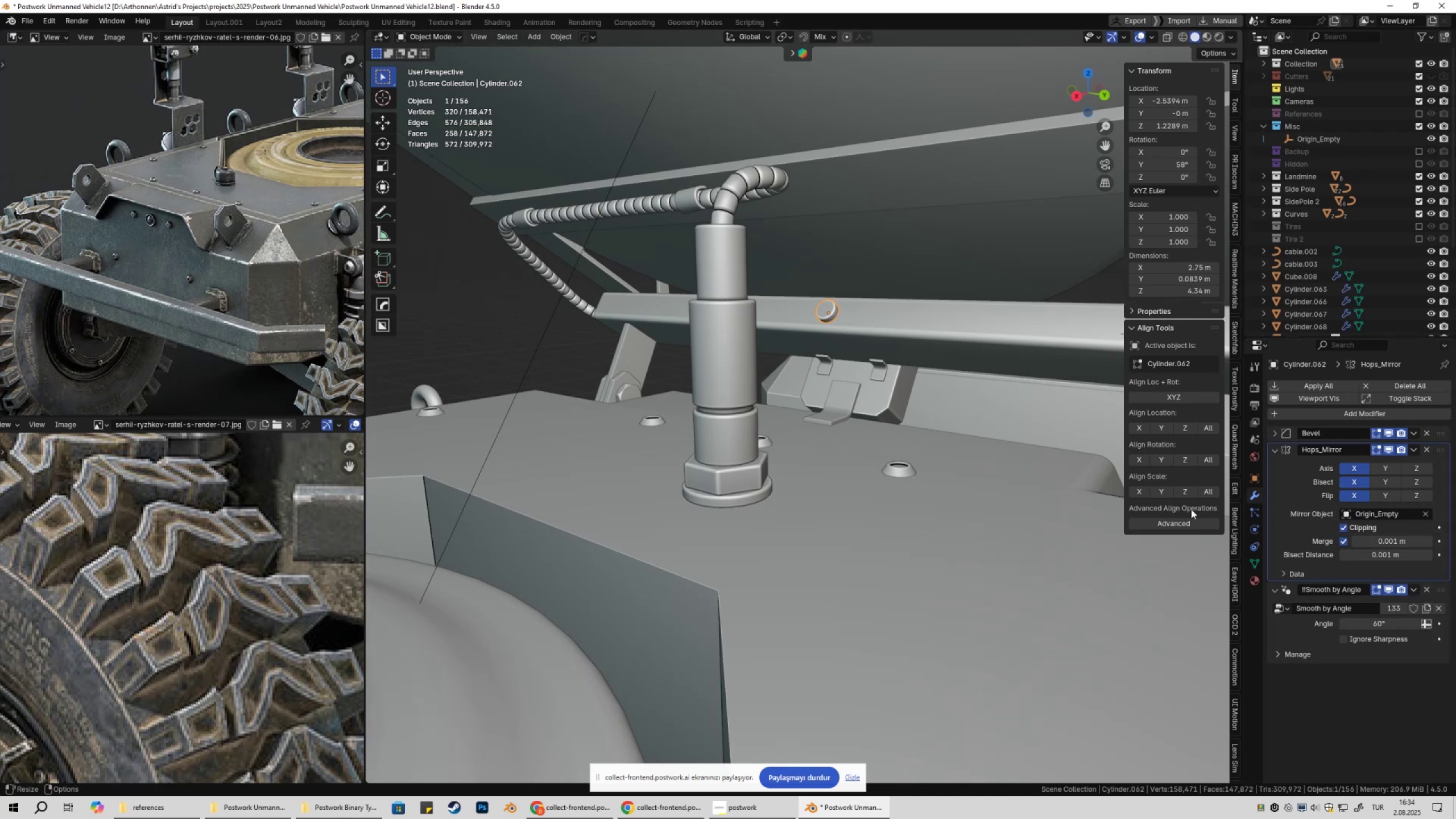 
scroll: coordinate [1033, 482], scroll_direction: down, amount: 8.0
 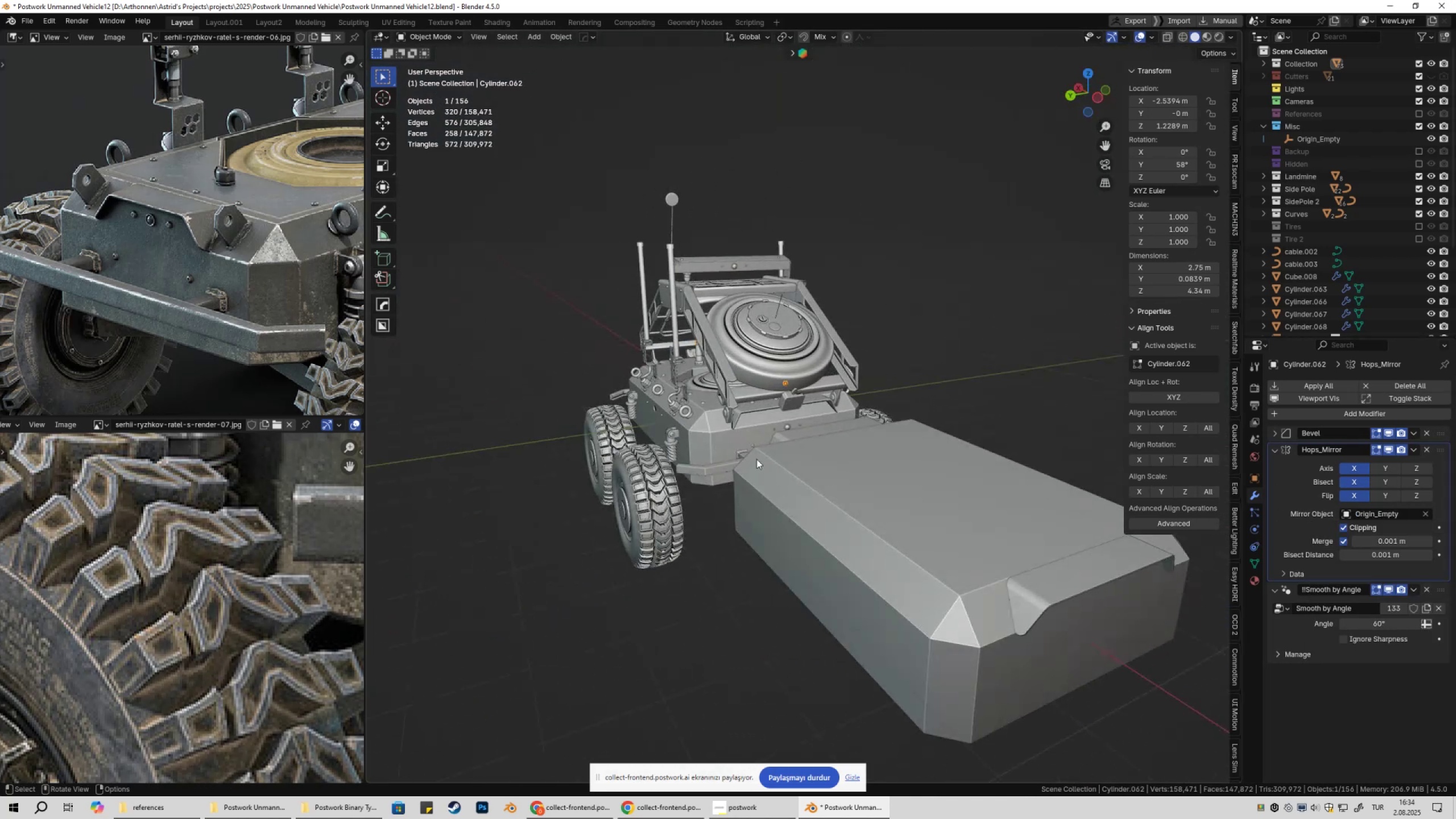 
left_click([696, 438])
 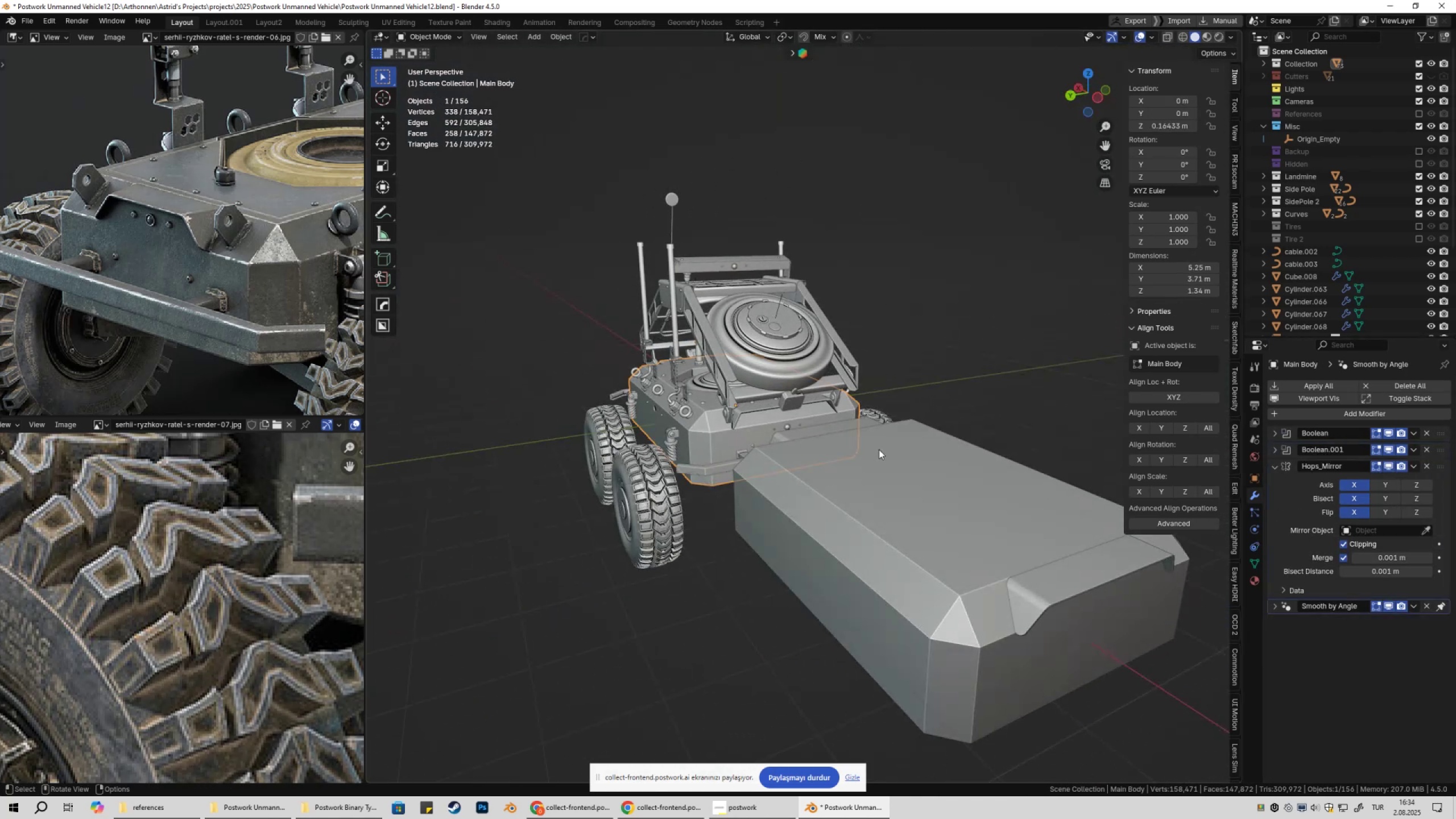 
type(gy)
key(Escape)
 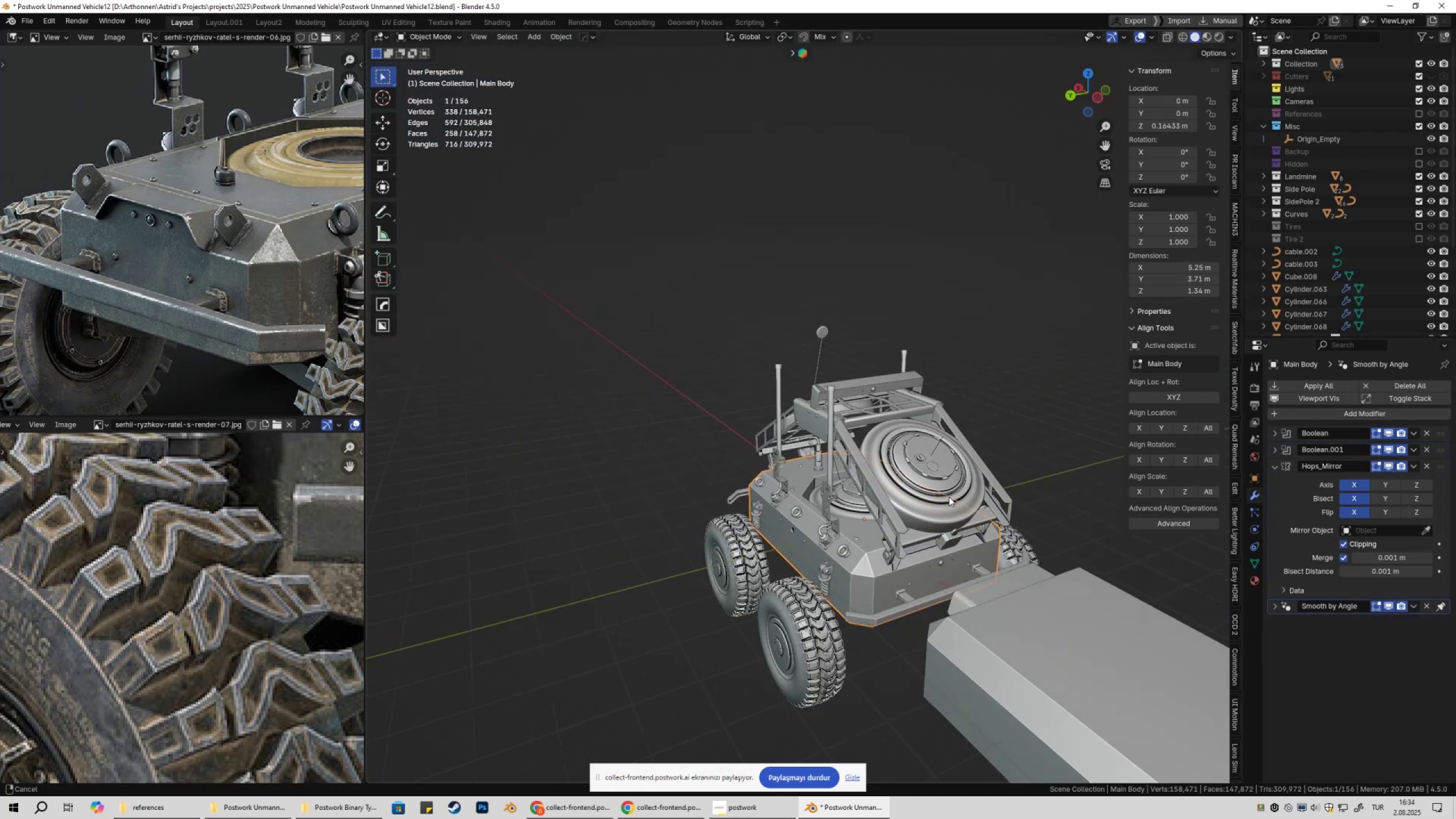 
scroll: coordinate [905, 453], scroll_direction: up, amount: 6.0
 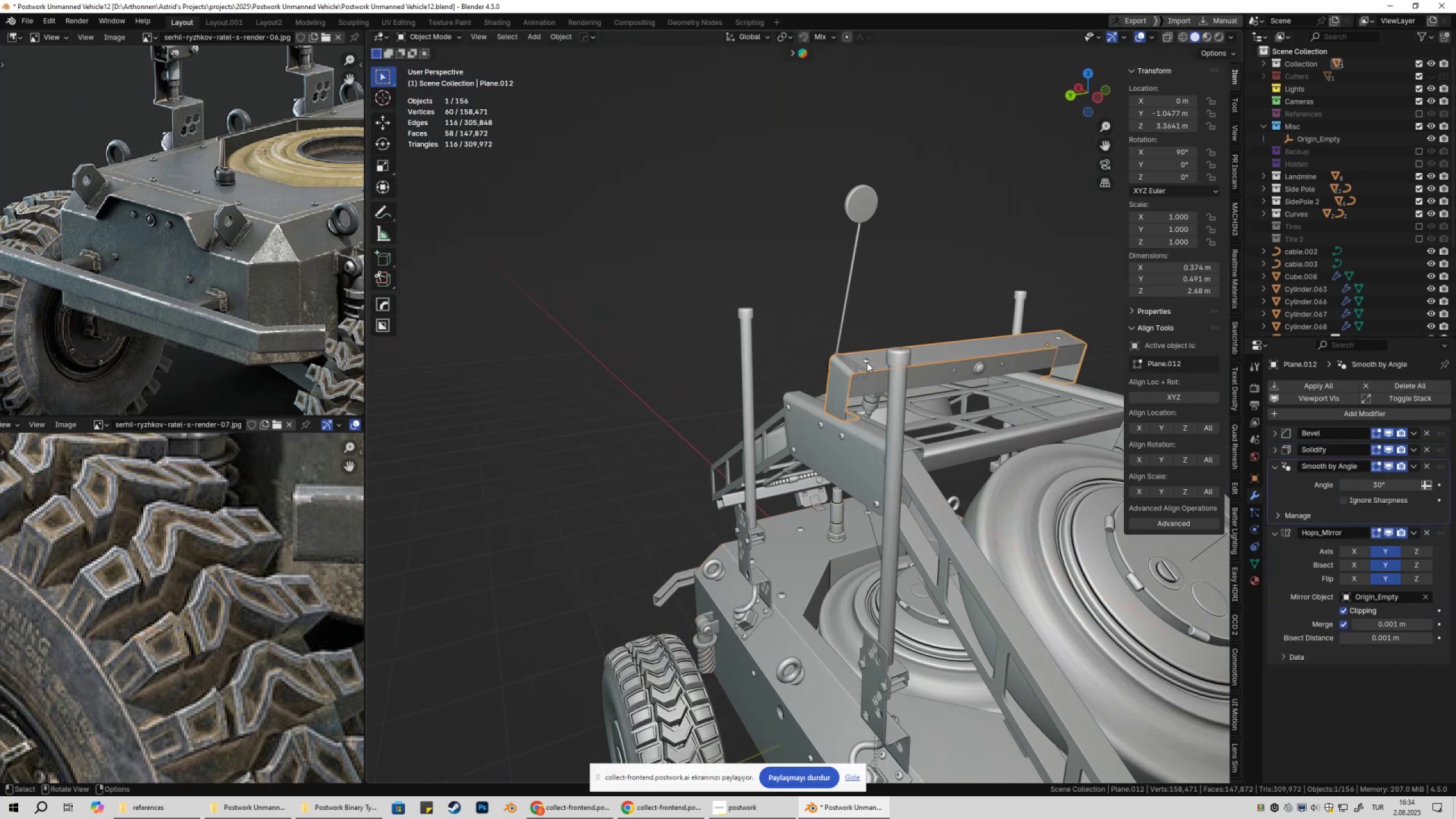 
left_click([868, 359])
 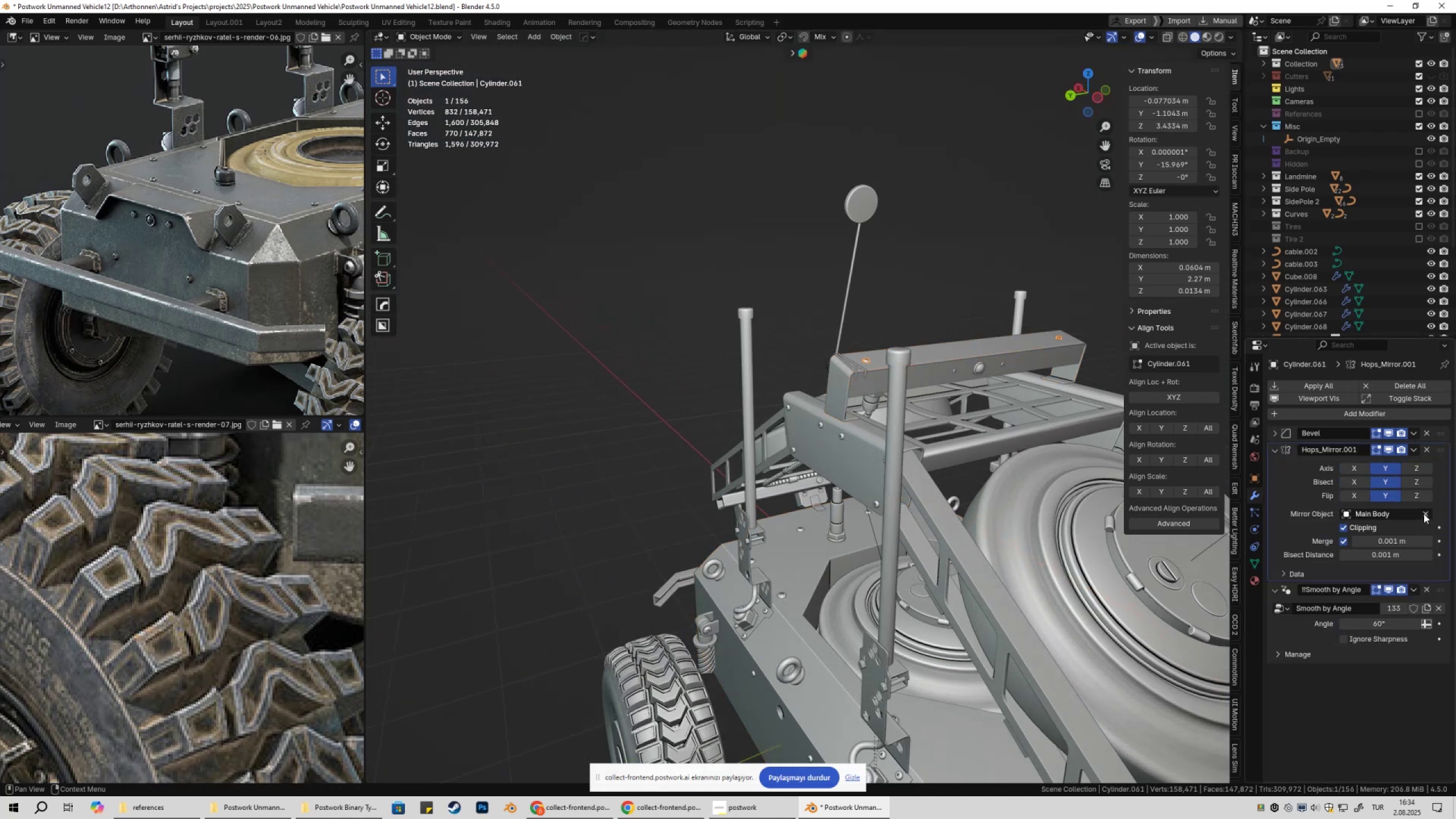 
double_click([1399, 515])
 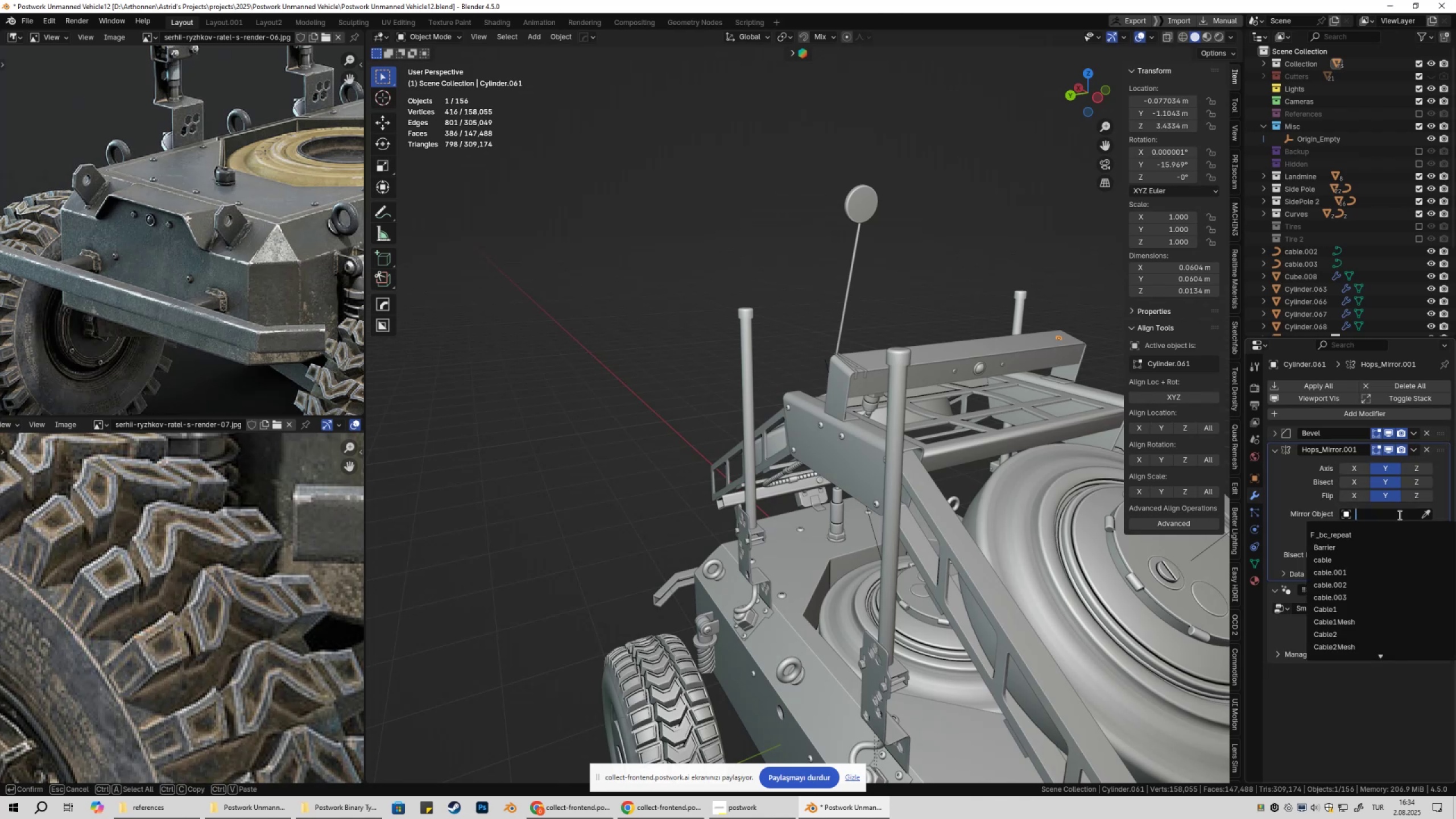 
key(O)
 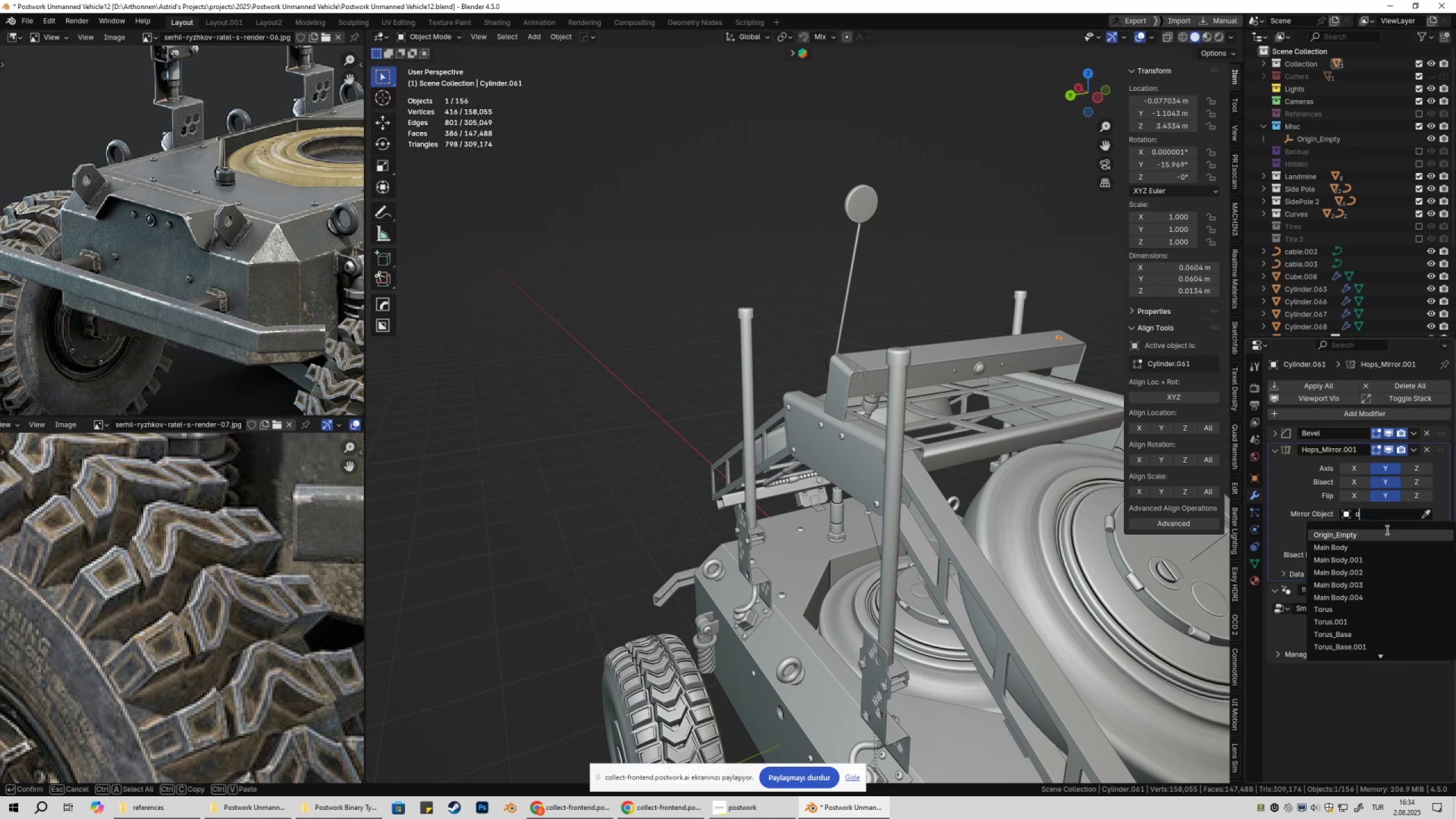 
left_click([1386, 530])
 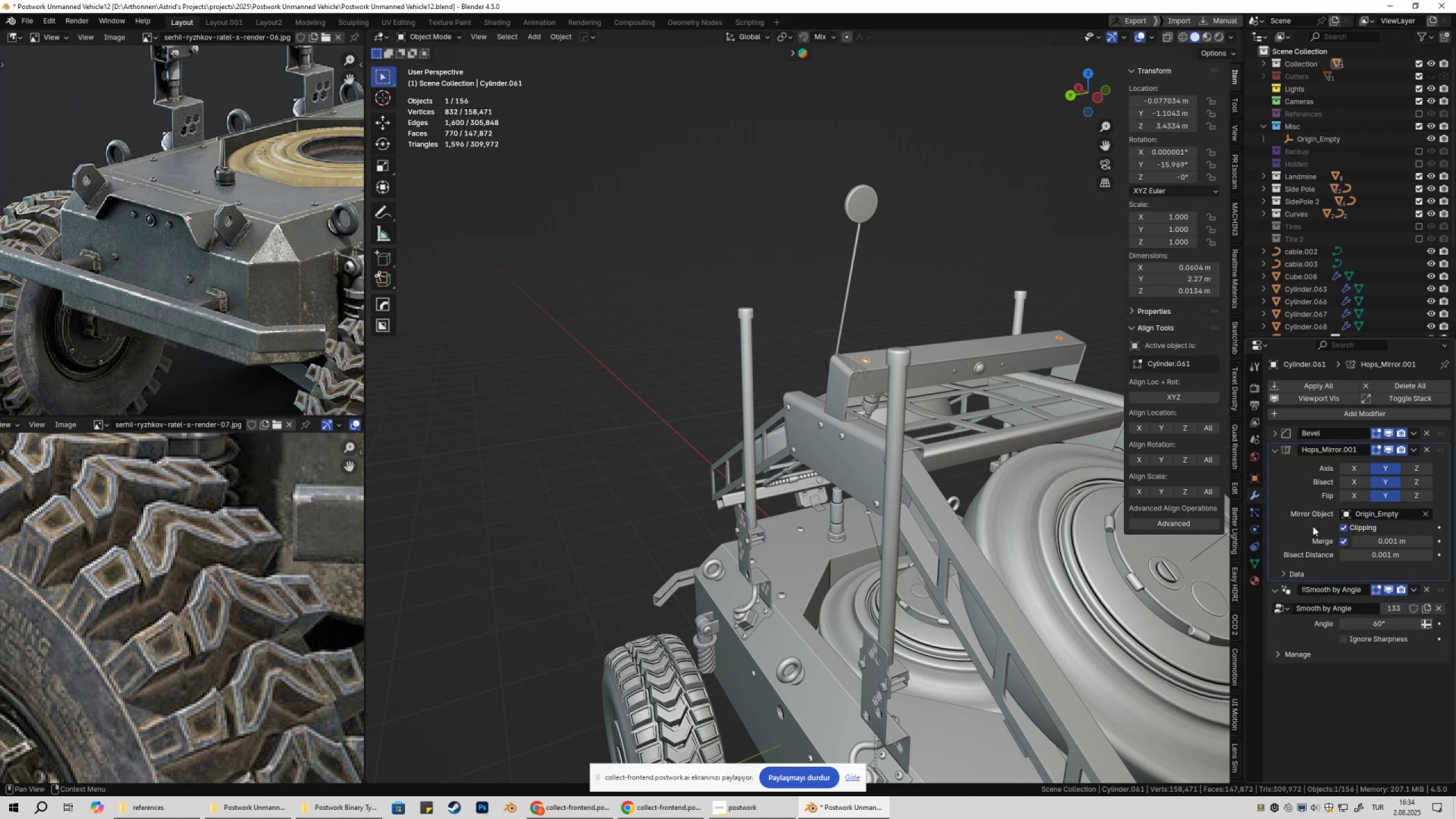 
scroll: coordinate [1072, 541], scroll_direction: down, amount: 3.0
 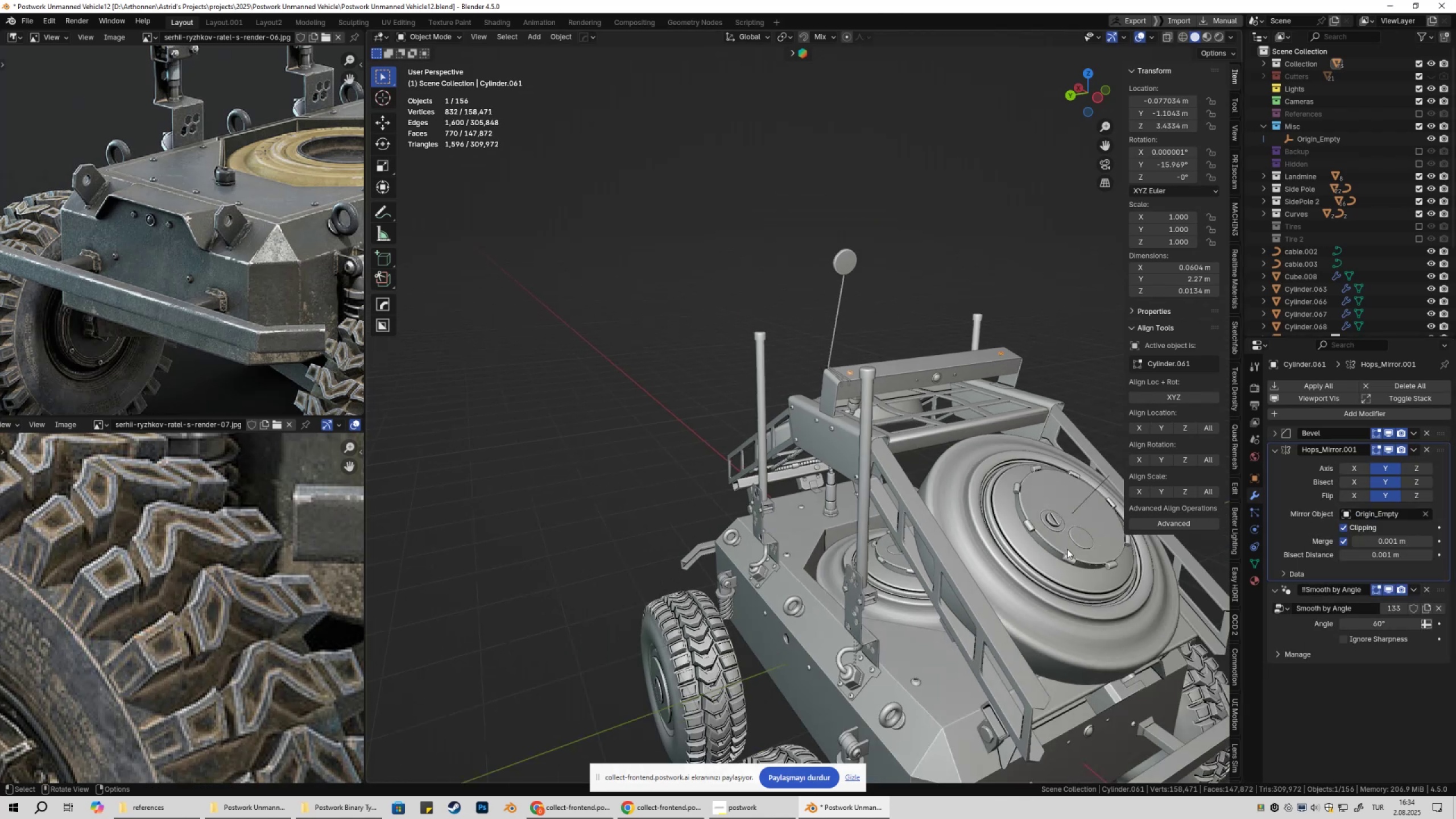 
hold_key(key=ShiftLeft, duration=0.36)
 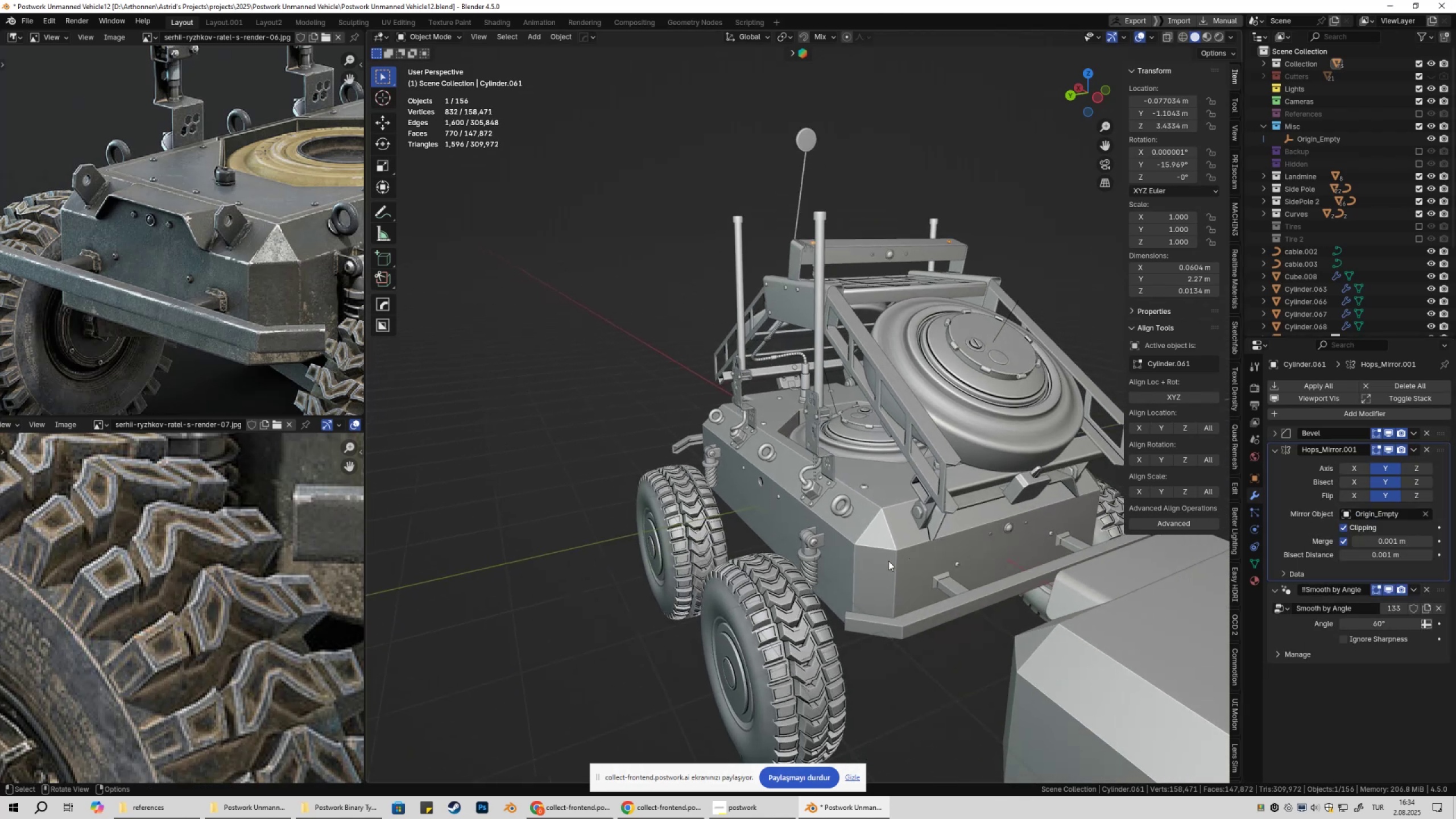 
left_click([888, 561])
 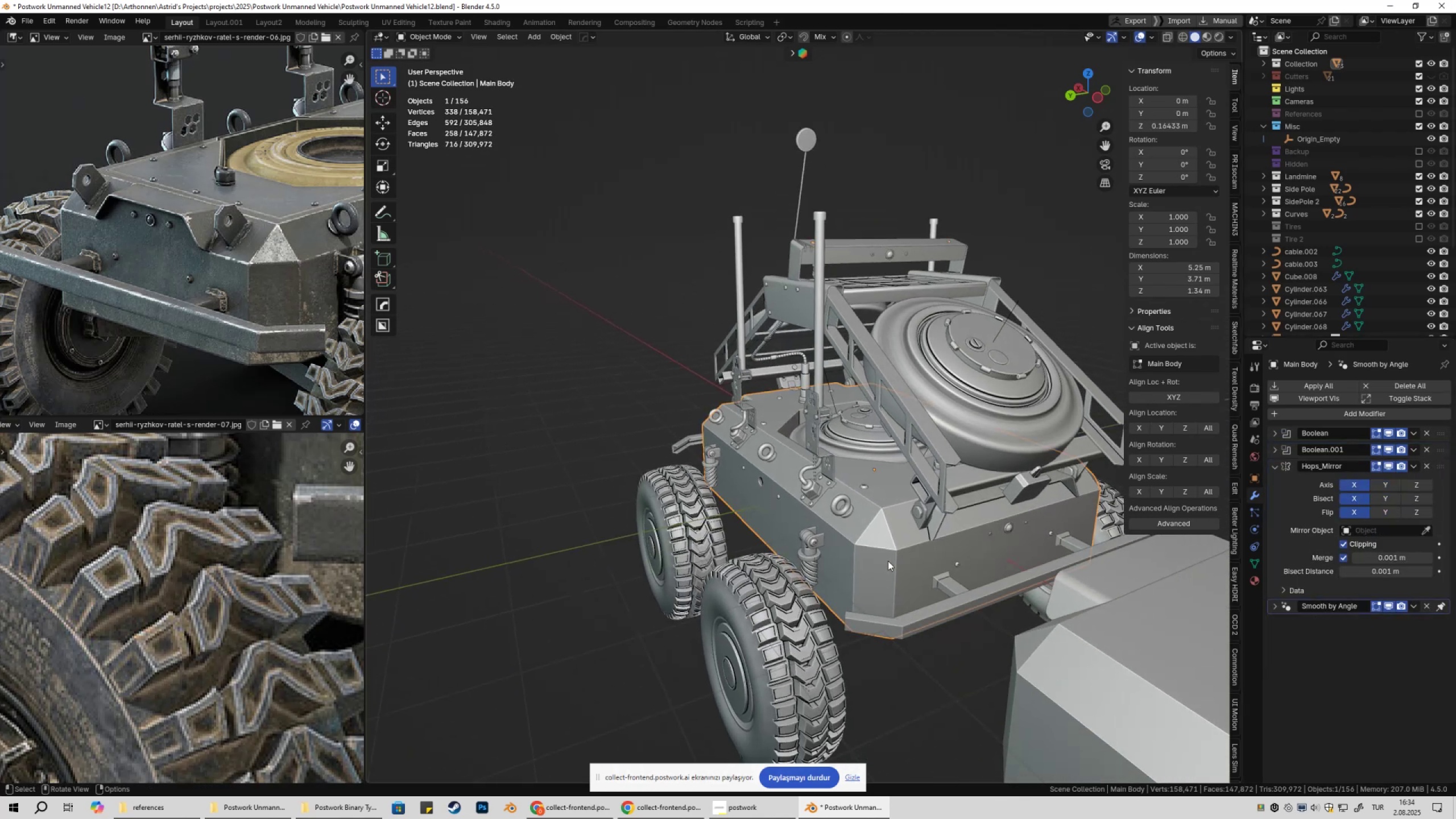 
type(gy)
key(Escape)
 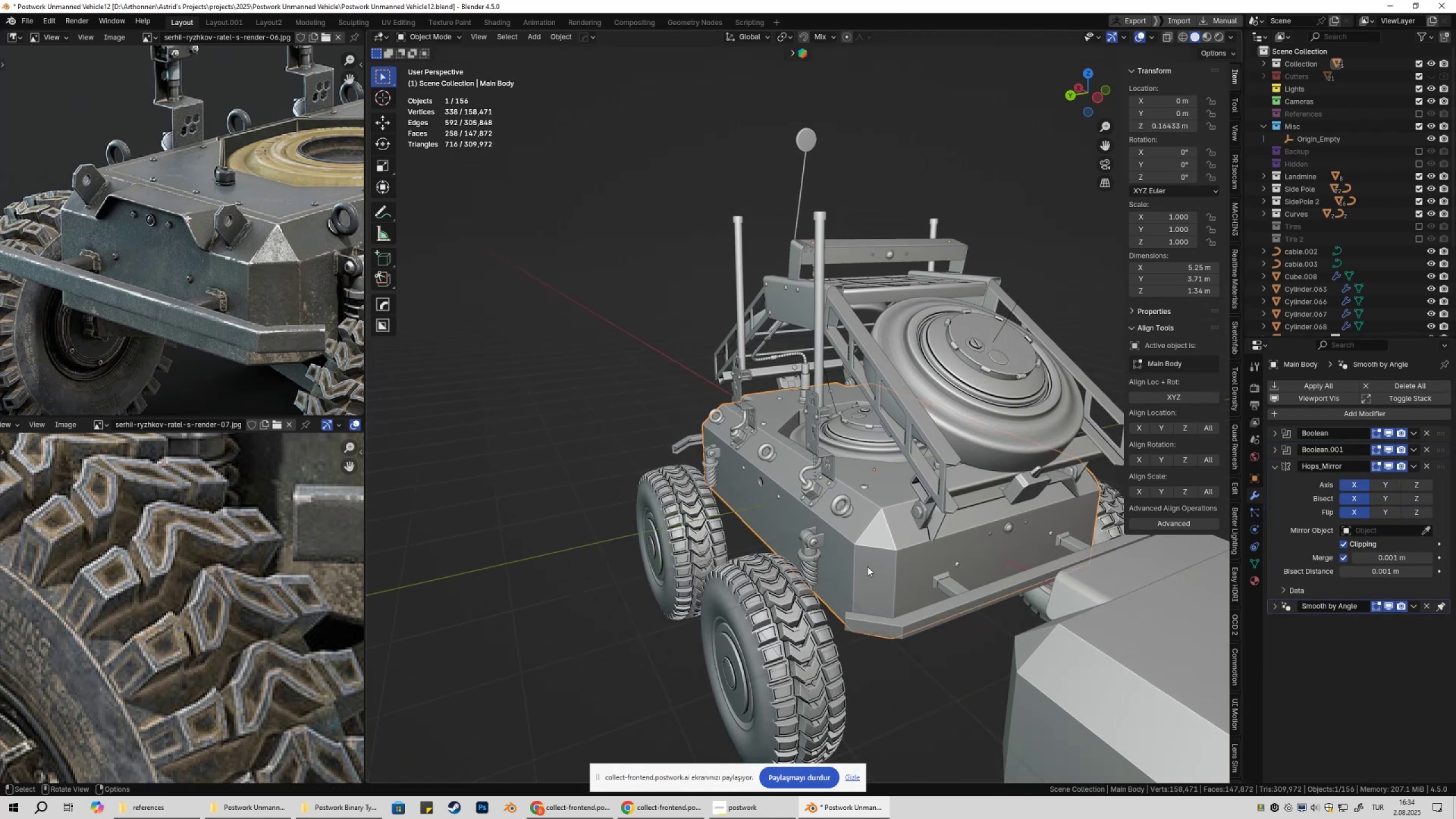 
hold_key(key=ShiftLeft, duration=0.37)
 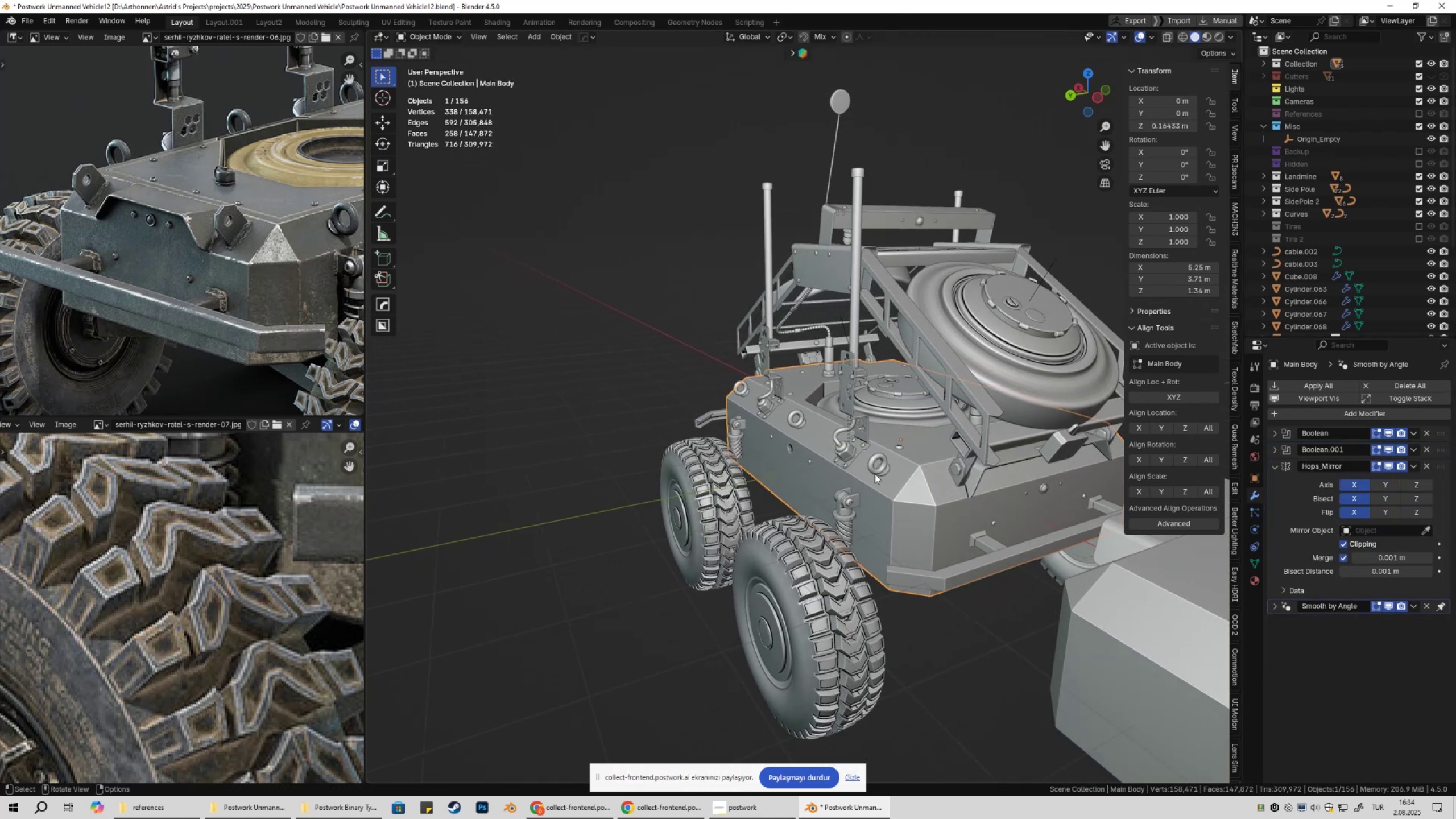 
scroll: coordinate [878, 483], scroll_direction: up, amount: 1.0
 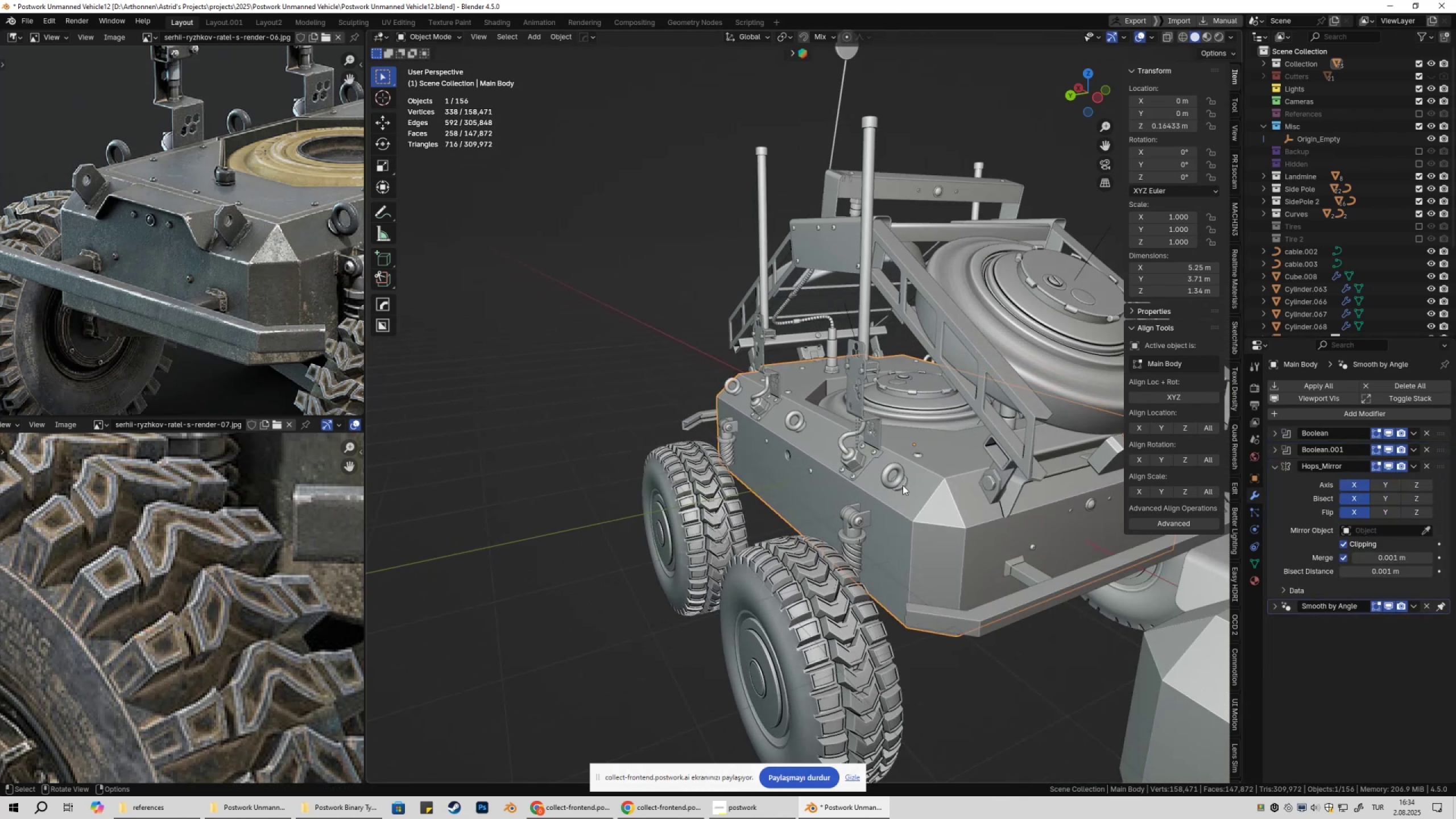 
left_click([903, 485])
 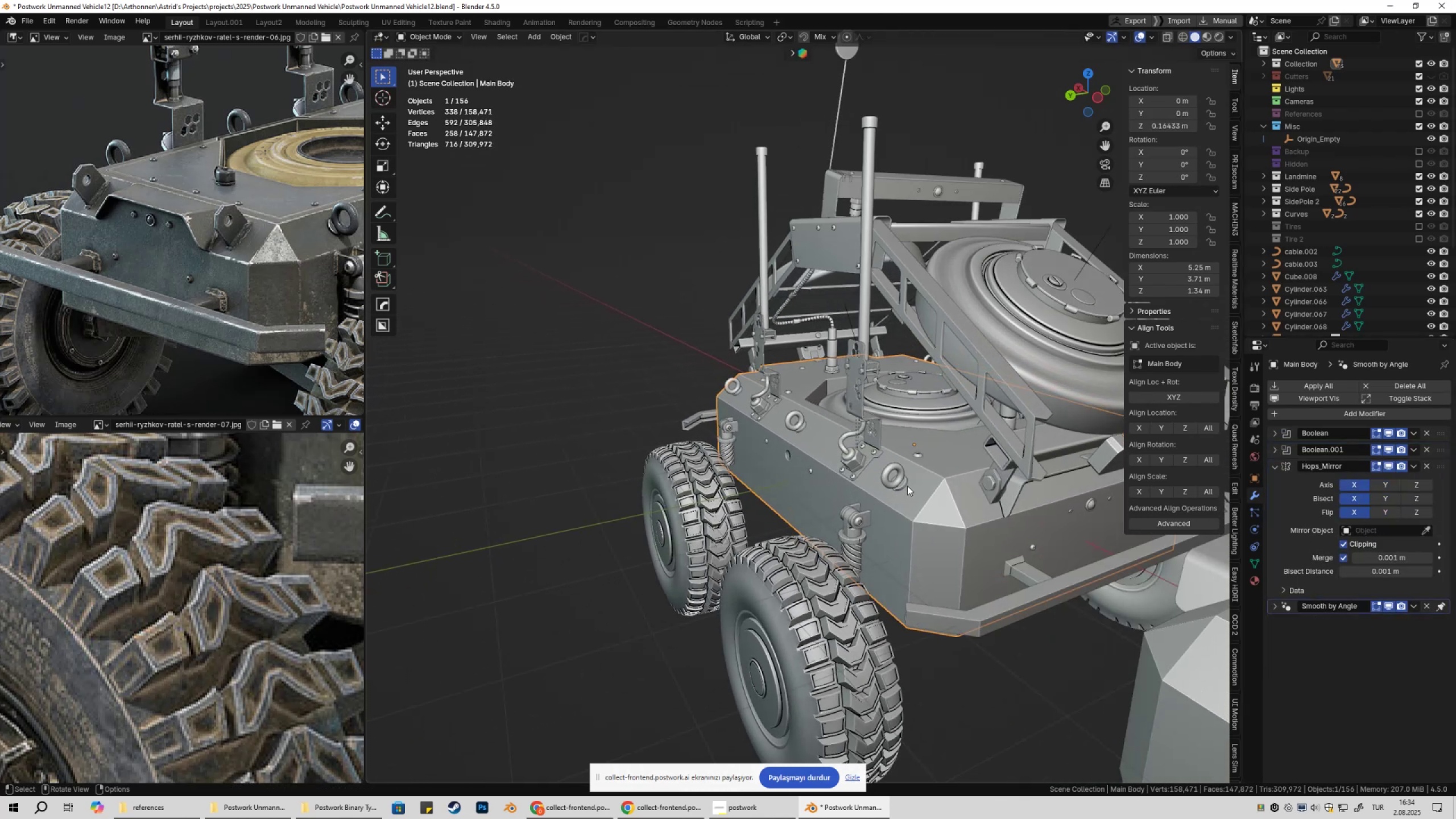 
double_click([903, 482])
 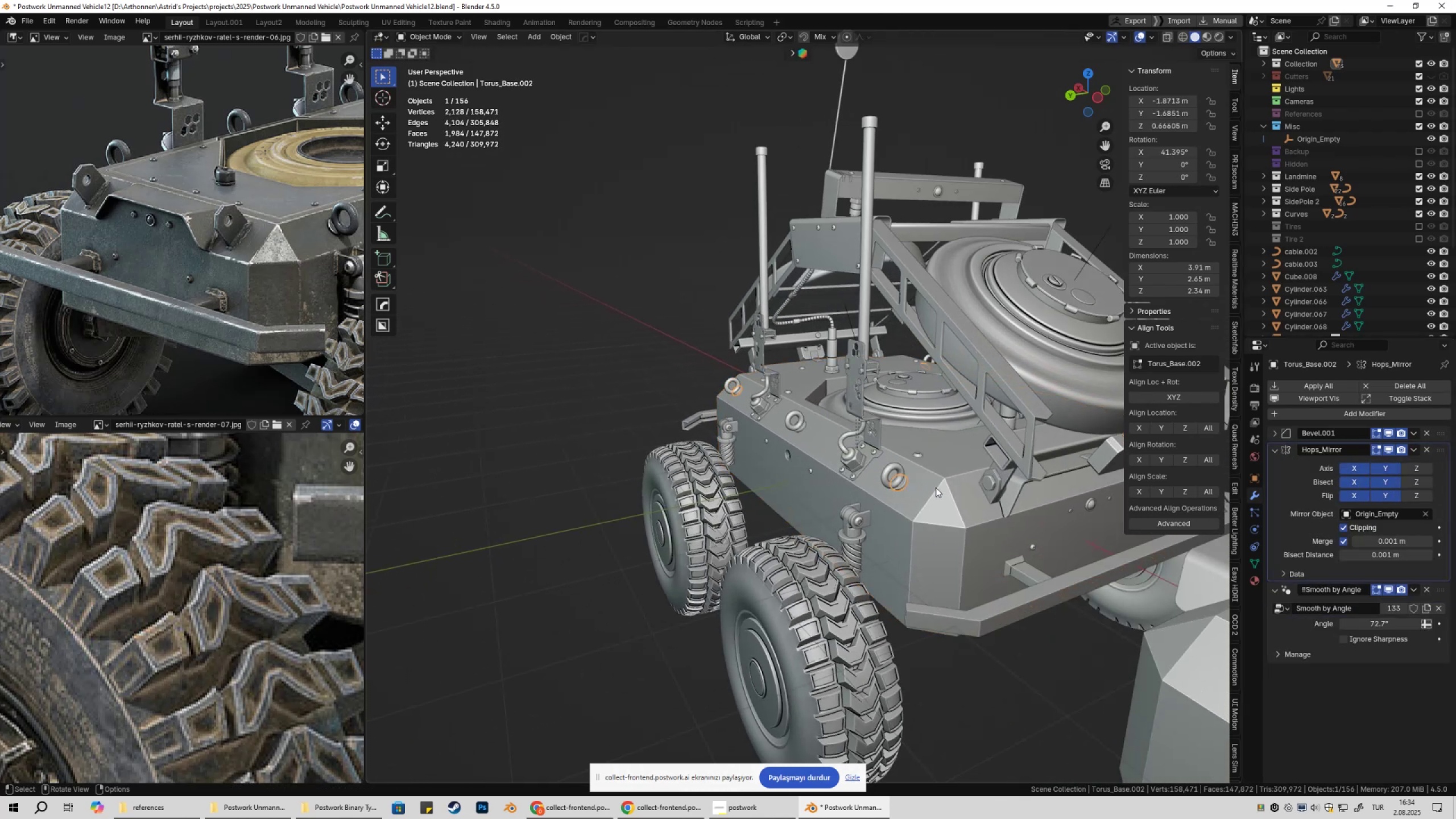 
hold_key(key=ShiftLeft, duration=0.33)
 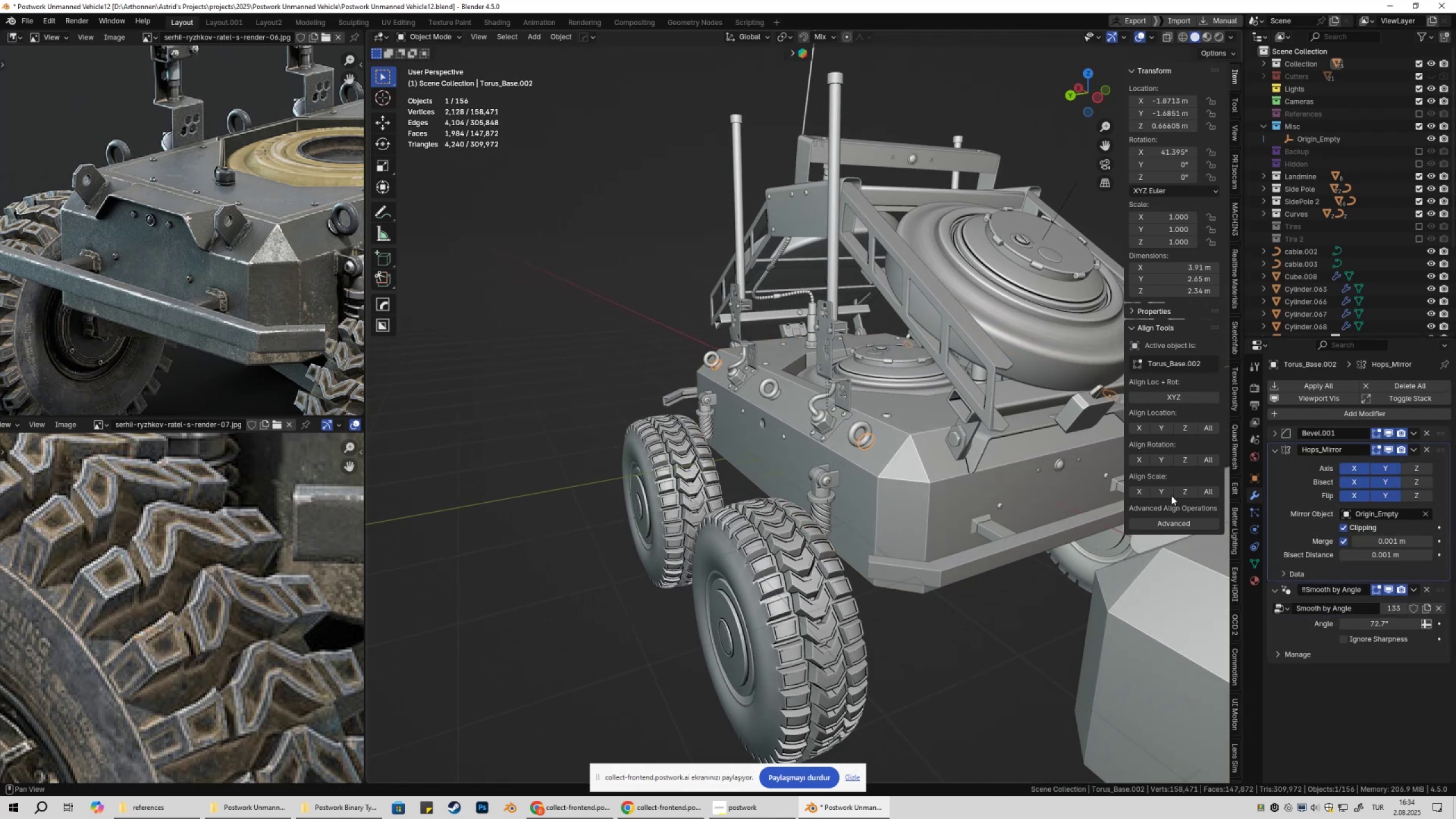 
scroll: coordinate [750, 419], scroll_direction: up, amount: 5.0
 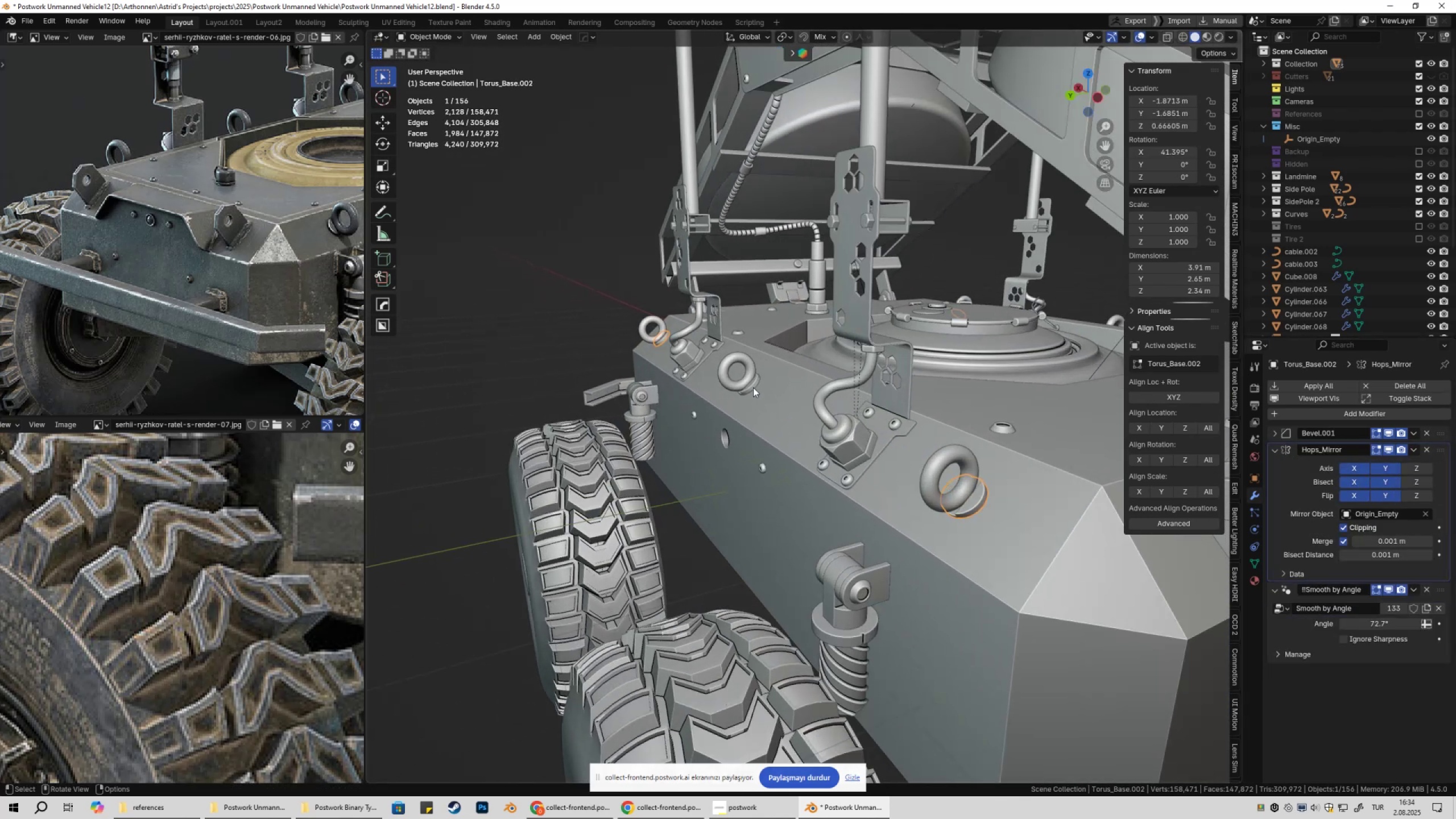 
left_click([753, 387])
 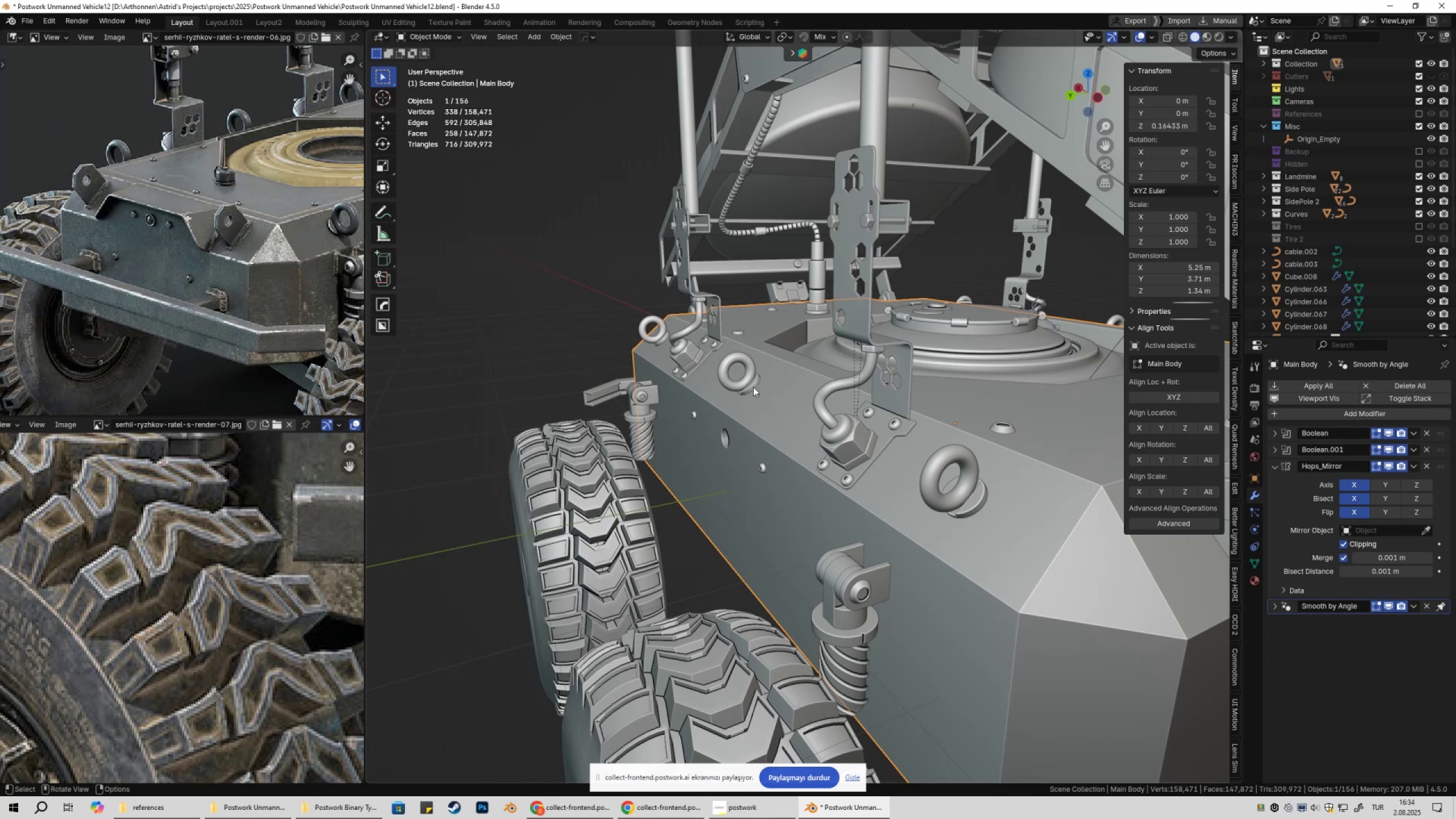 
left_click([752, 384])
 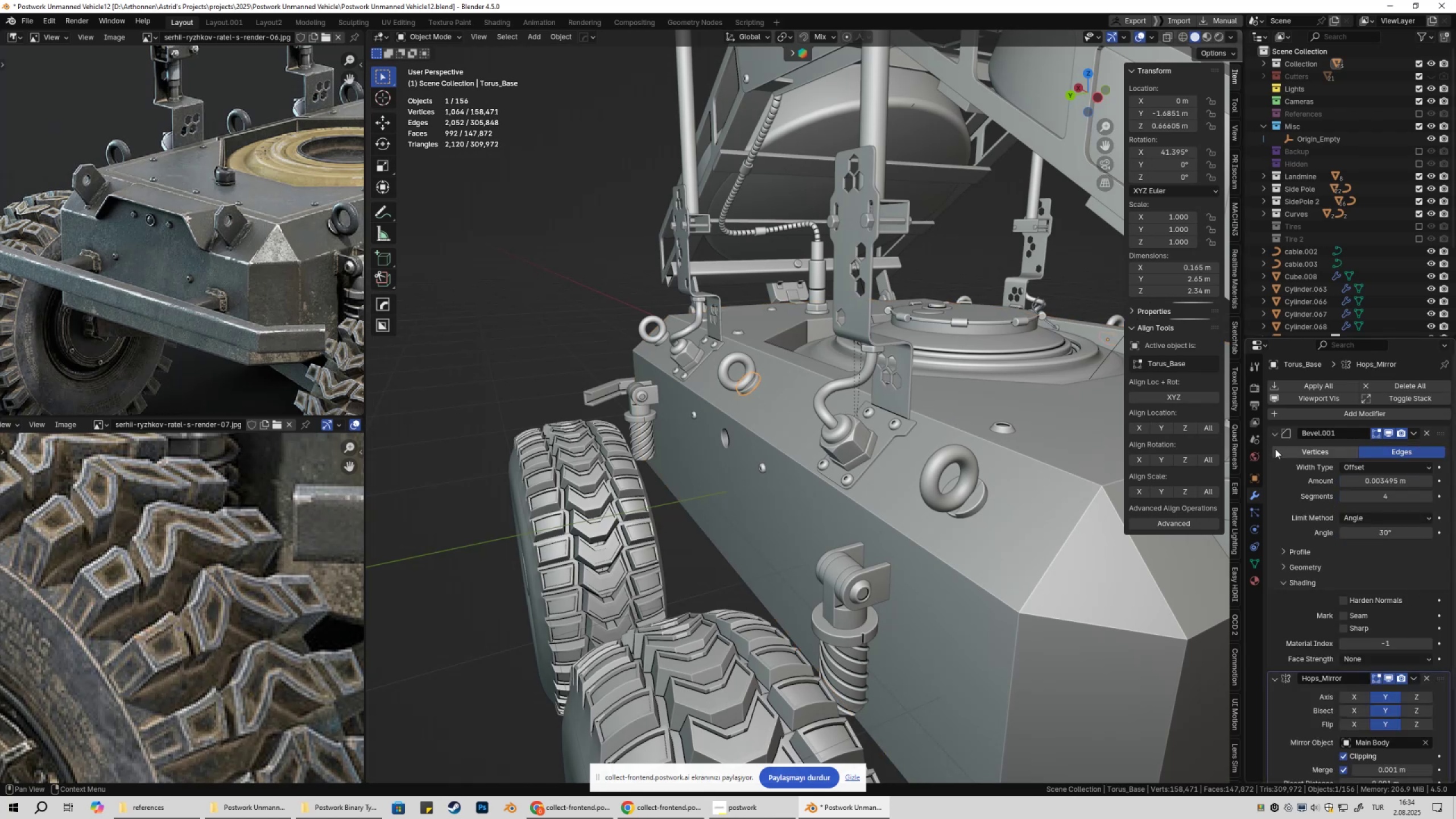 
left_click([1407, 402])
 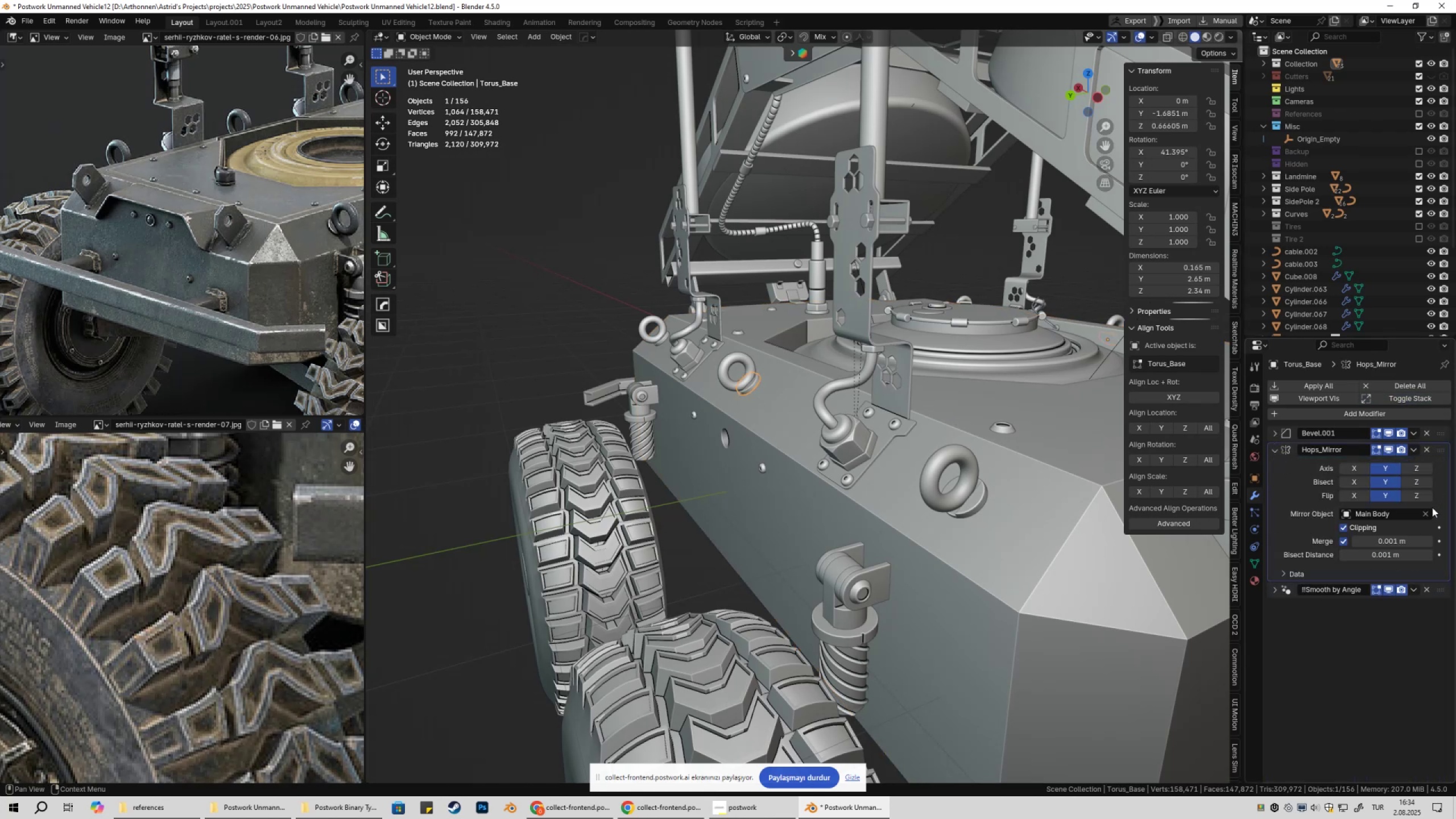 
double_click([1391, 518])
 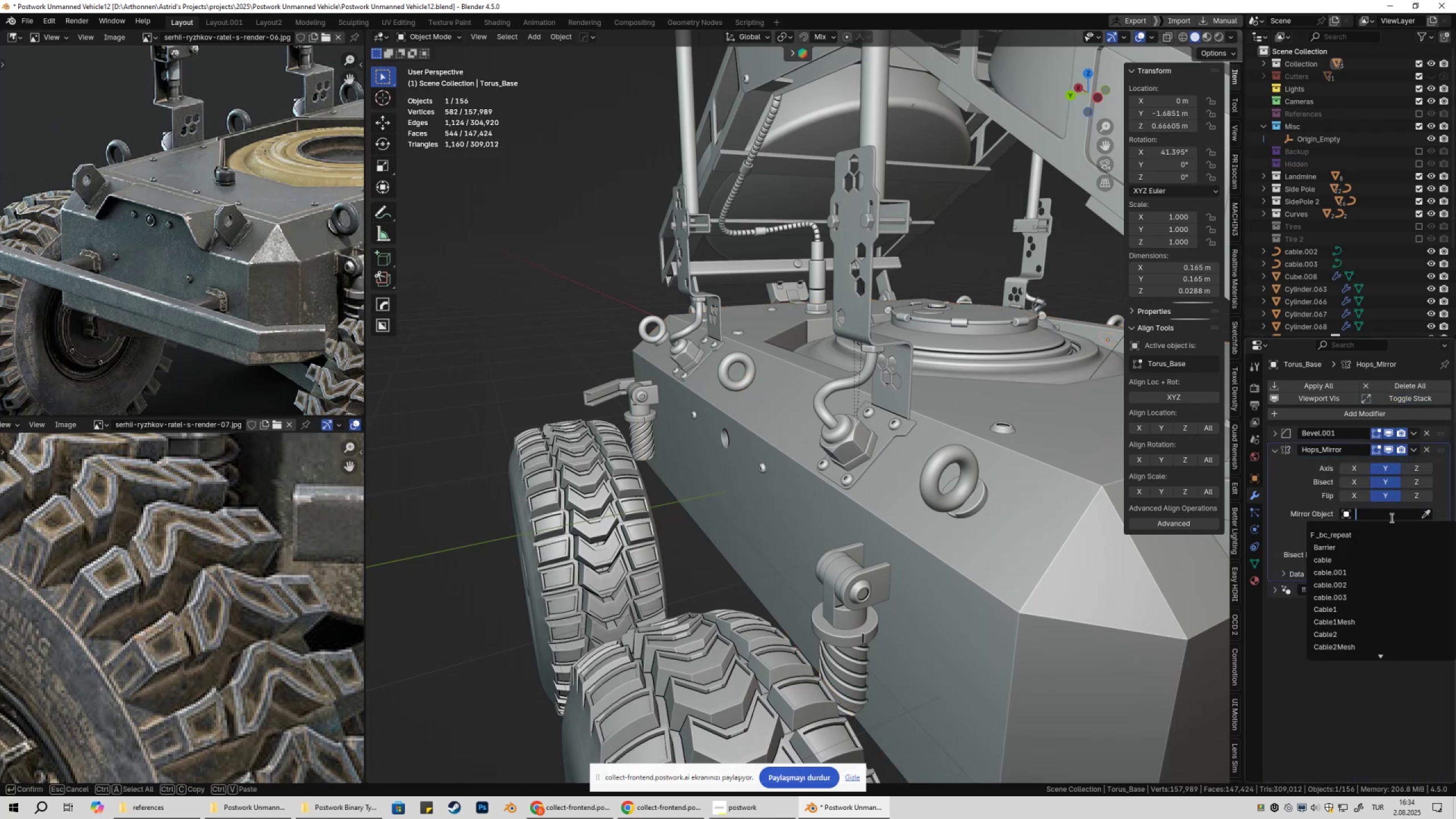 
key(O)
 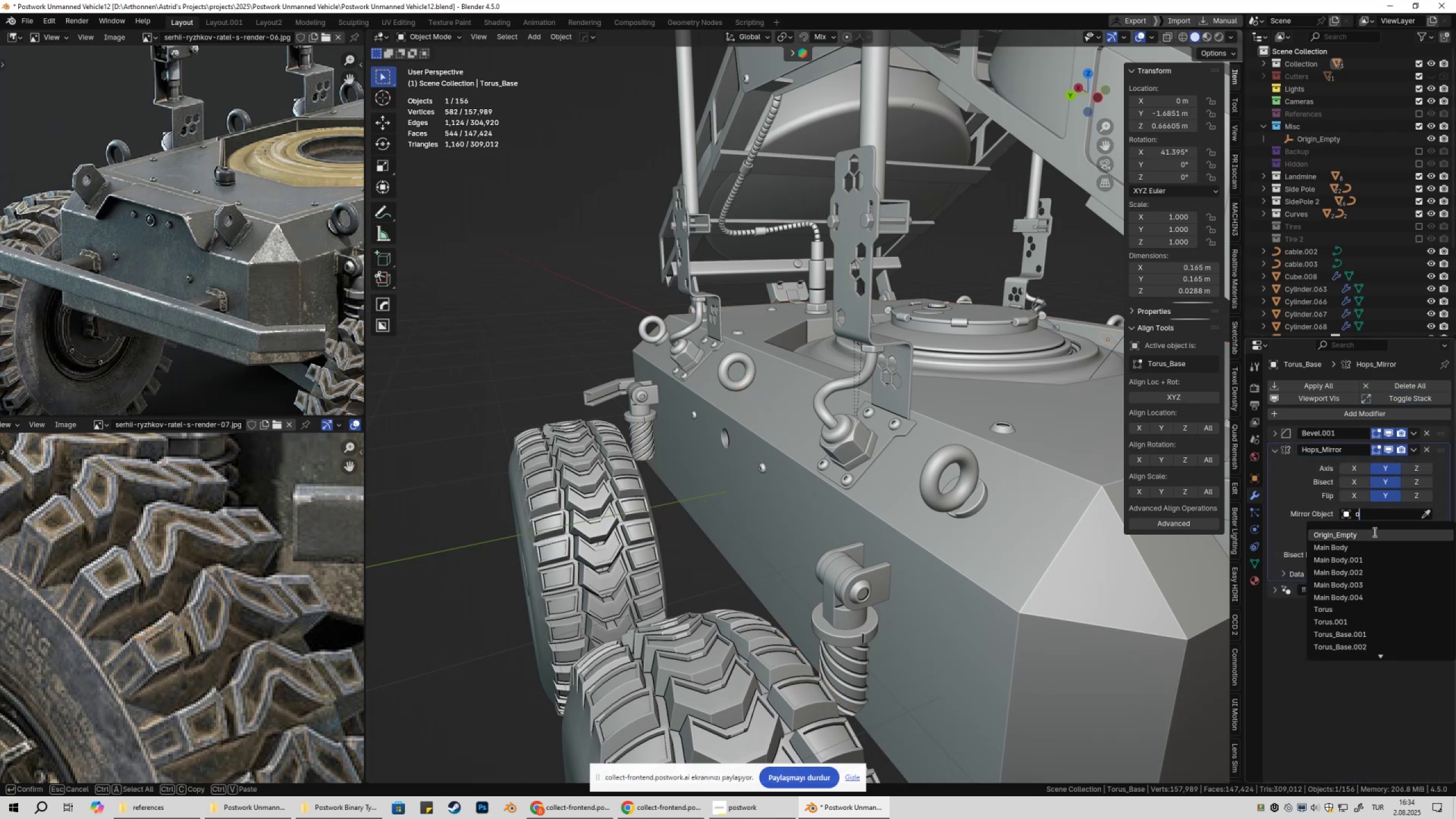 
left_click([1374, 532])
 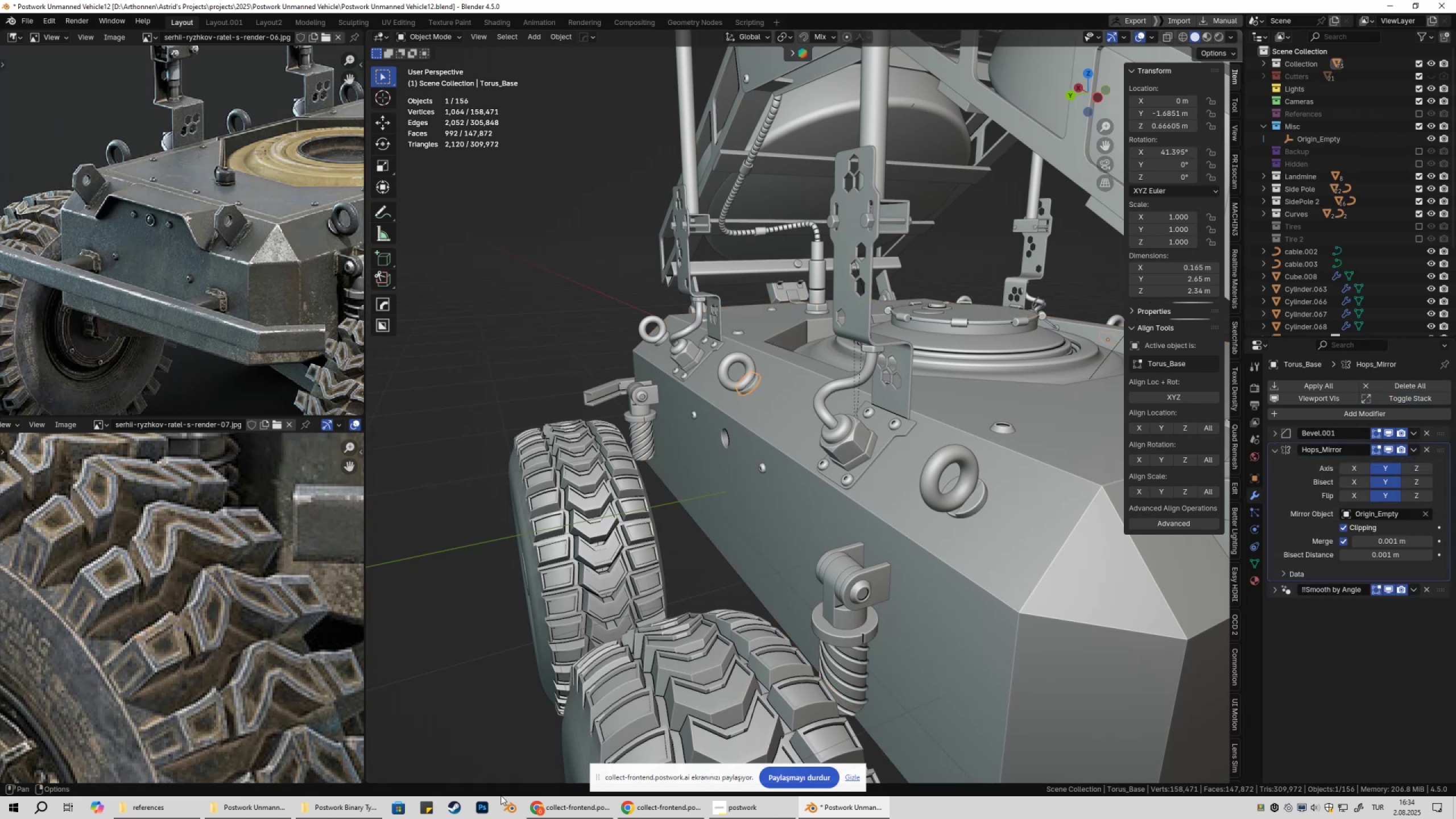 
left_click([570, 818])
 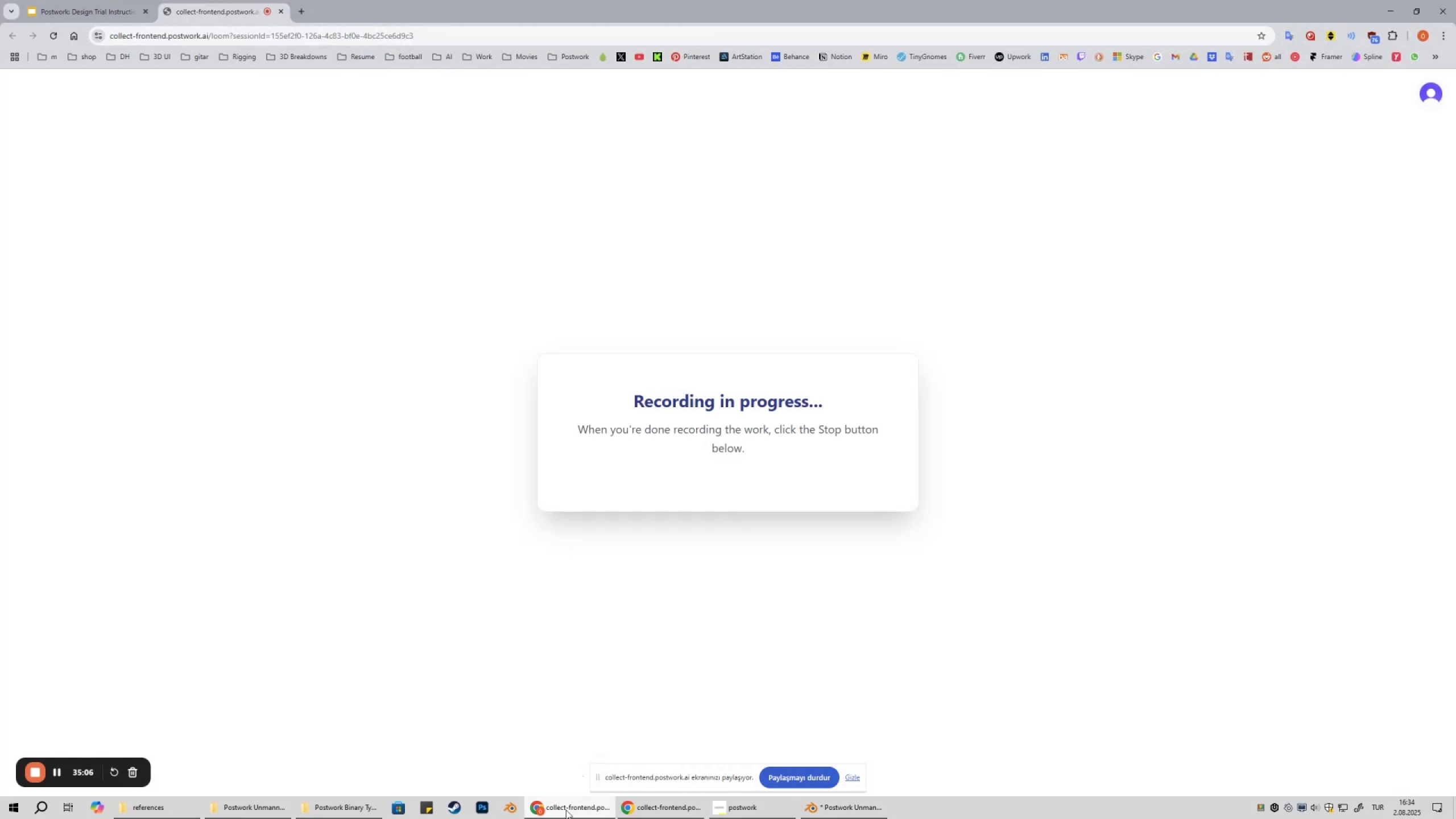 
left_click([561, 818])
 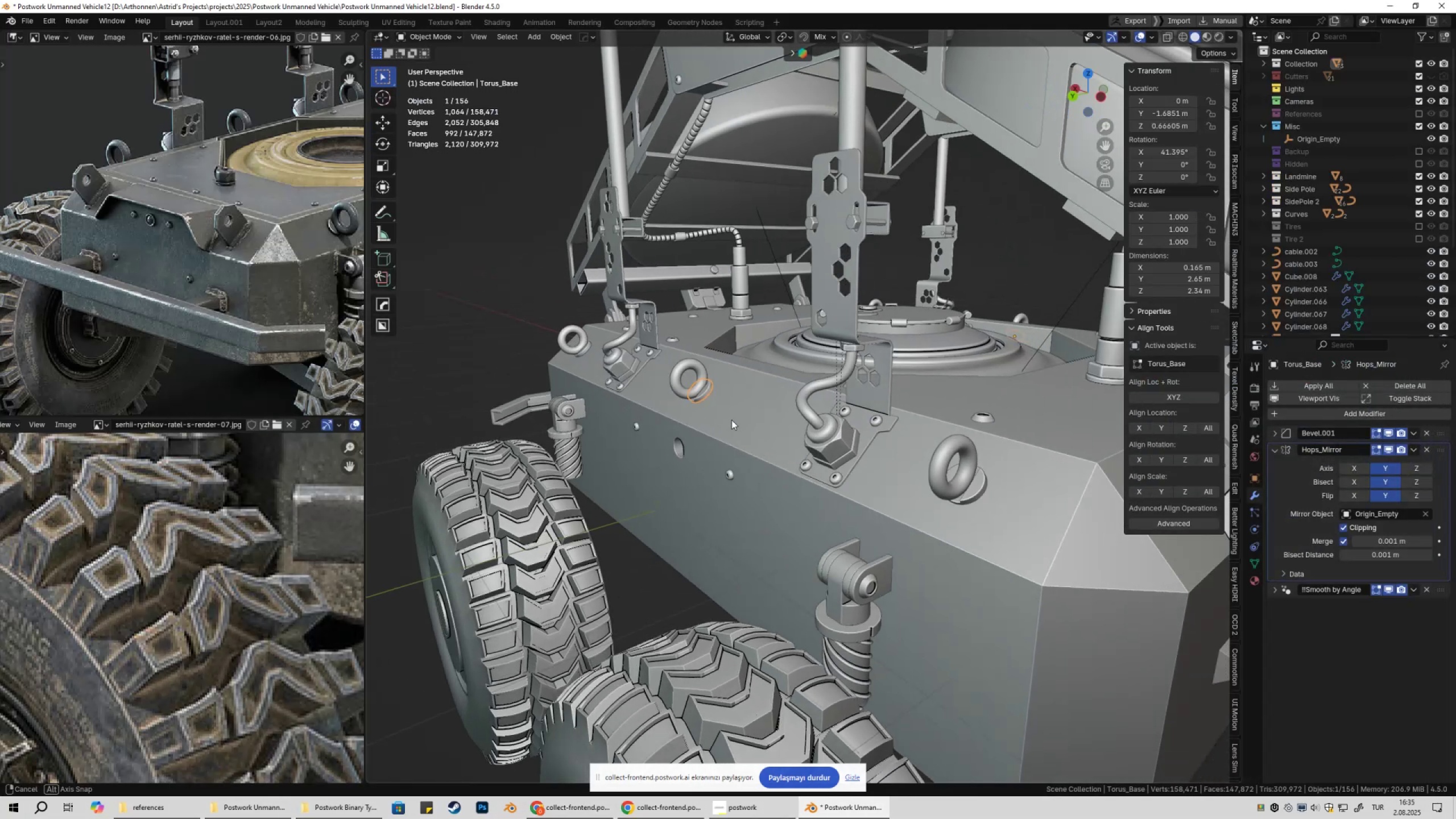 
key(Control+ControlLeft)
 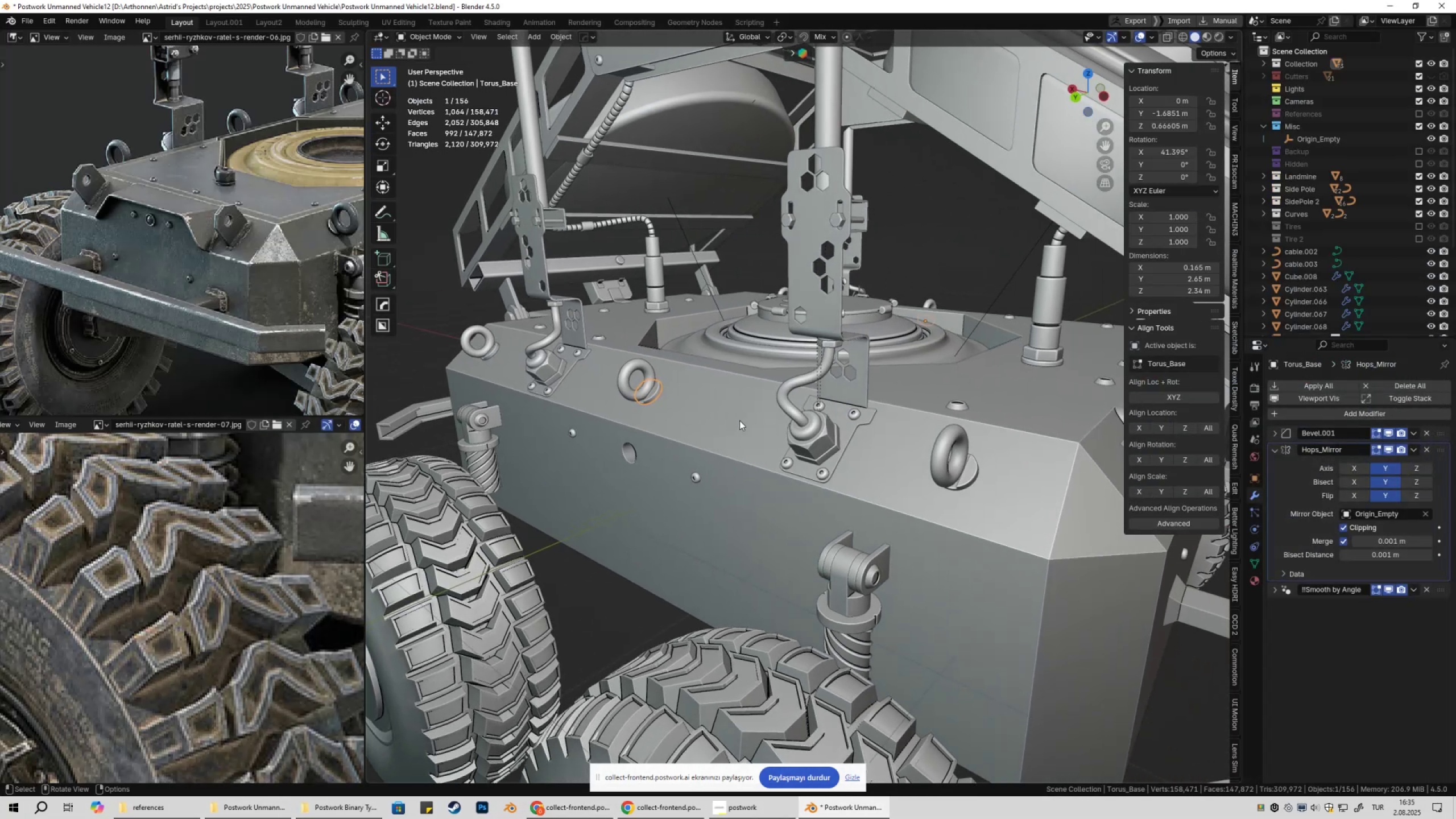 
key(Control+S)
 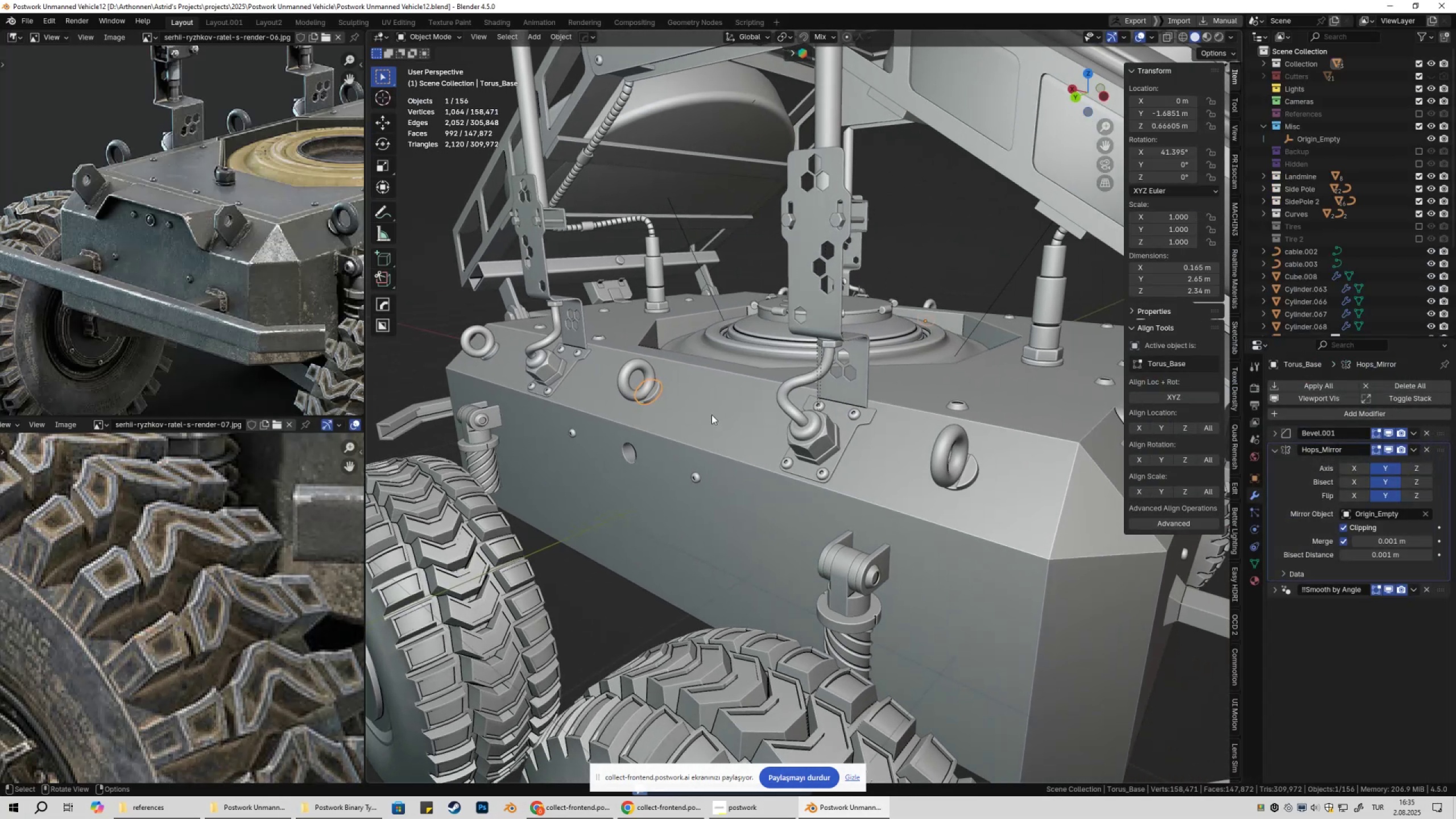 
hold_key(key=ShiftLeft, duration=0.41)
 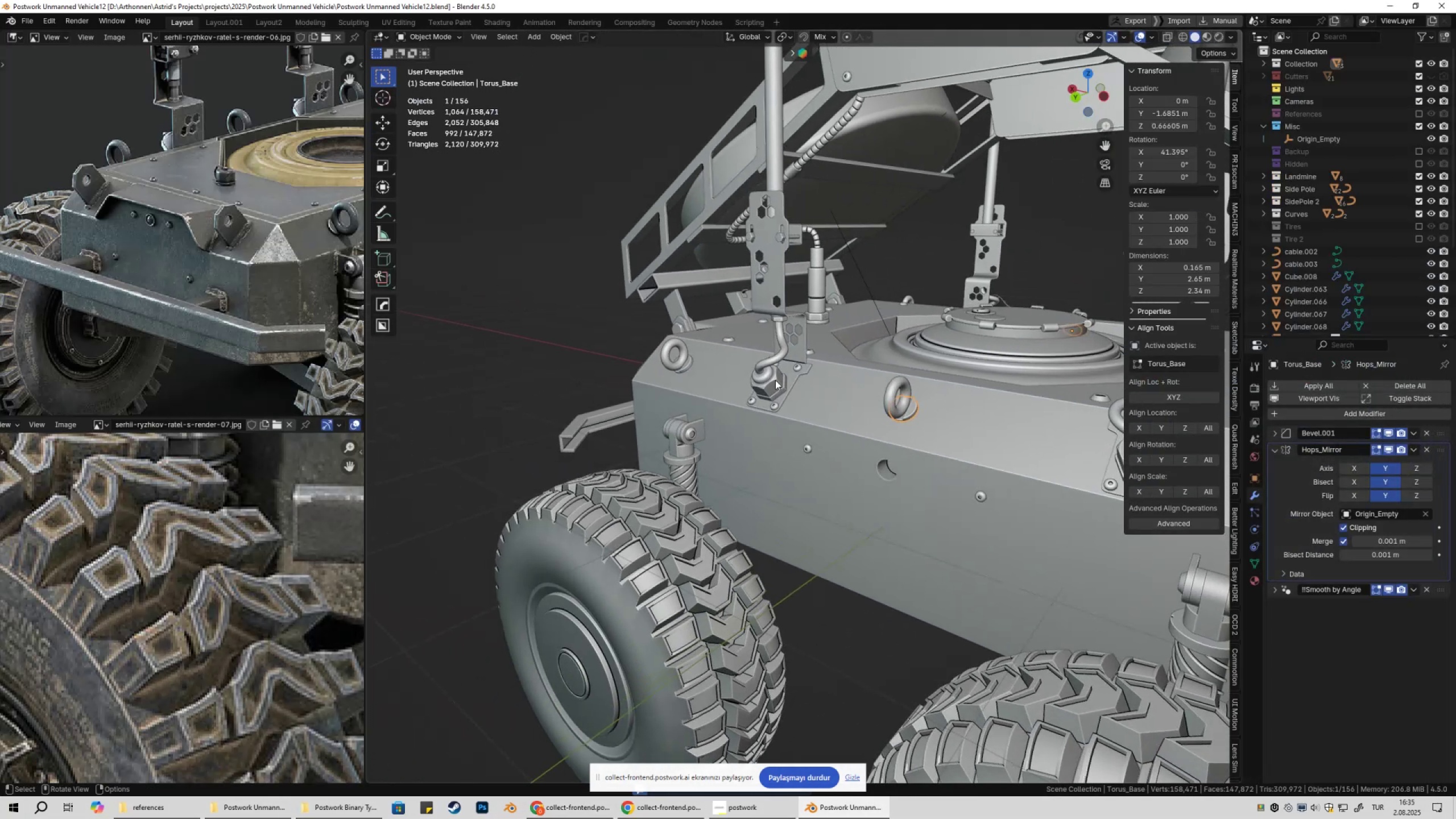 
left_click([775, 380])
 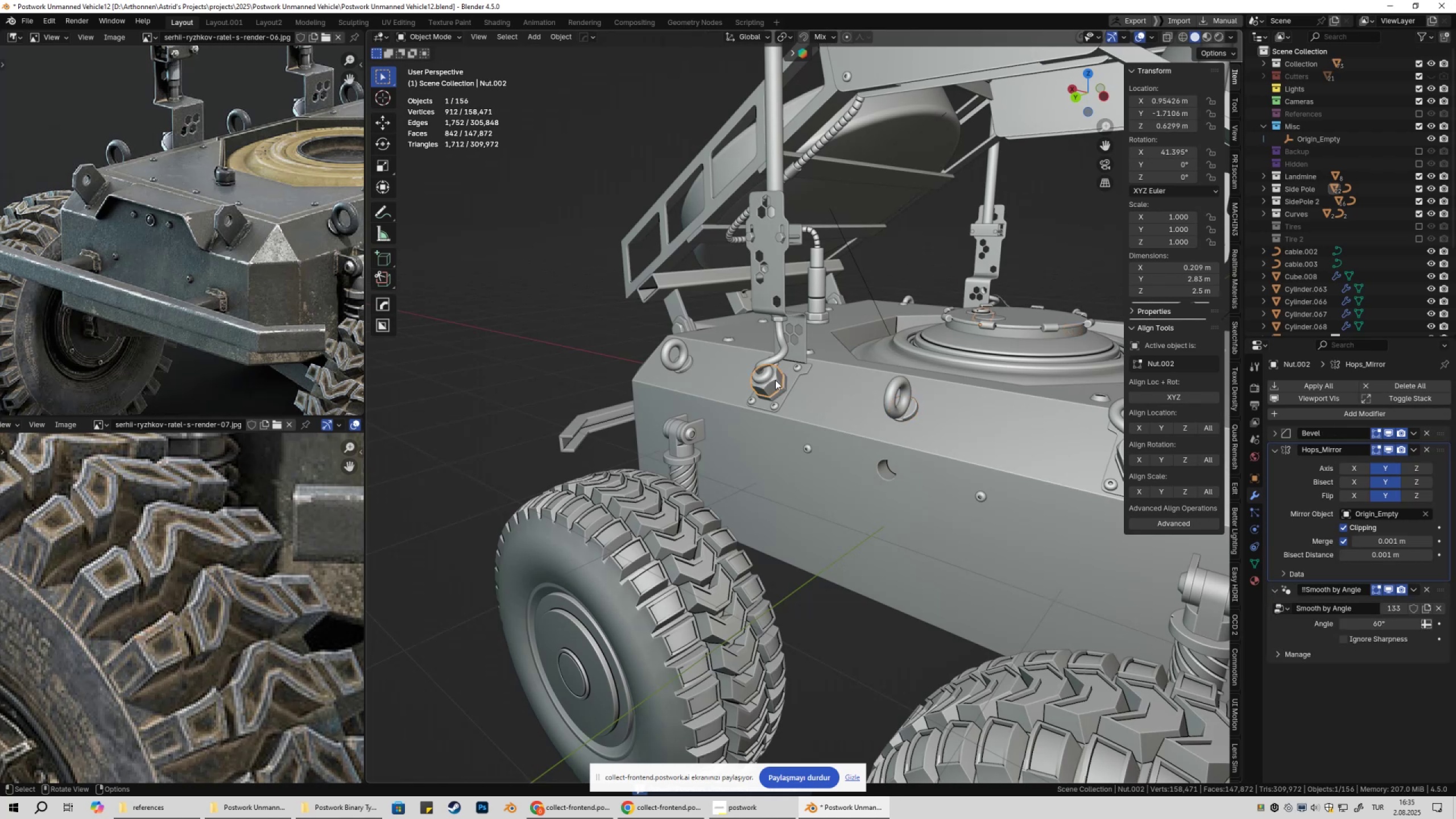 
scroll: coordinate [868, 428], scroll_direction: down, amount: 3.0
 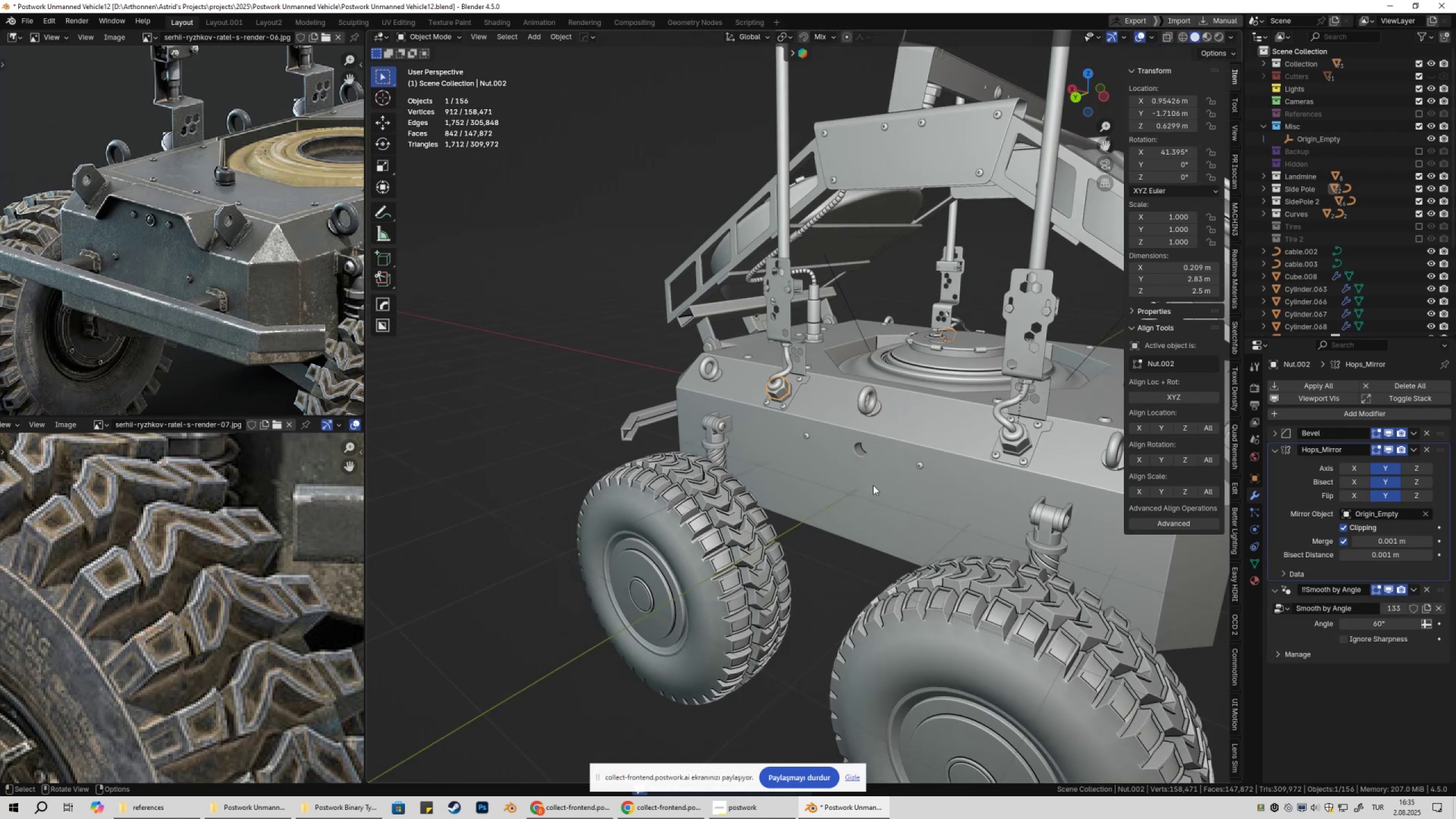 
left_click([874, 493])
 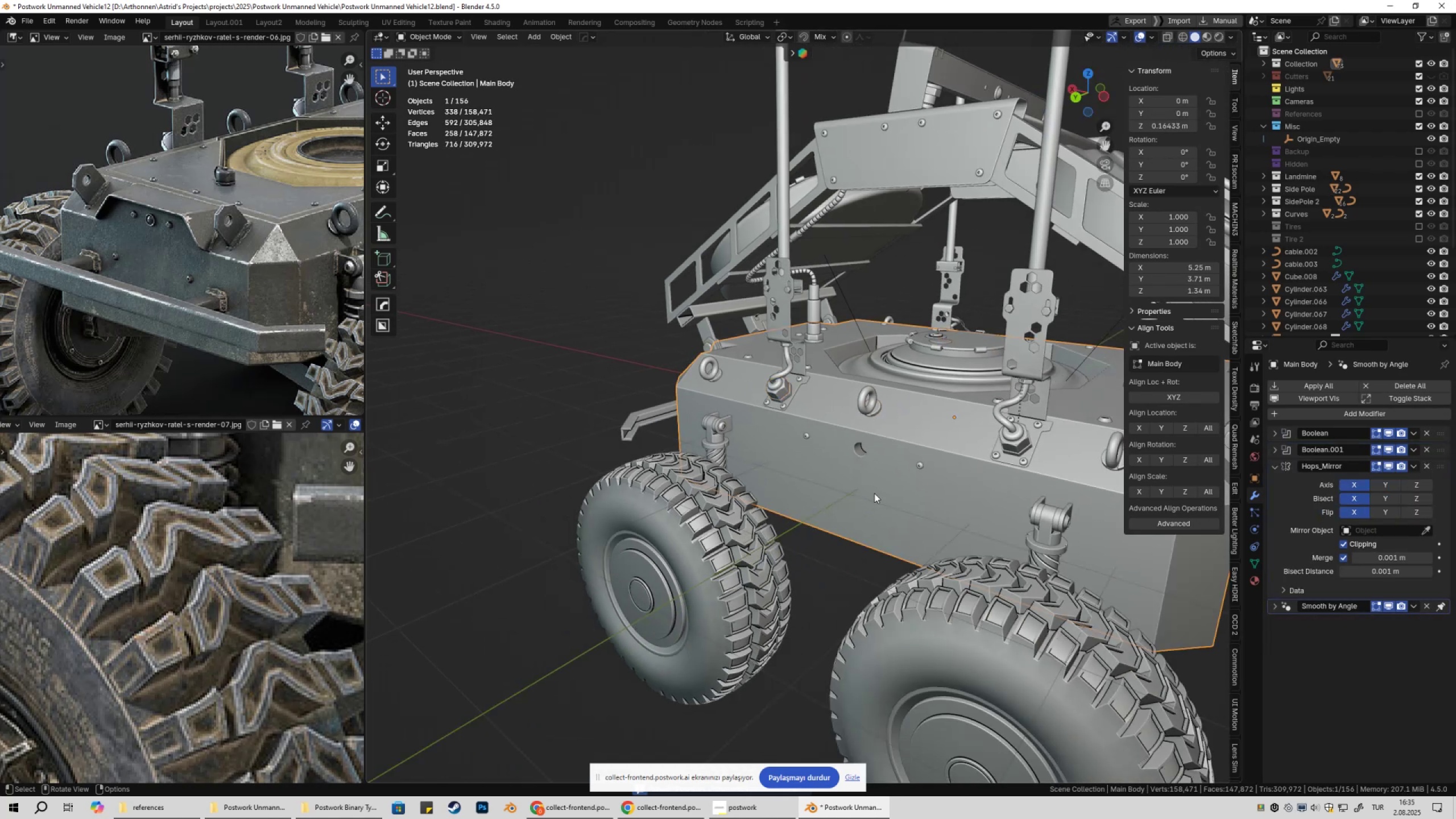 
type(gy)
key(Escape)
 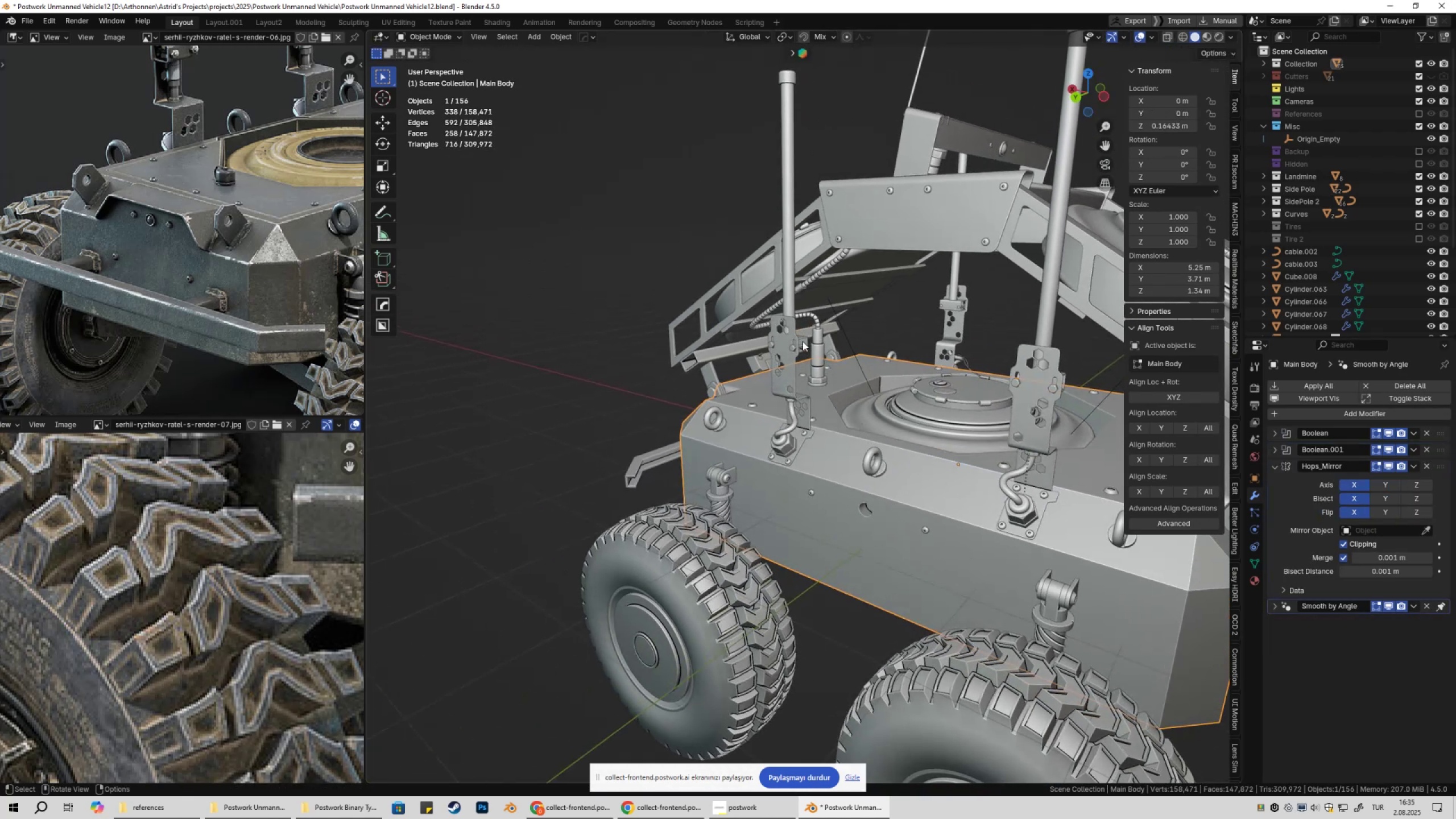 
left_click([801, 340])
 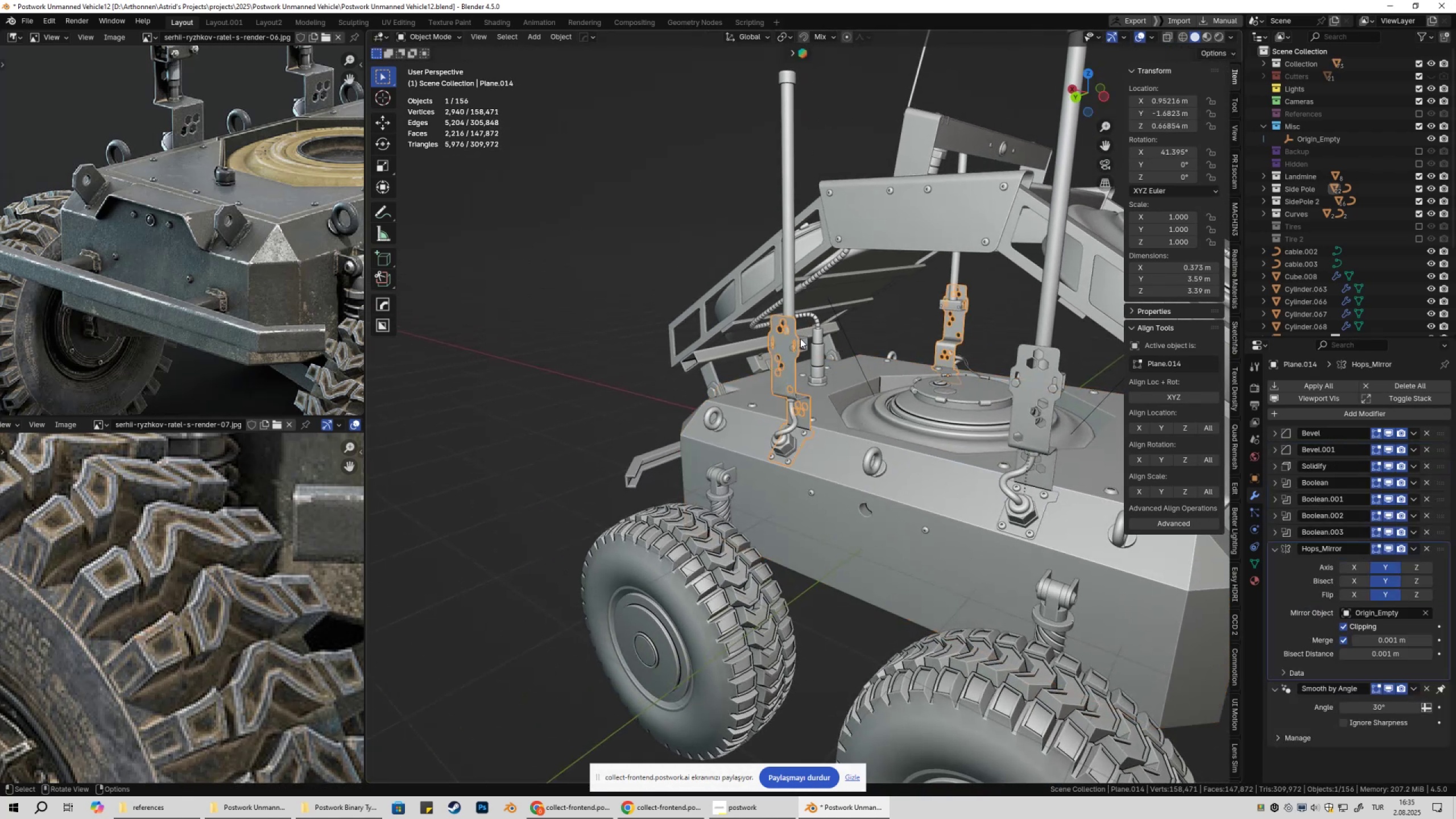 
left_click([803, 338])
 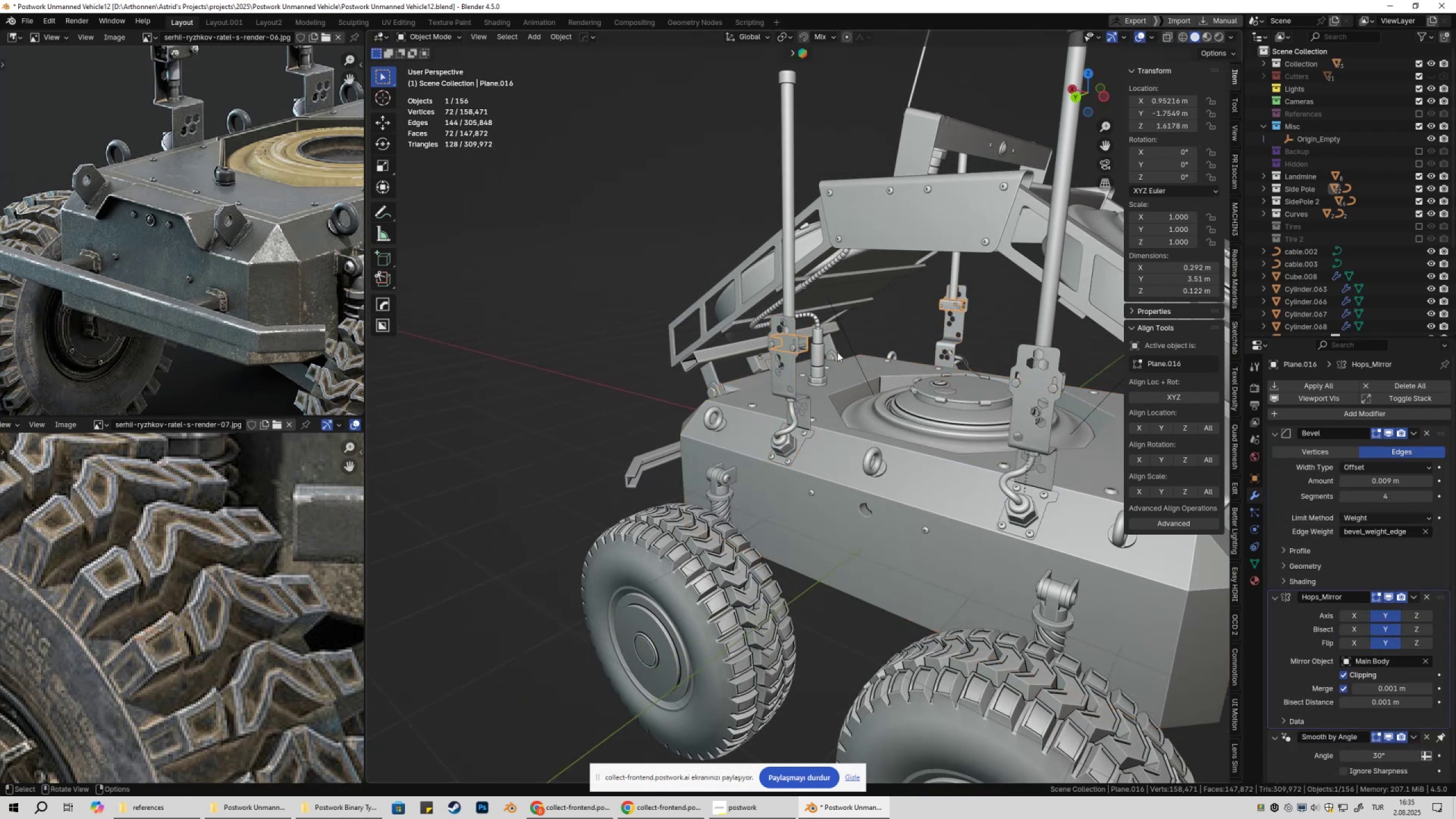 
key(NumpadDecimal)
 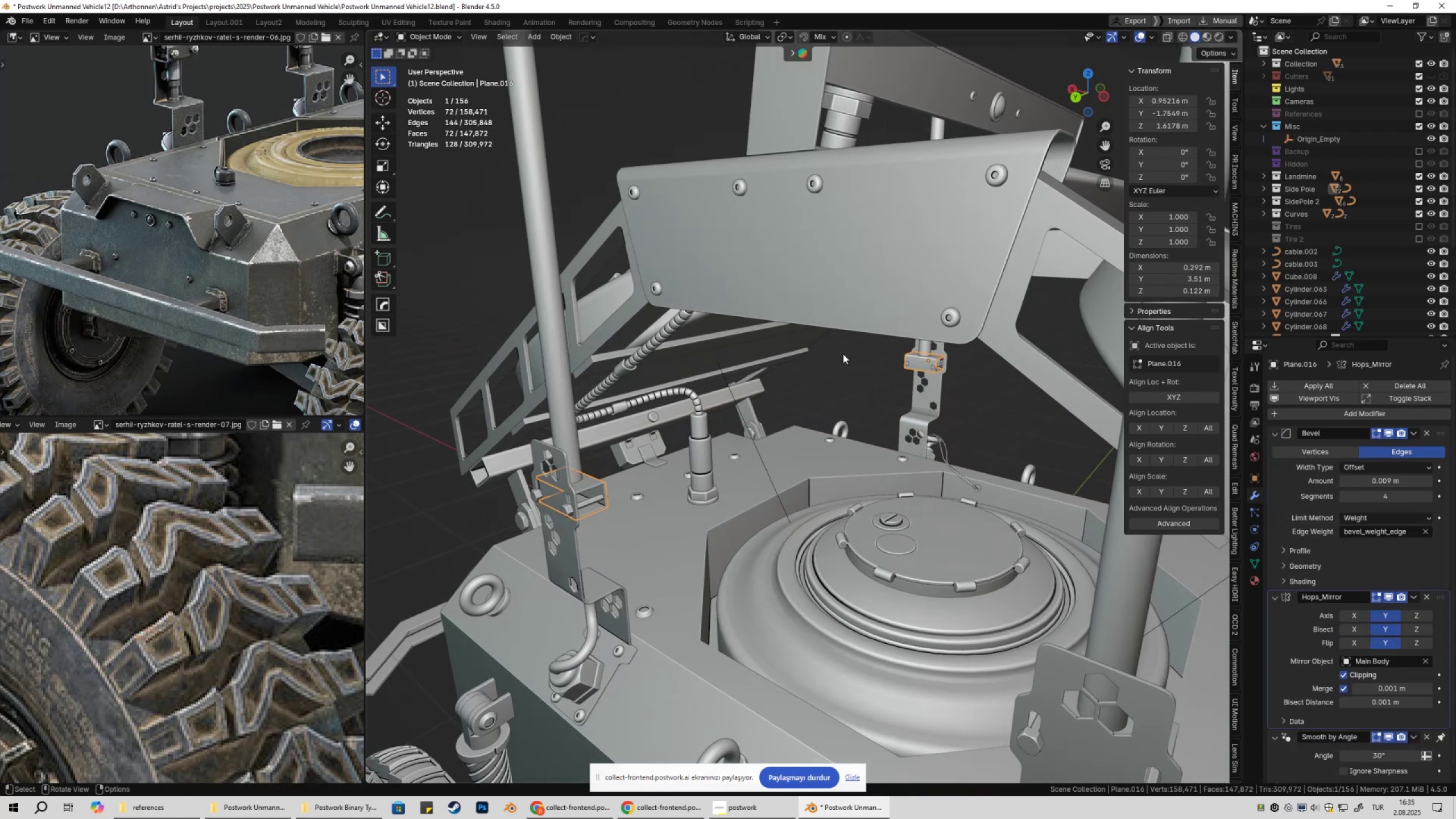 
hold_key(key=ShiftLeft, duration=0.43)
 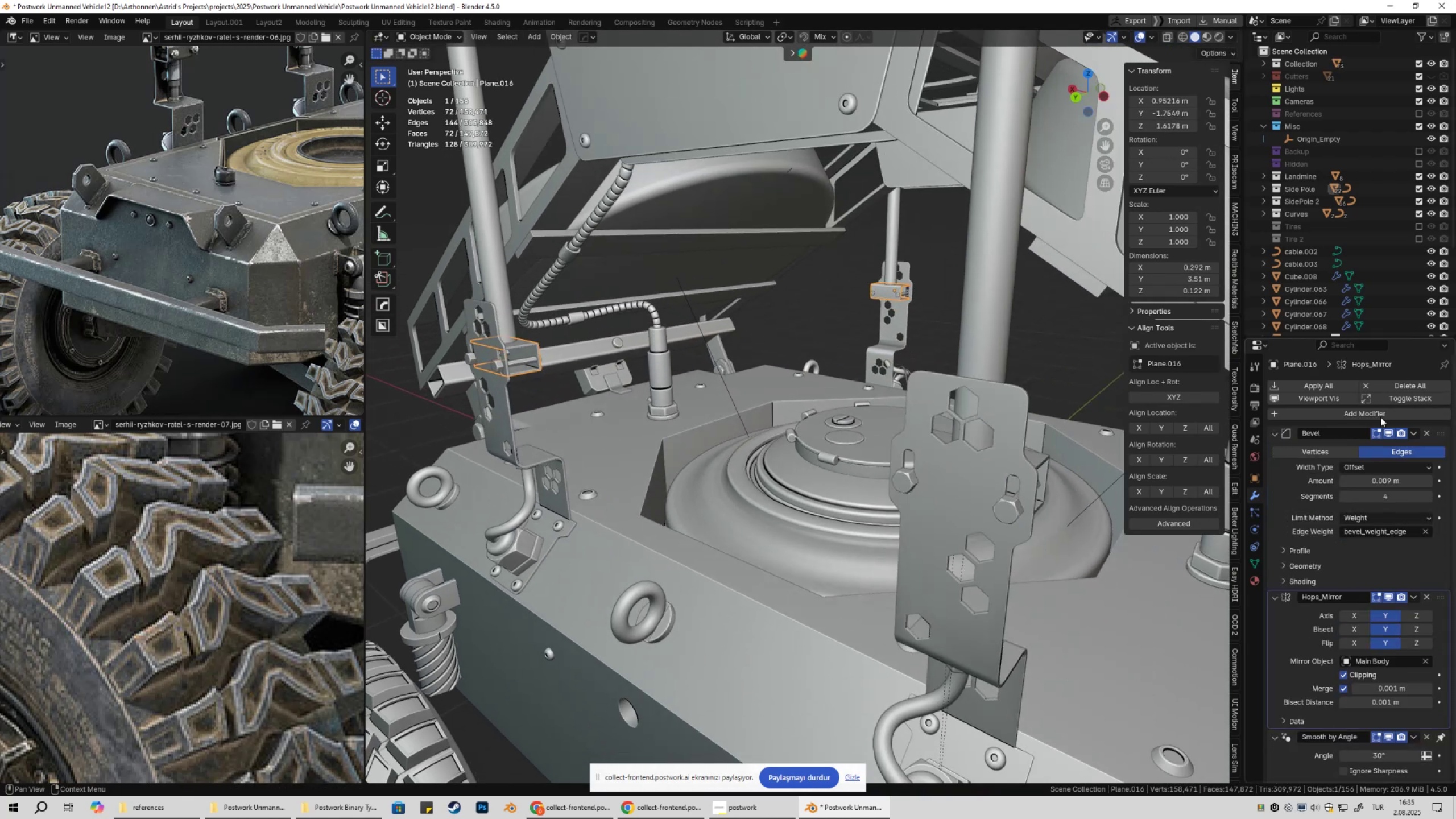 
left_click([1384, 401])
 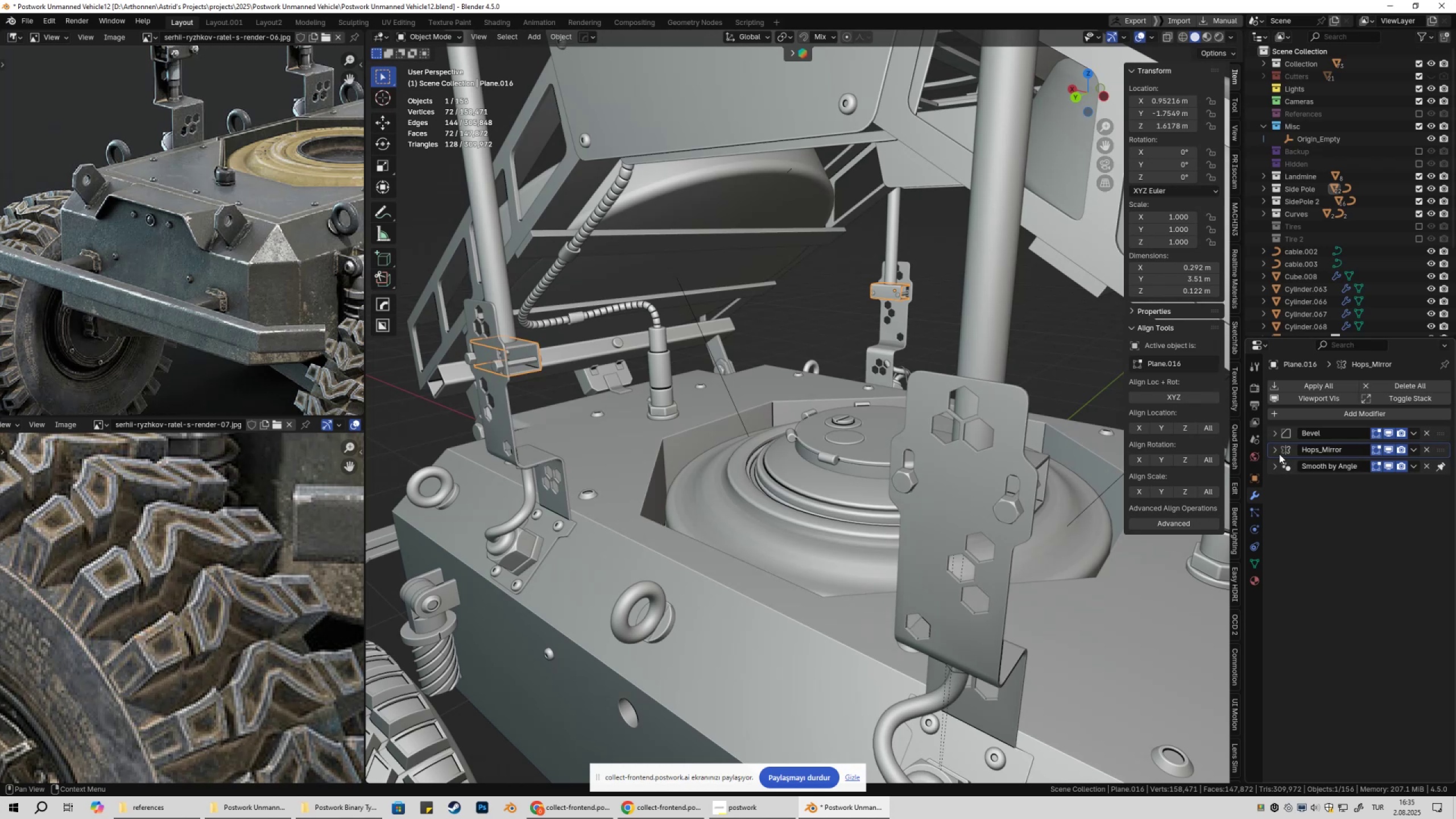 
left_click([1273, 449])
 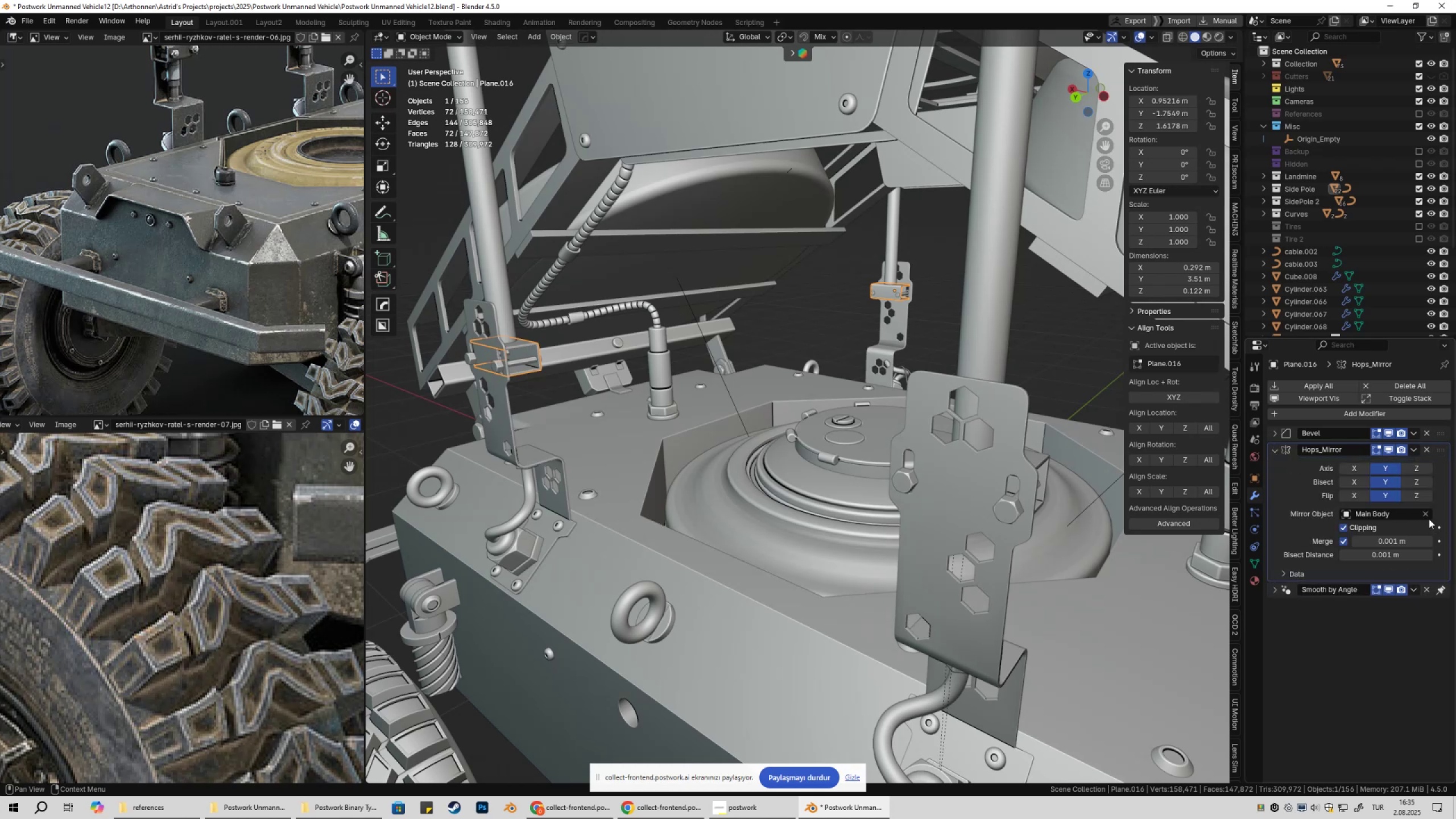 
left_click_drag(start_coordinate=[1432, 510], to_coordinate=[1429, 511])
 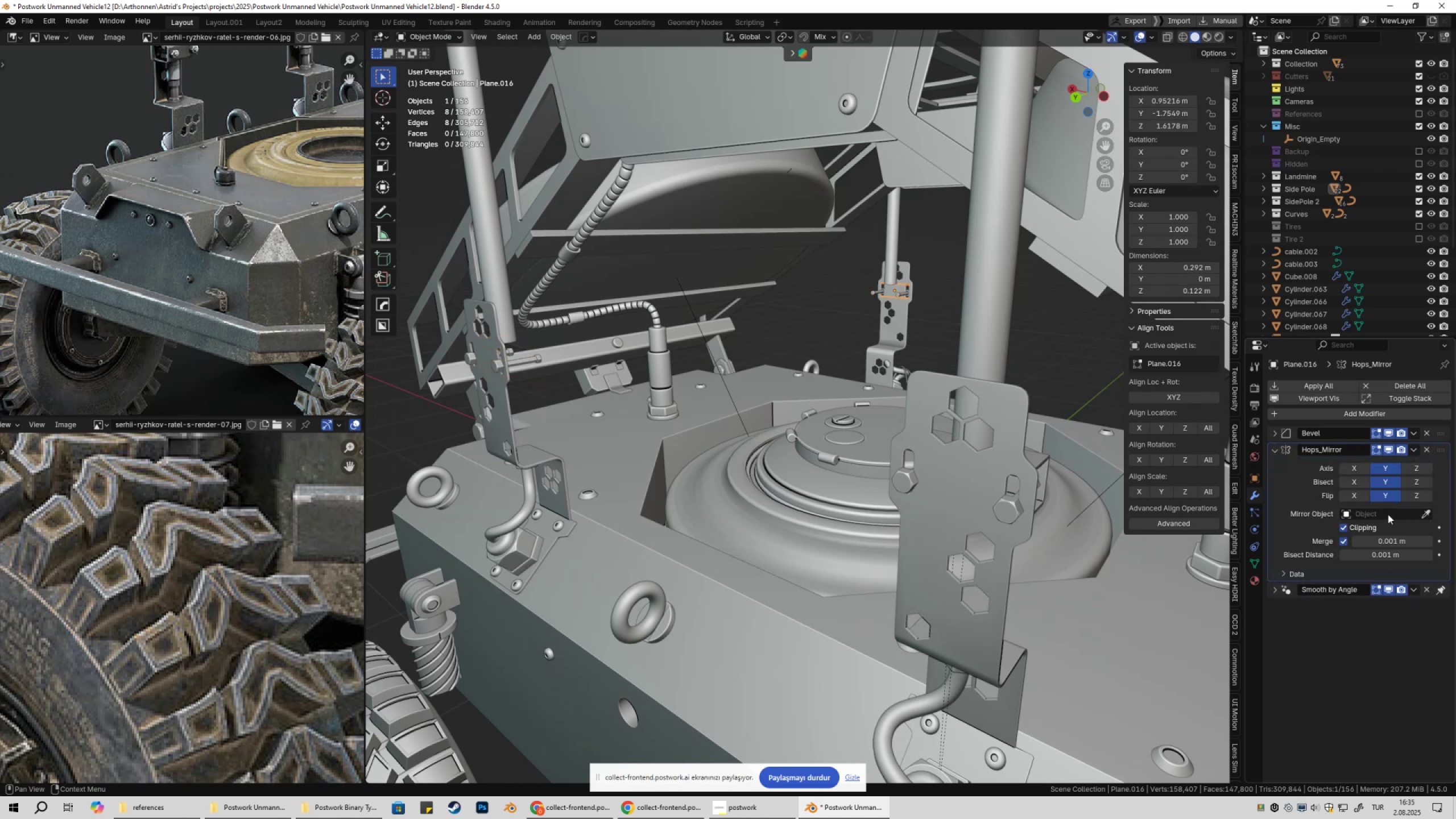 
left_click([1388, 514])
 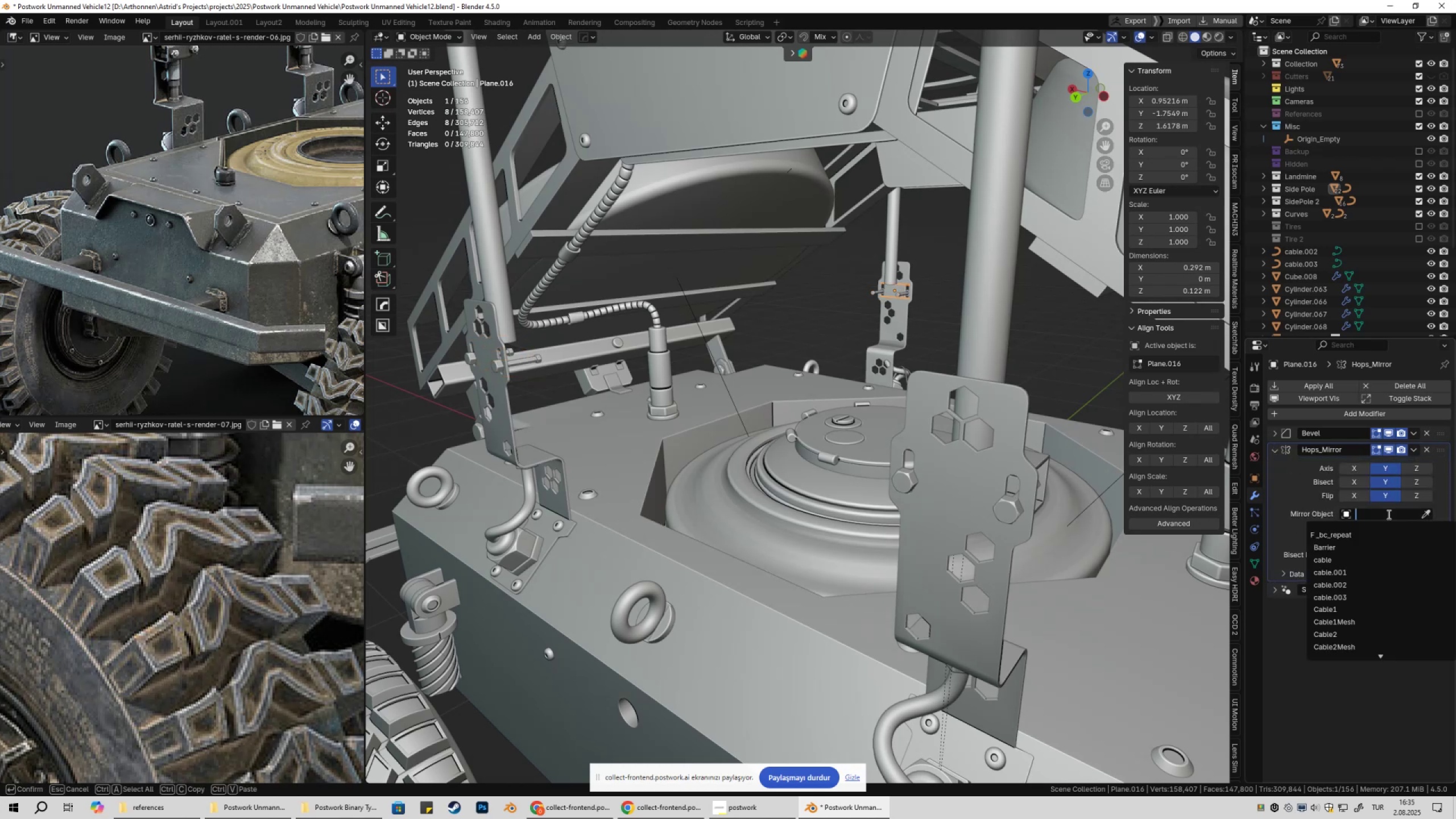 
key(O)
 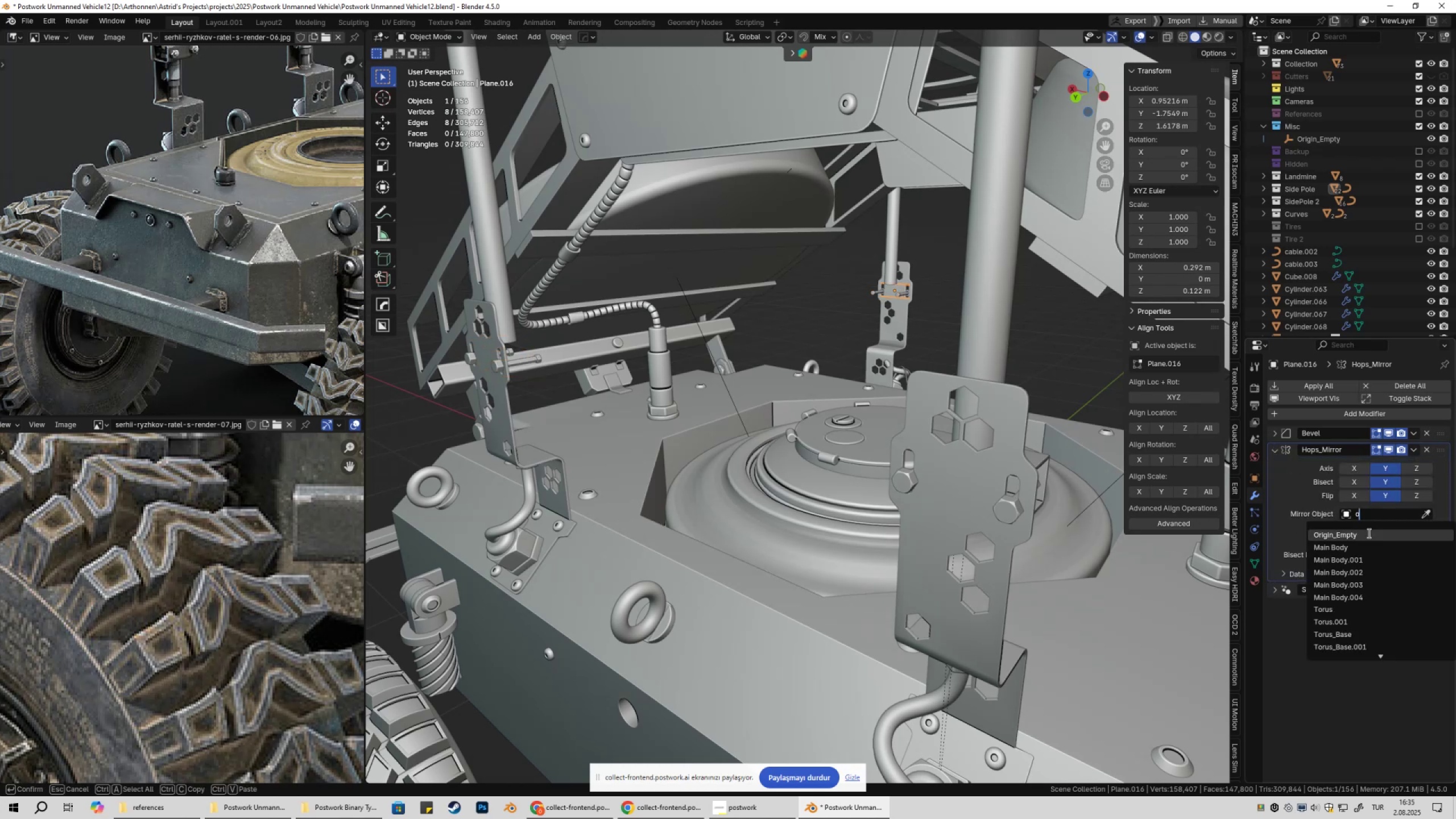 
left_click([1368, 533])
 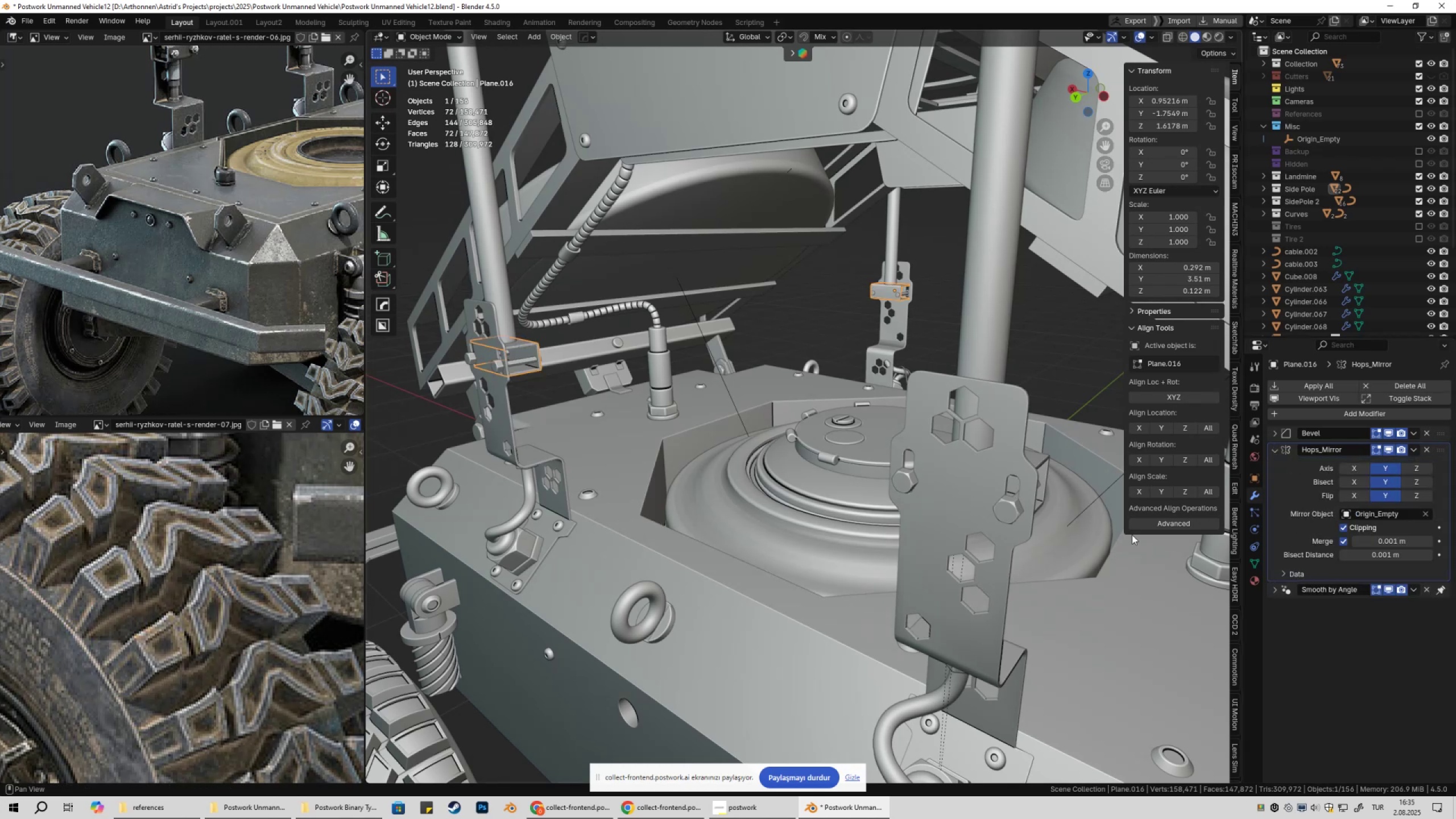 
scroll: coordinate [909, 541], scroll_direction: down, amount: 3.0
 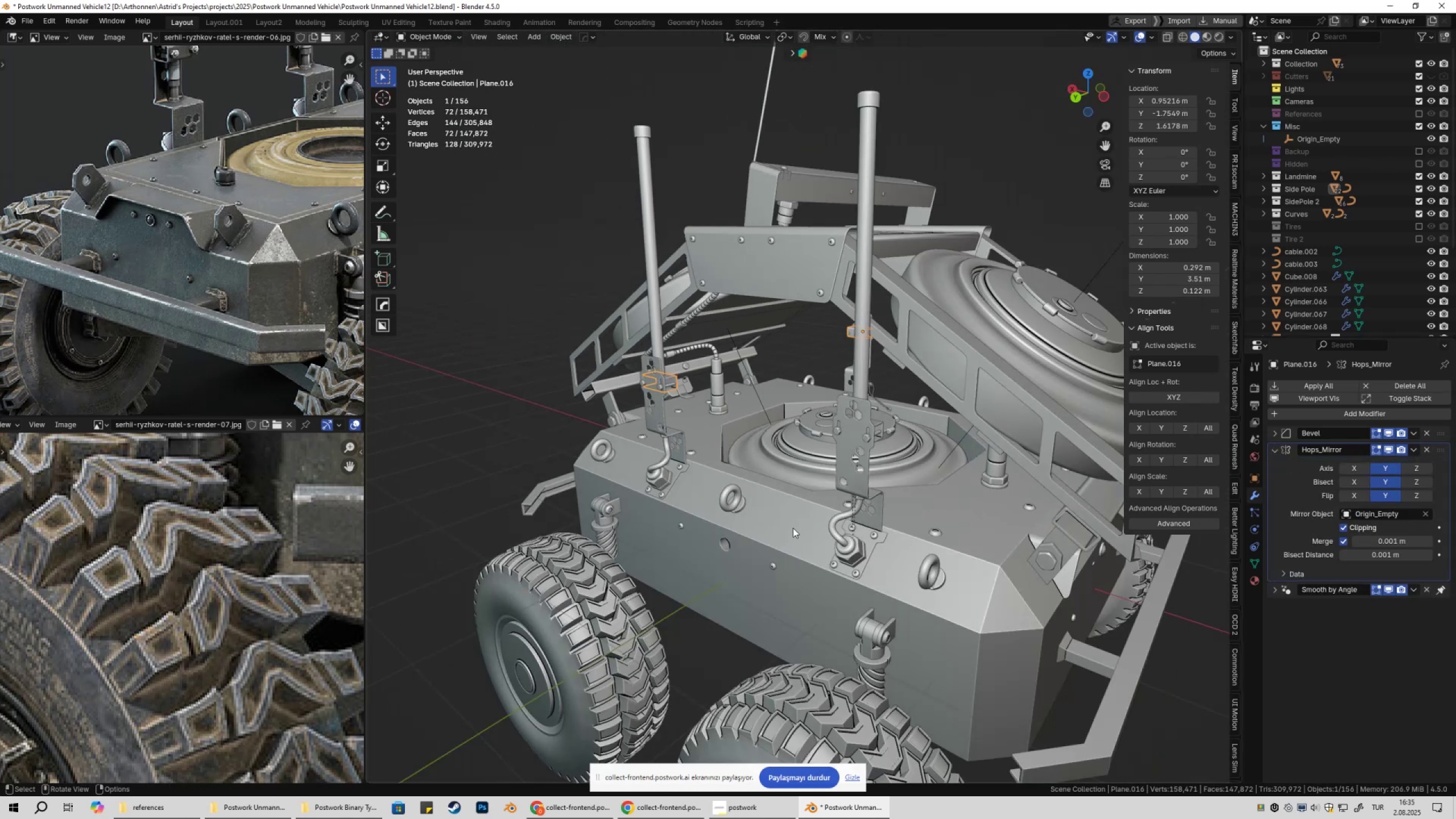 
type(gy)
key(Escape)
 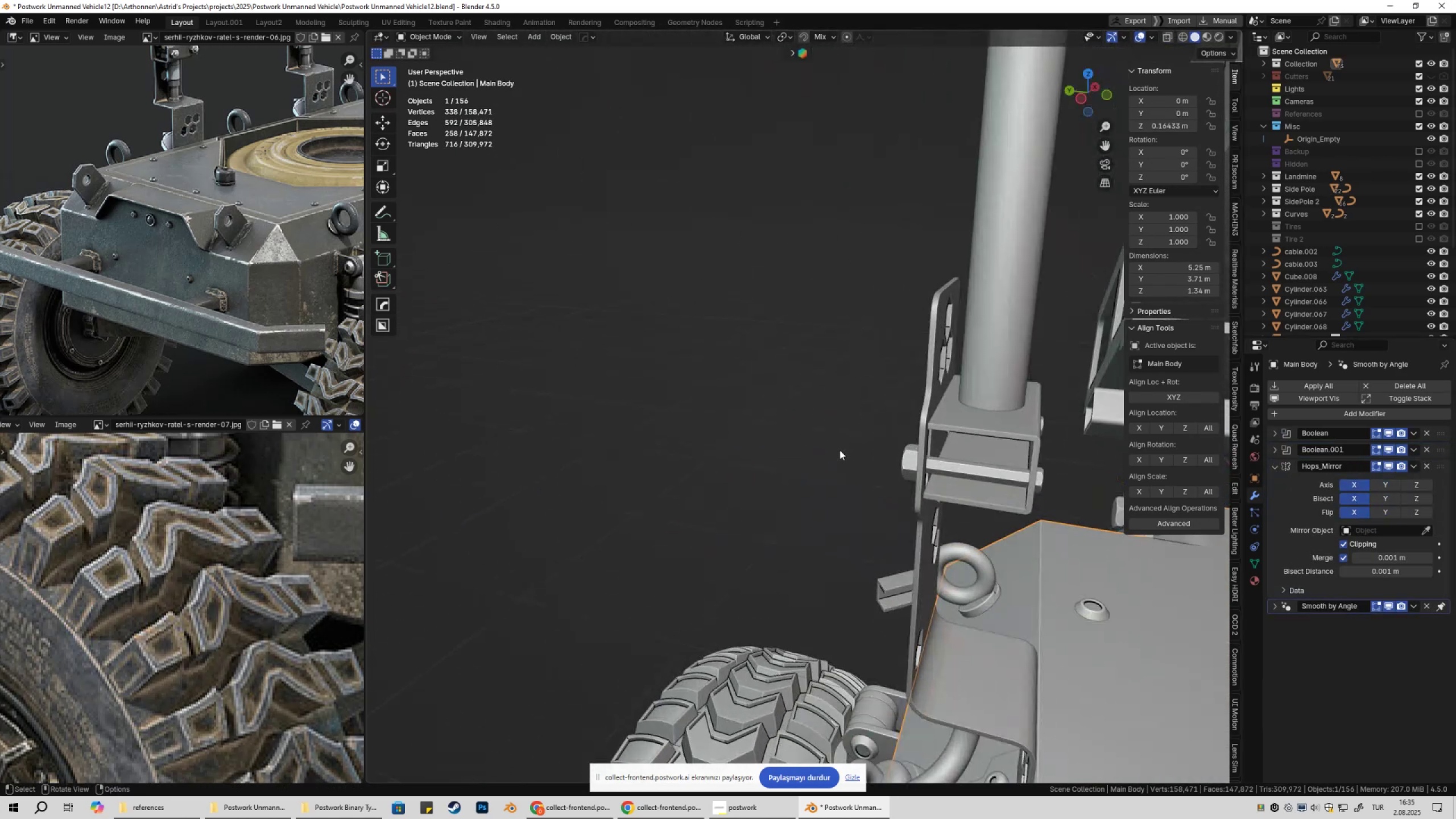 
scroll: coordinate [837, 450], scroll_direction: up, amount: 7.0
 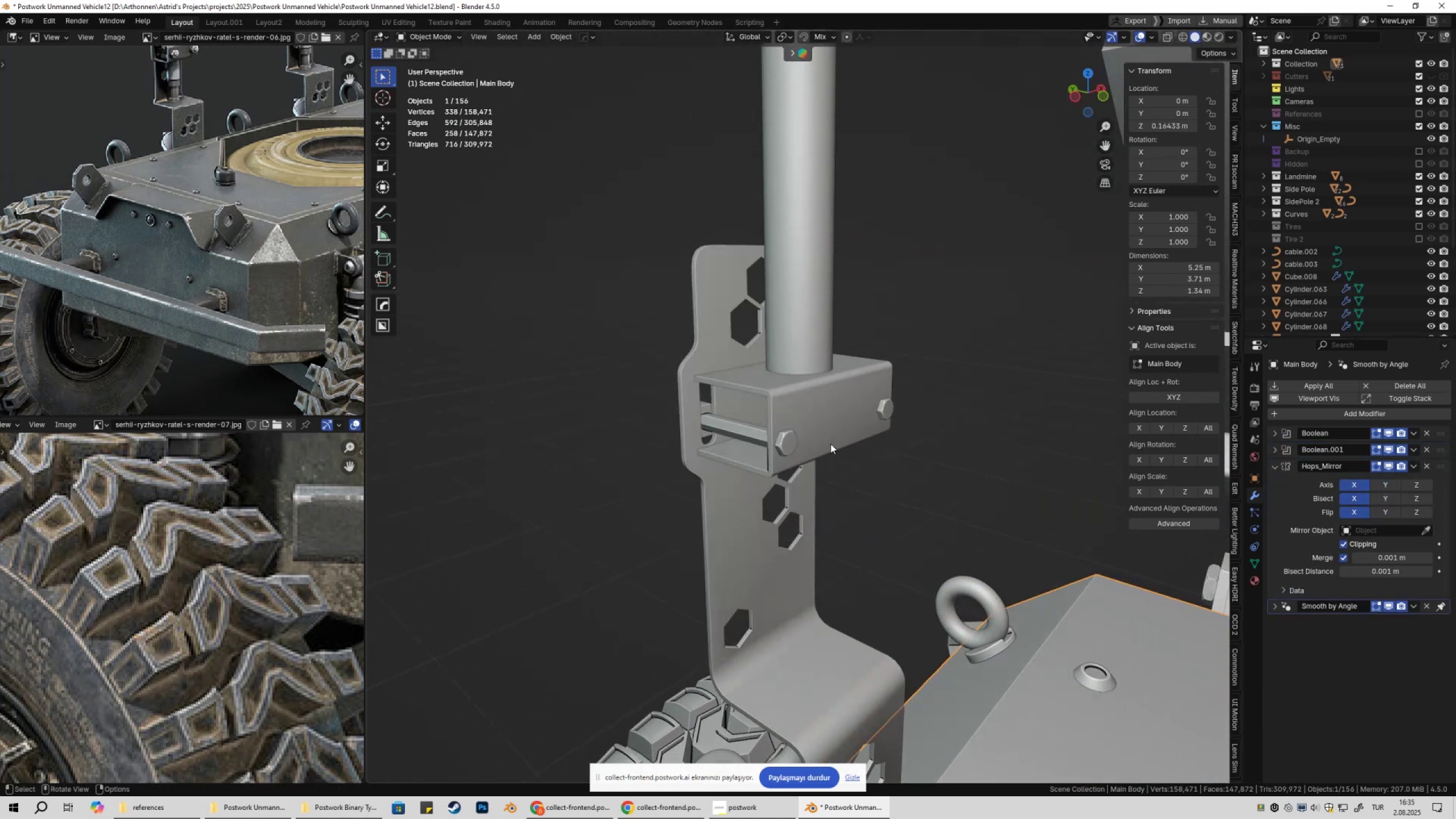 
left_click([781, 438])
 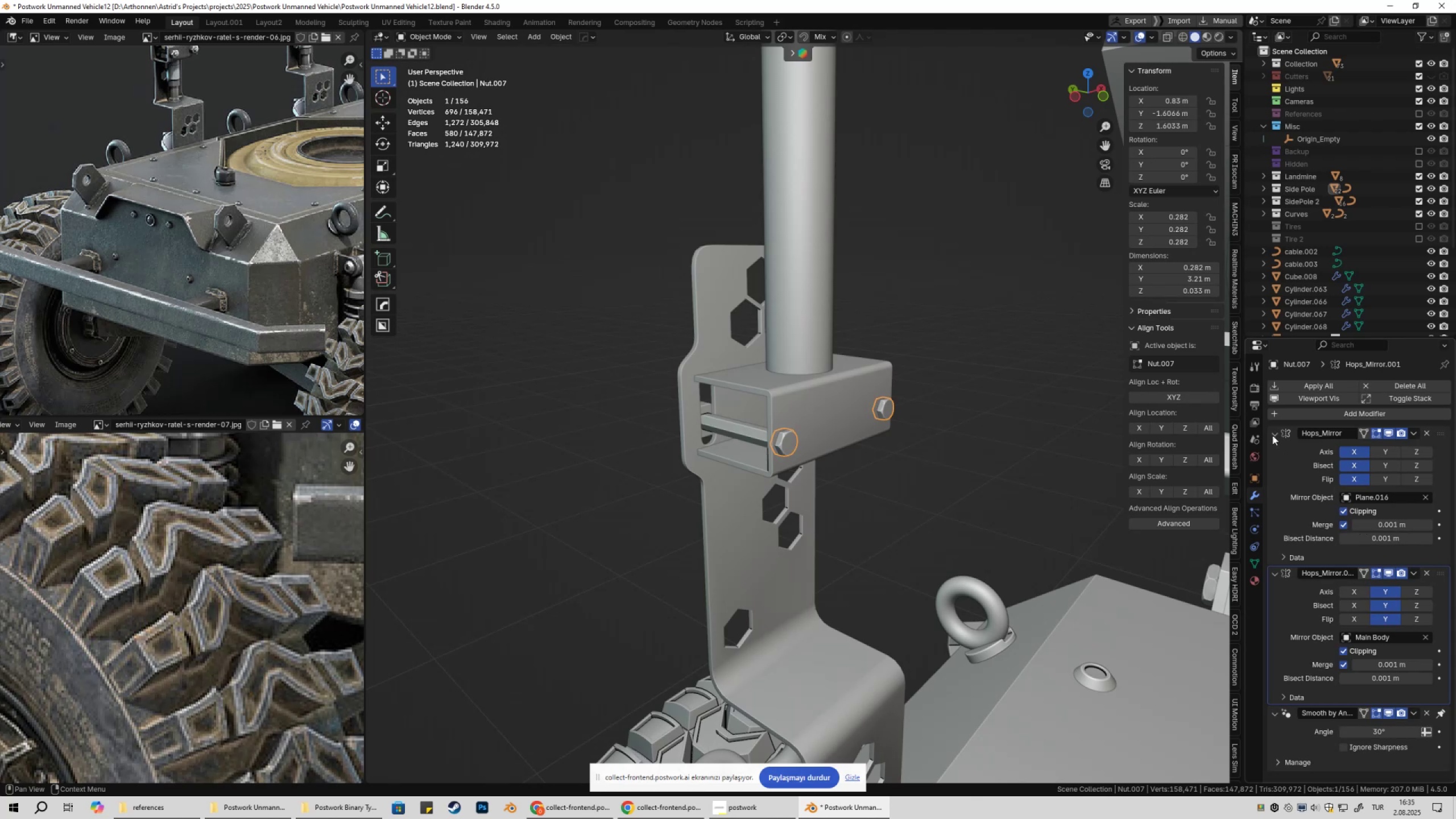 
double_click([1272, 435])
 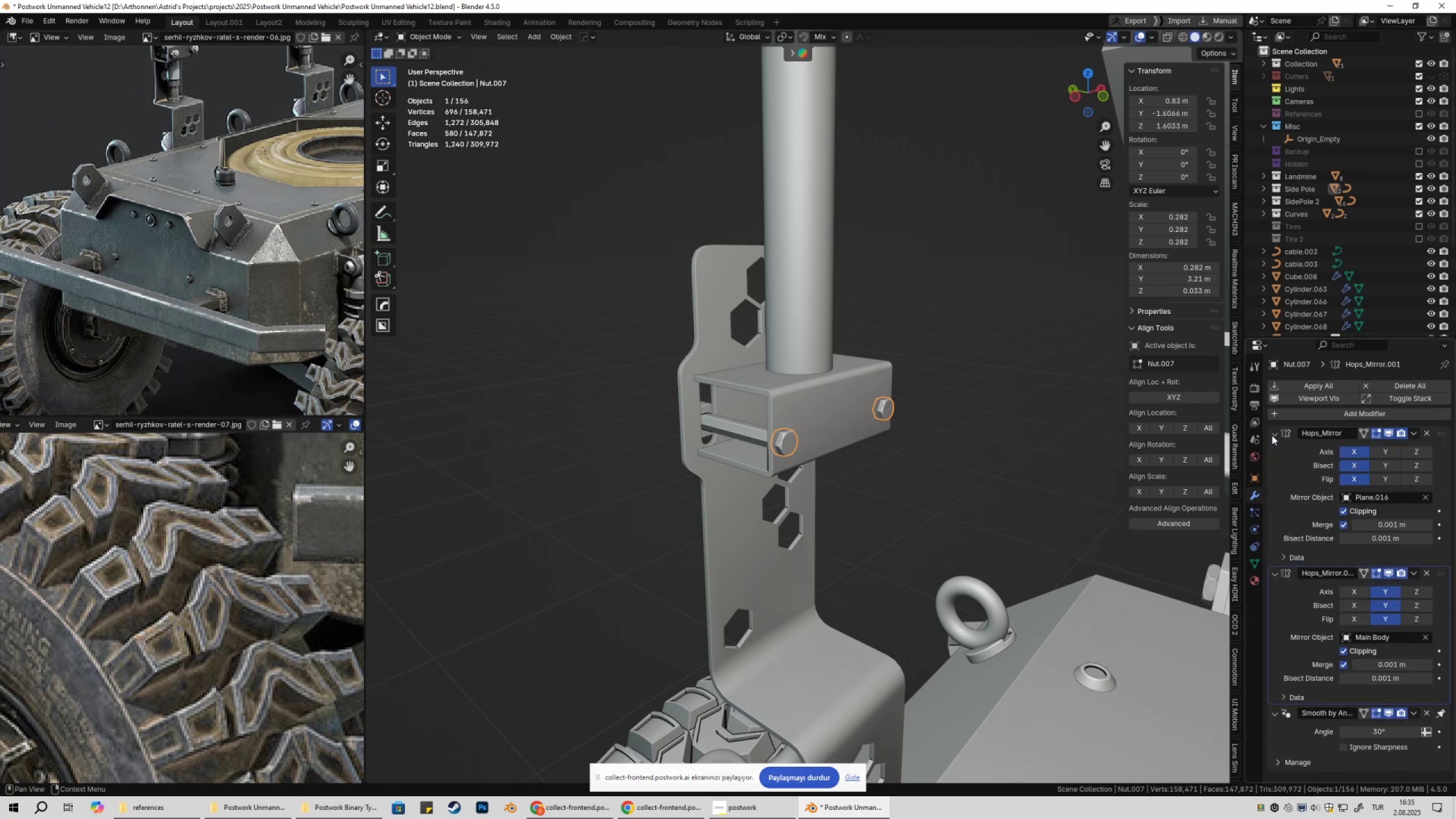 
left_click([1272, 435])
 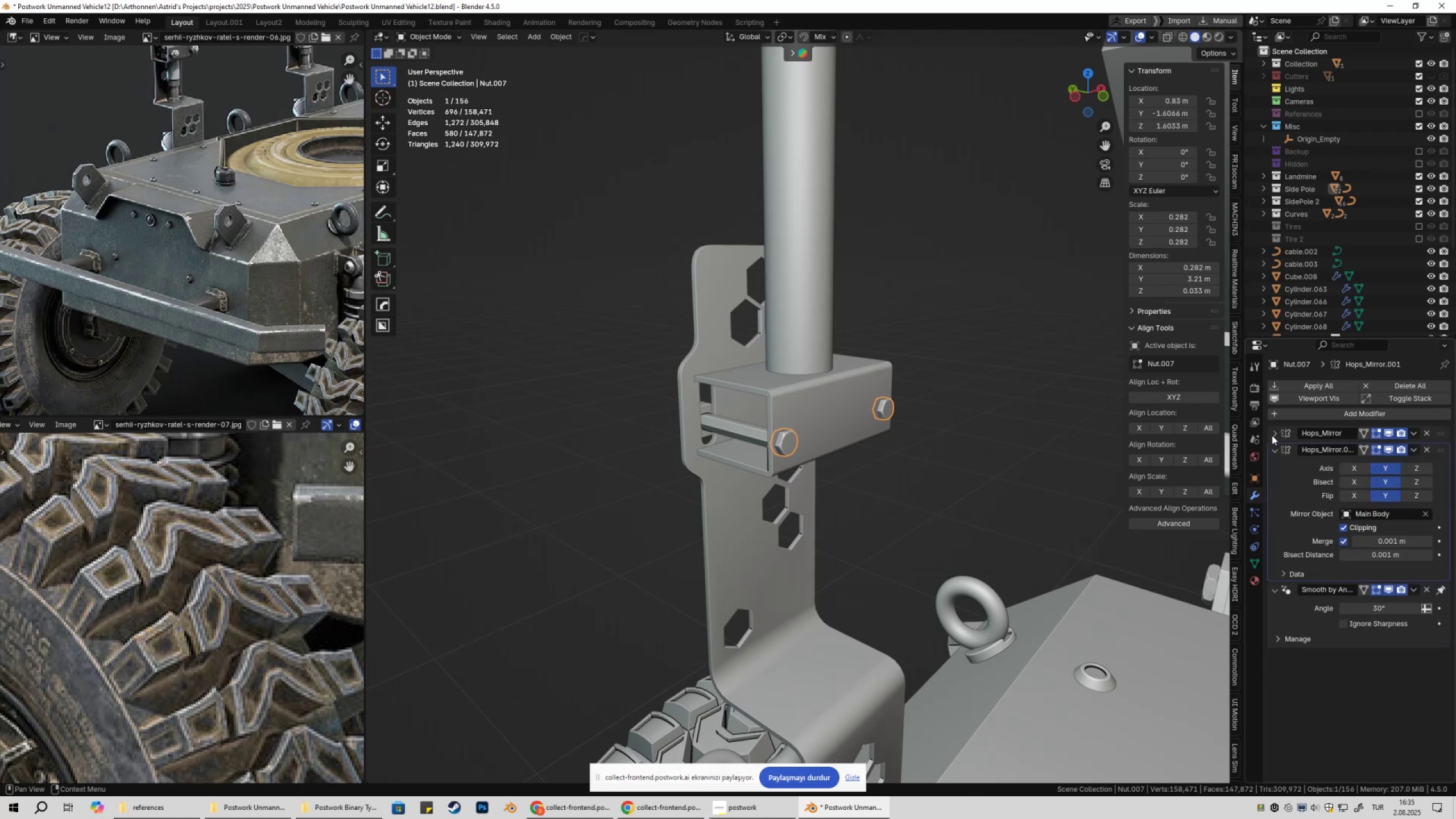 
left_click([1272, 435])
 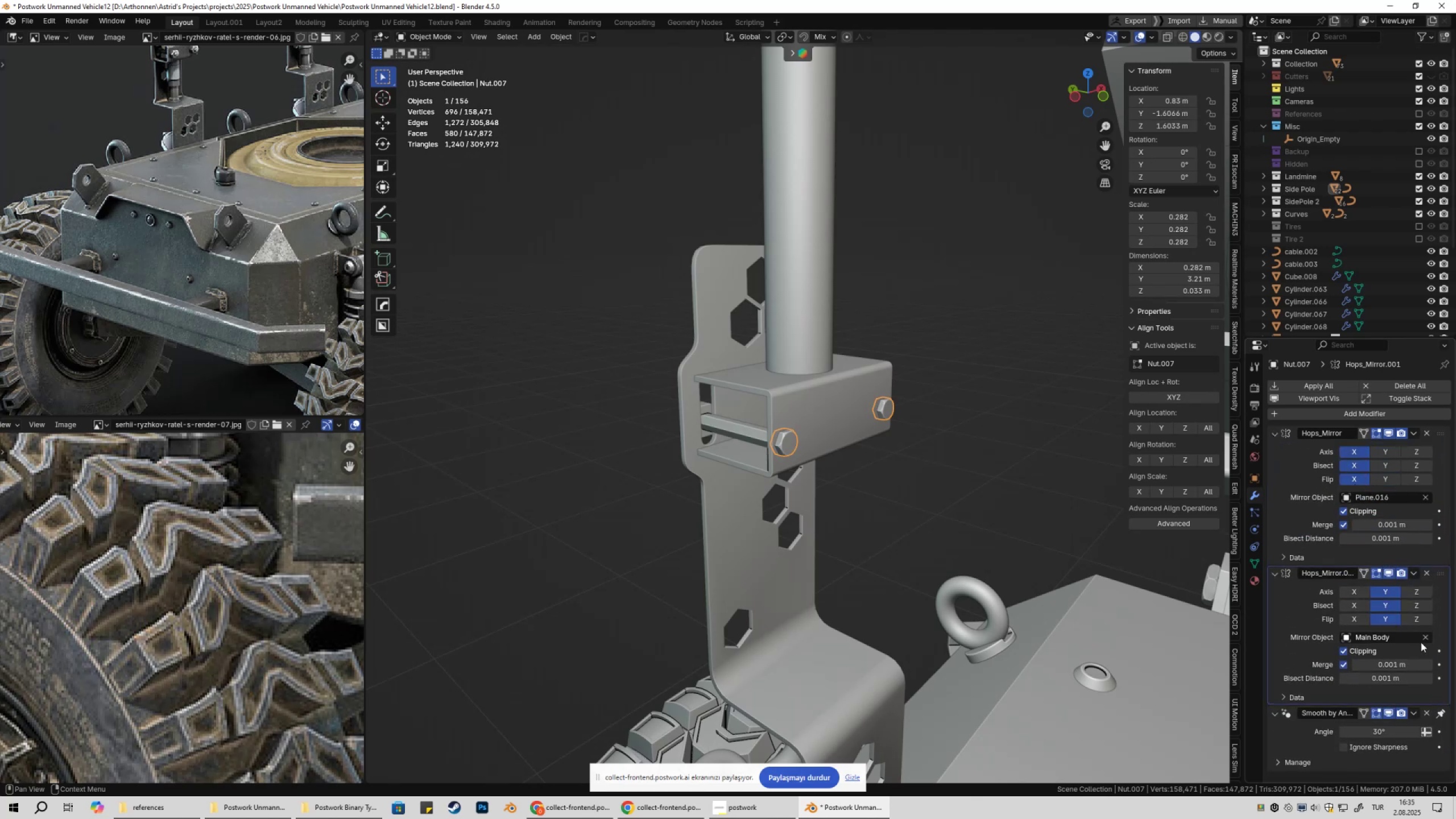 
left_click([1425, 641])
 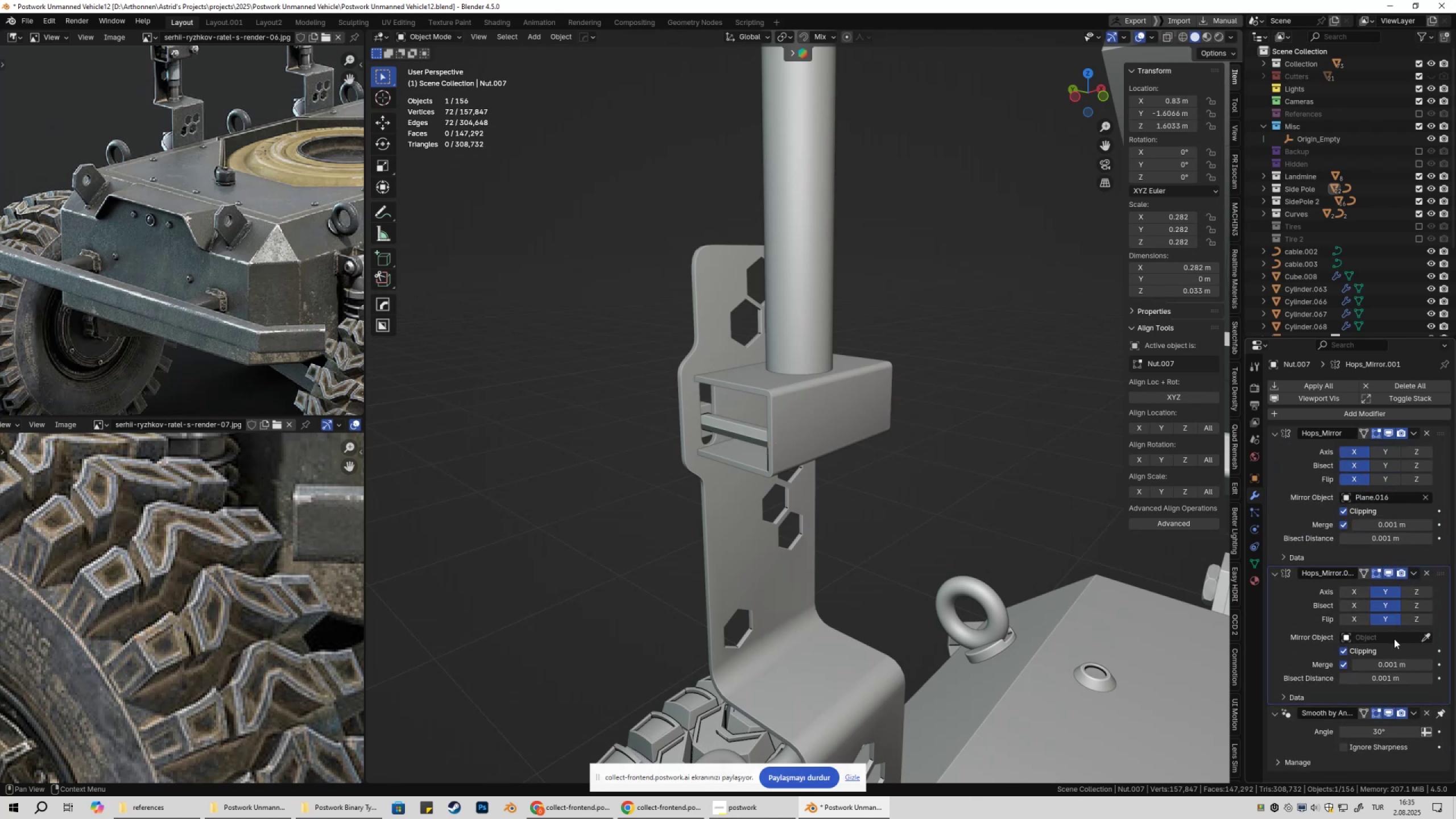 
double_click([1394, 639])
 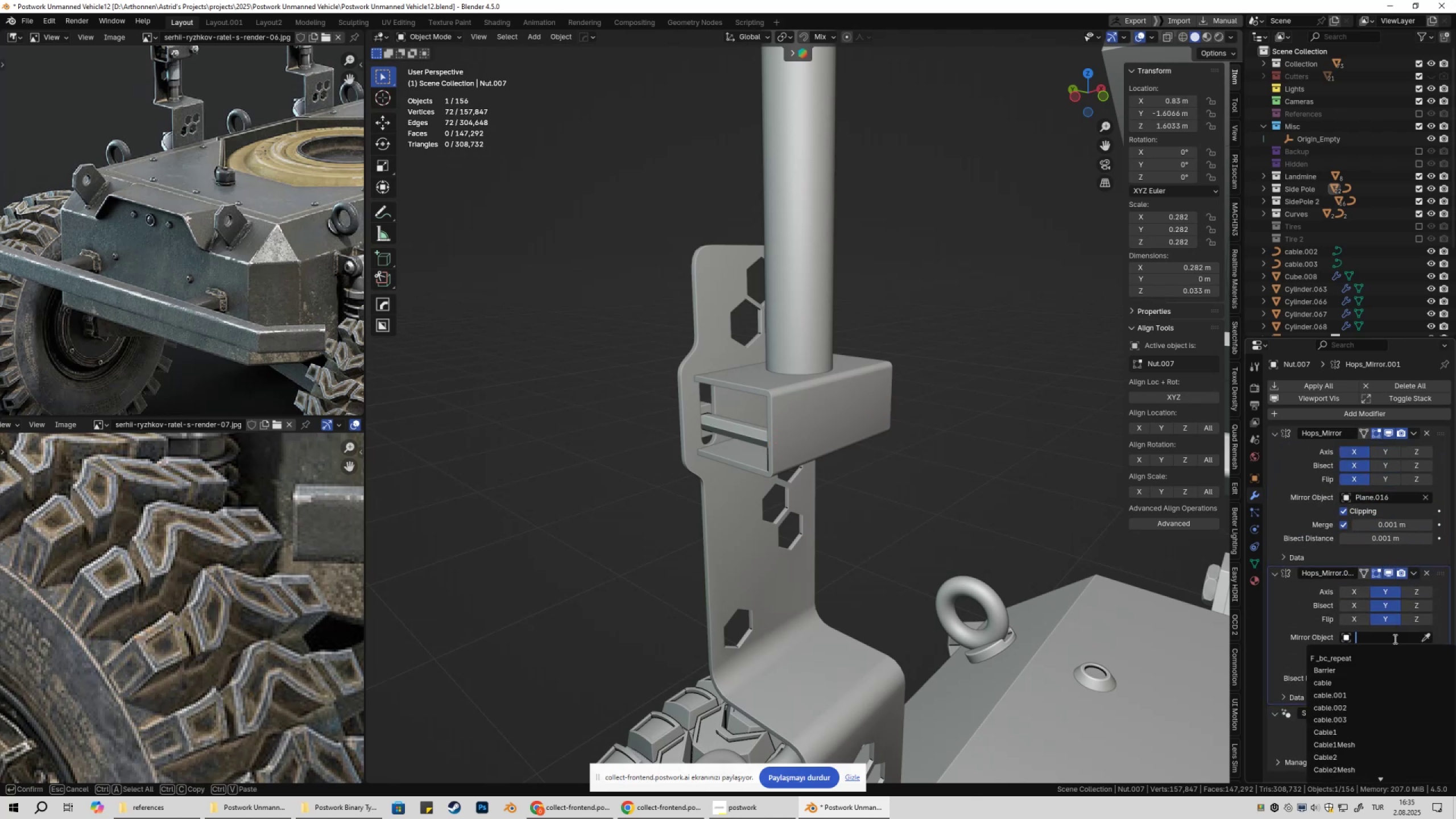 
key(O)
 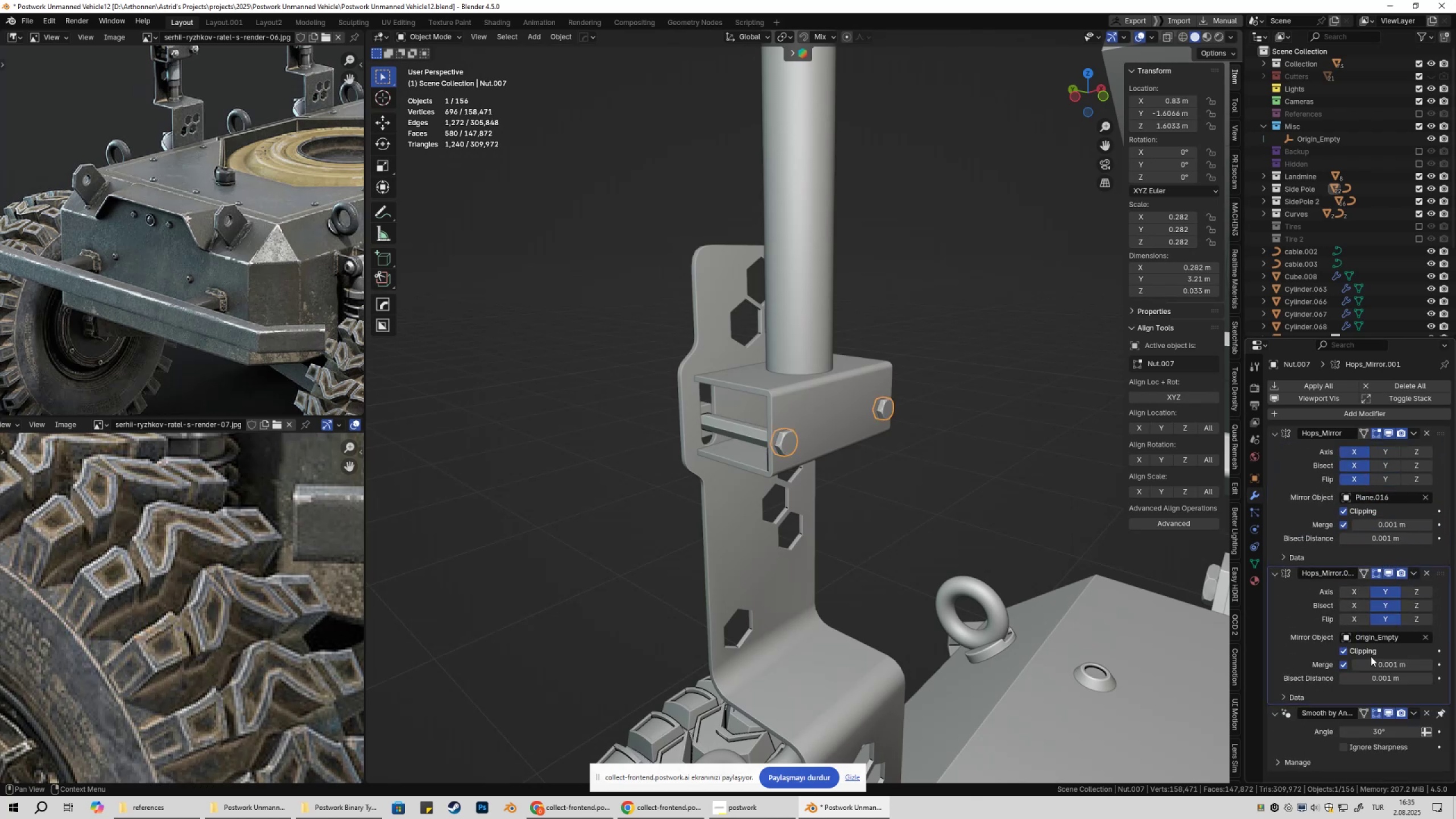 
scroll: coordinate [915, 586], scroll_direction: down, amount: 10.0
 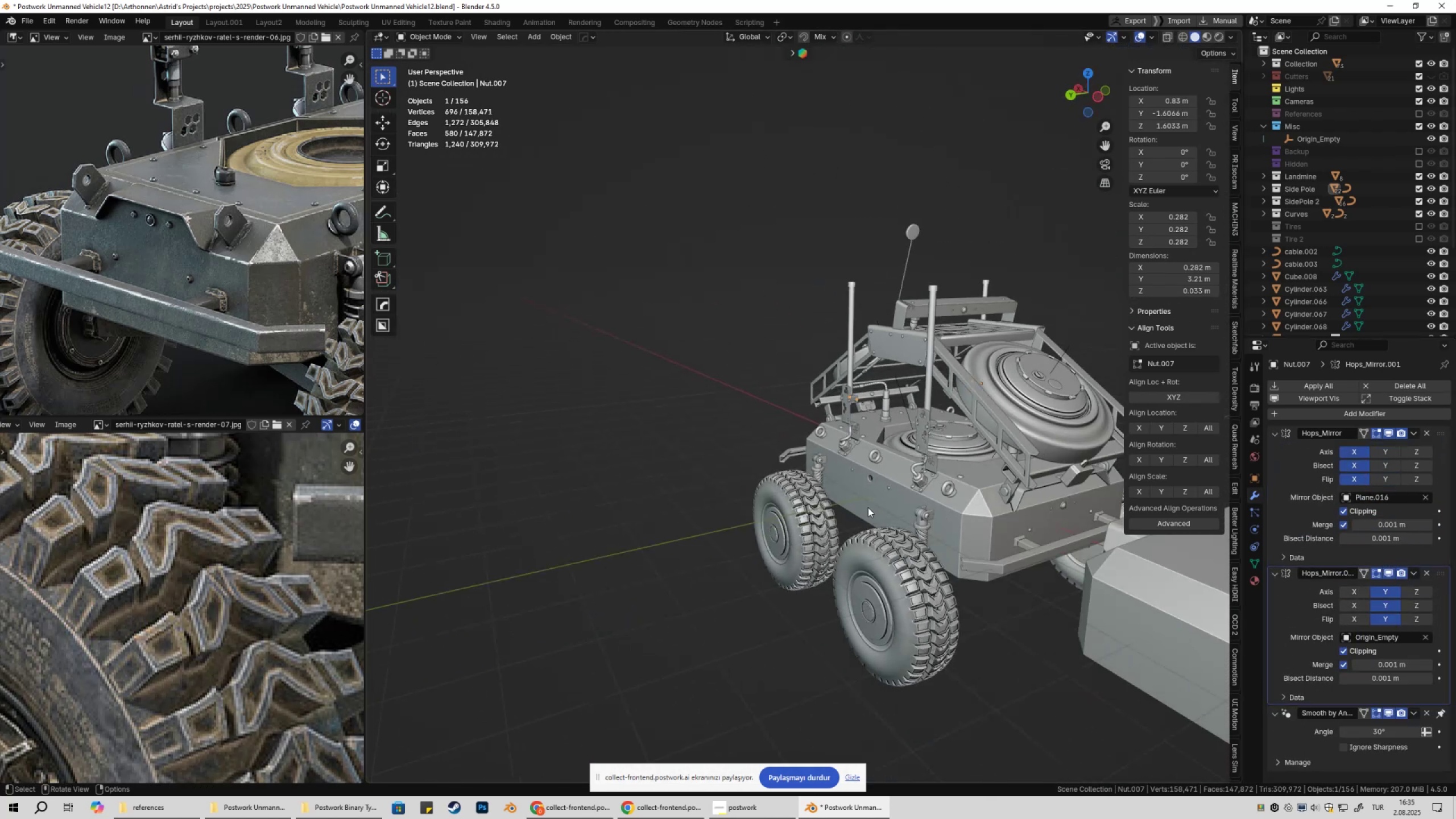 
left_click([868, 507])
 